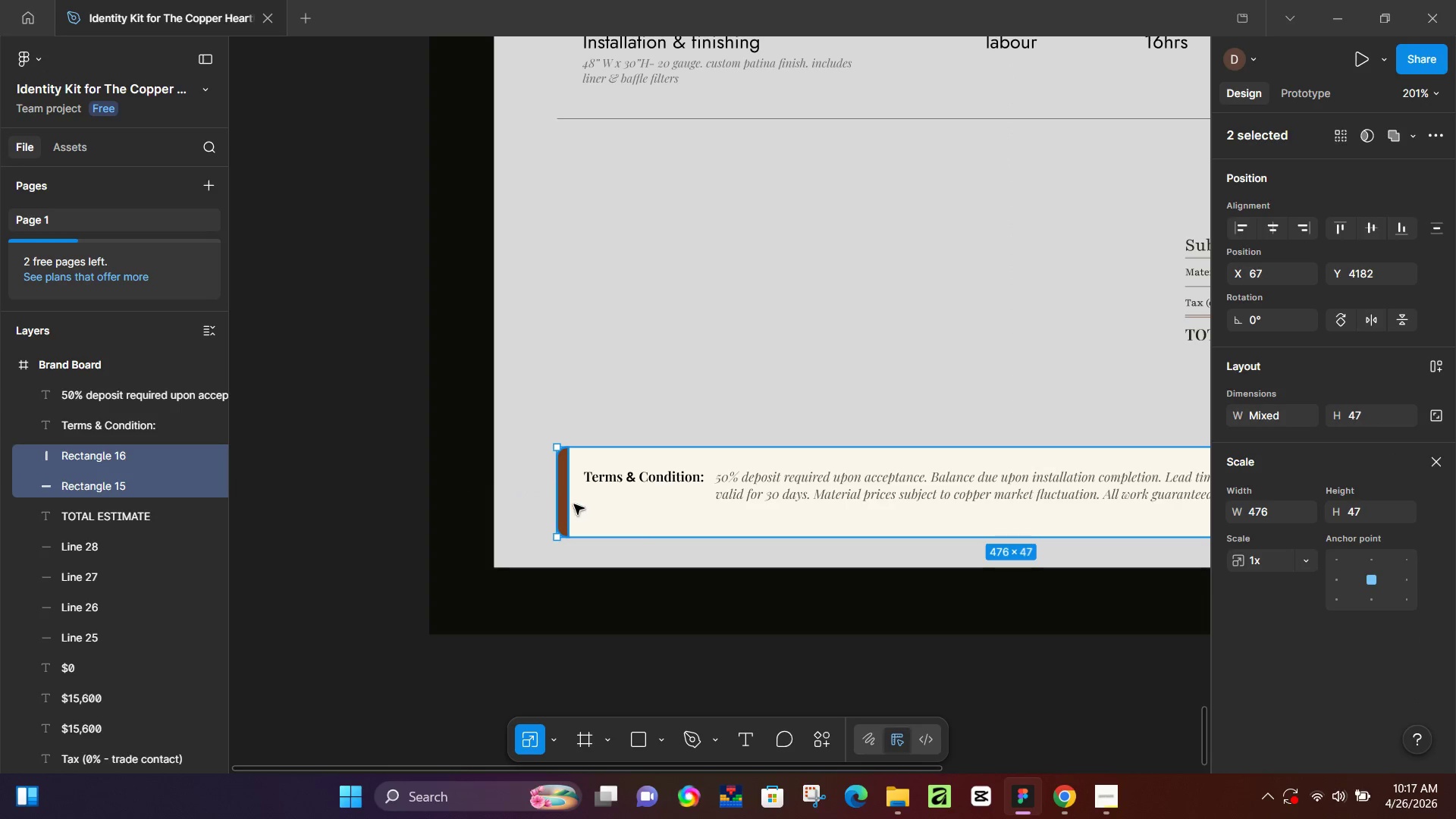 
key(Shift+ShiftLeft)
 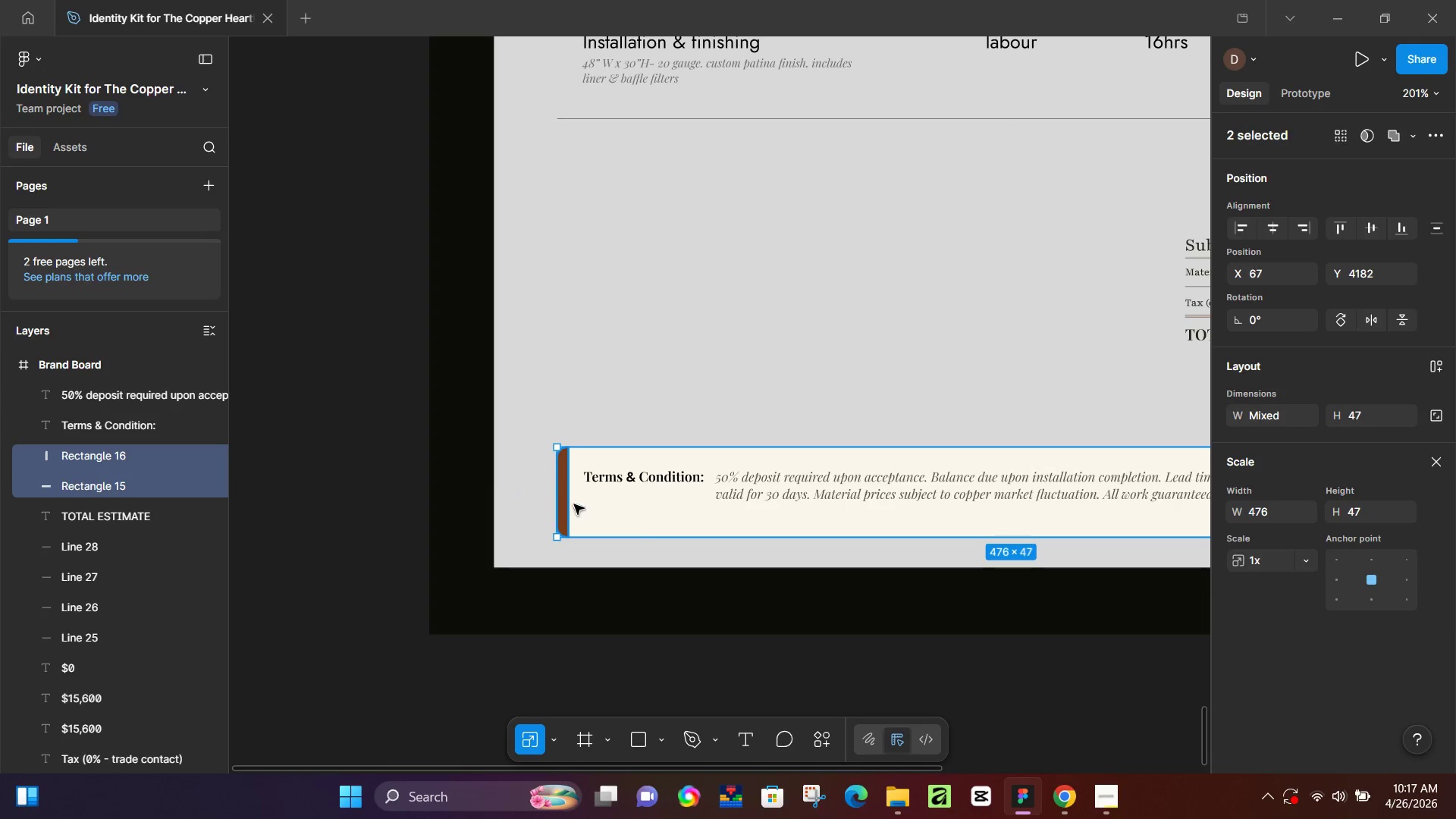 
key(Shift+ShiftLeft)
 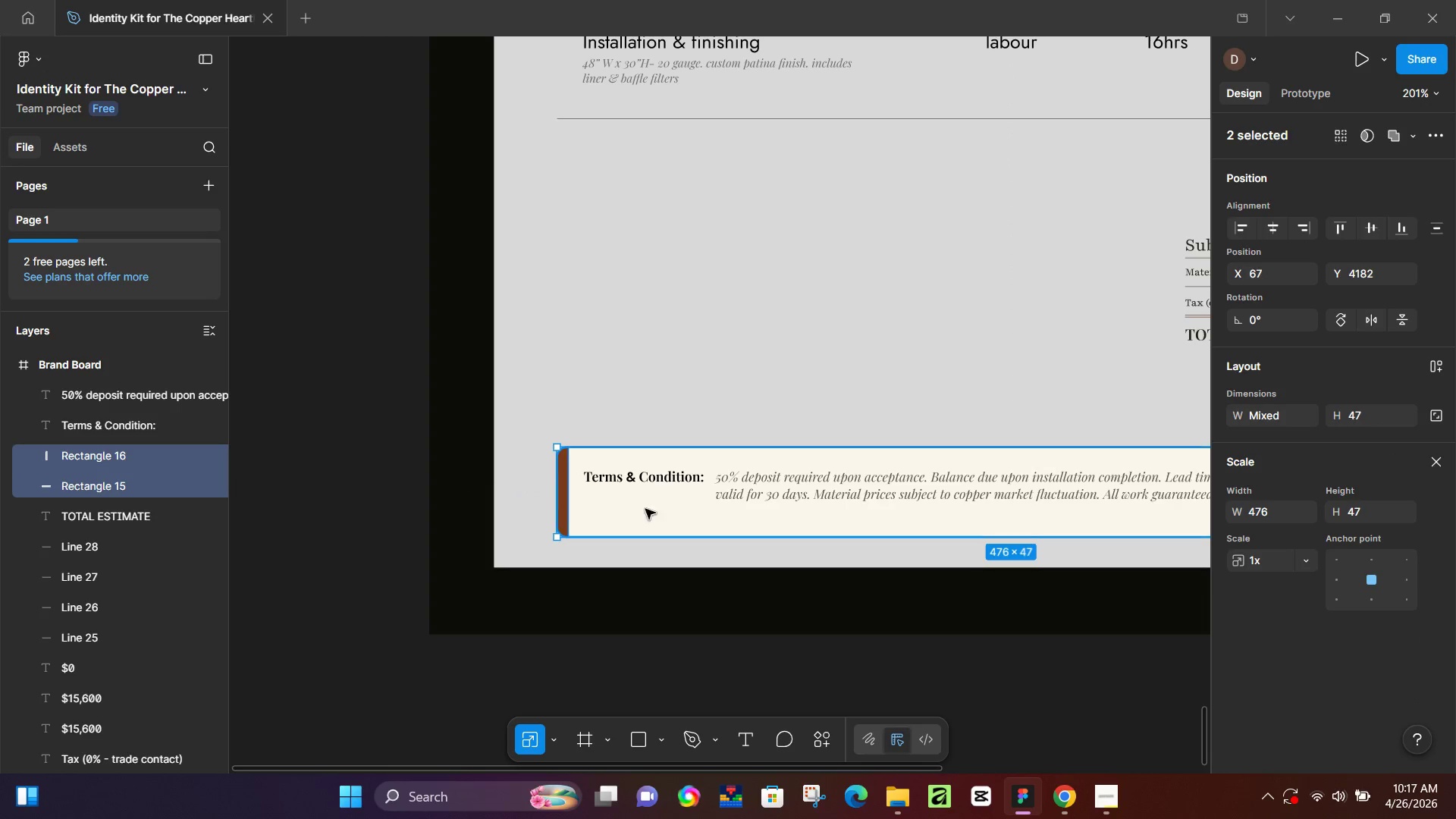 
key(Shift+ShiftLeft)
 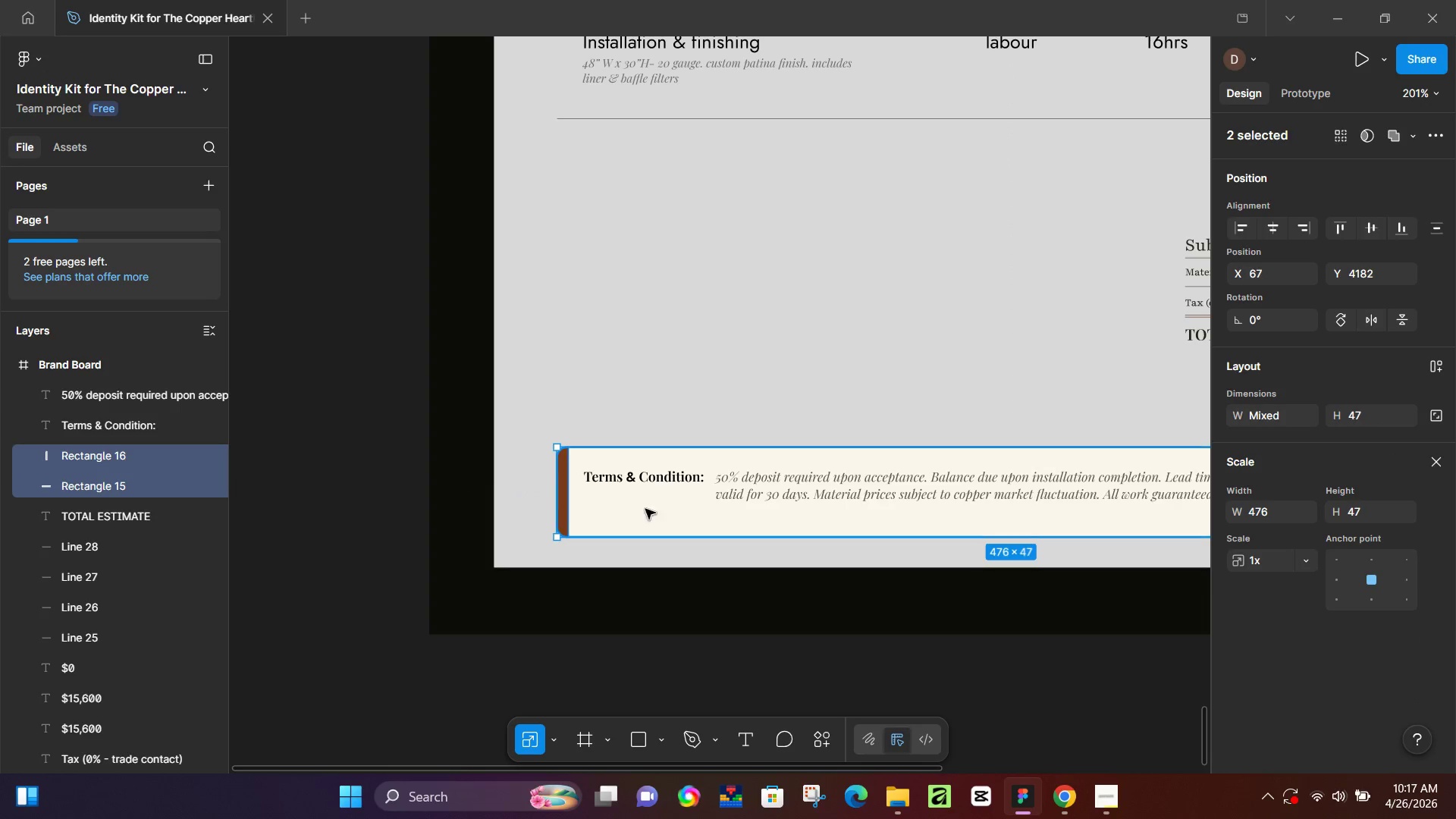 
key(Shift+ShiftLeft)
 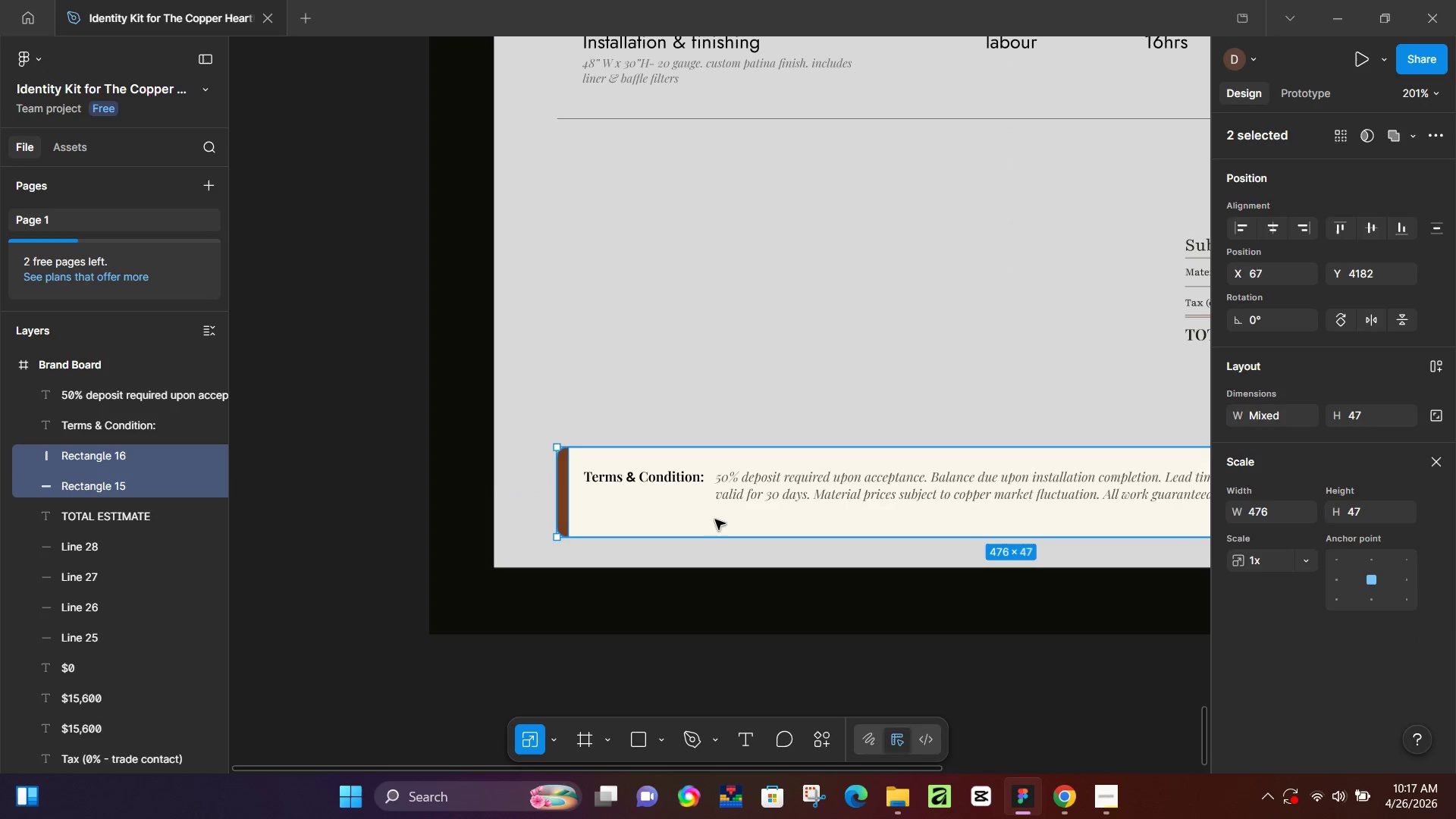 
key(Shift+ShiftLeft)
 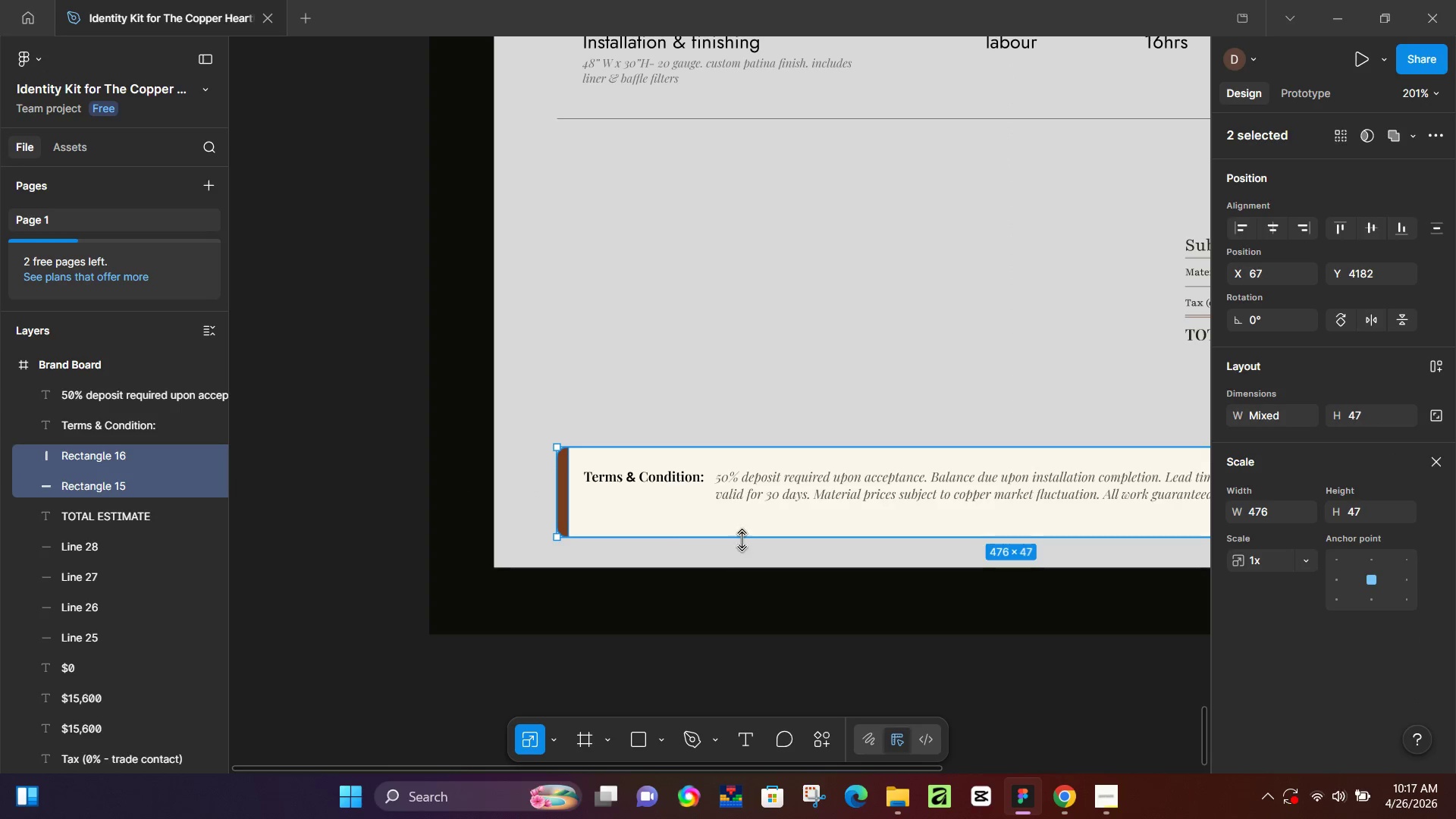 
left_click_drag(start_coordinate=[755, 535], to_coordinate=[763, 524])
 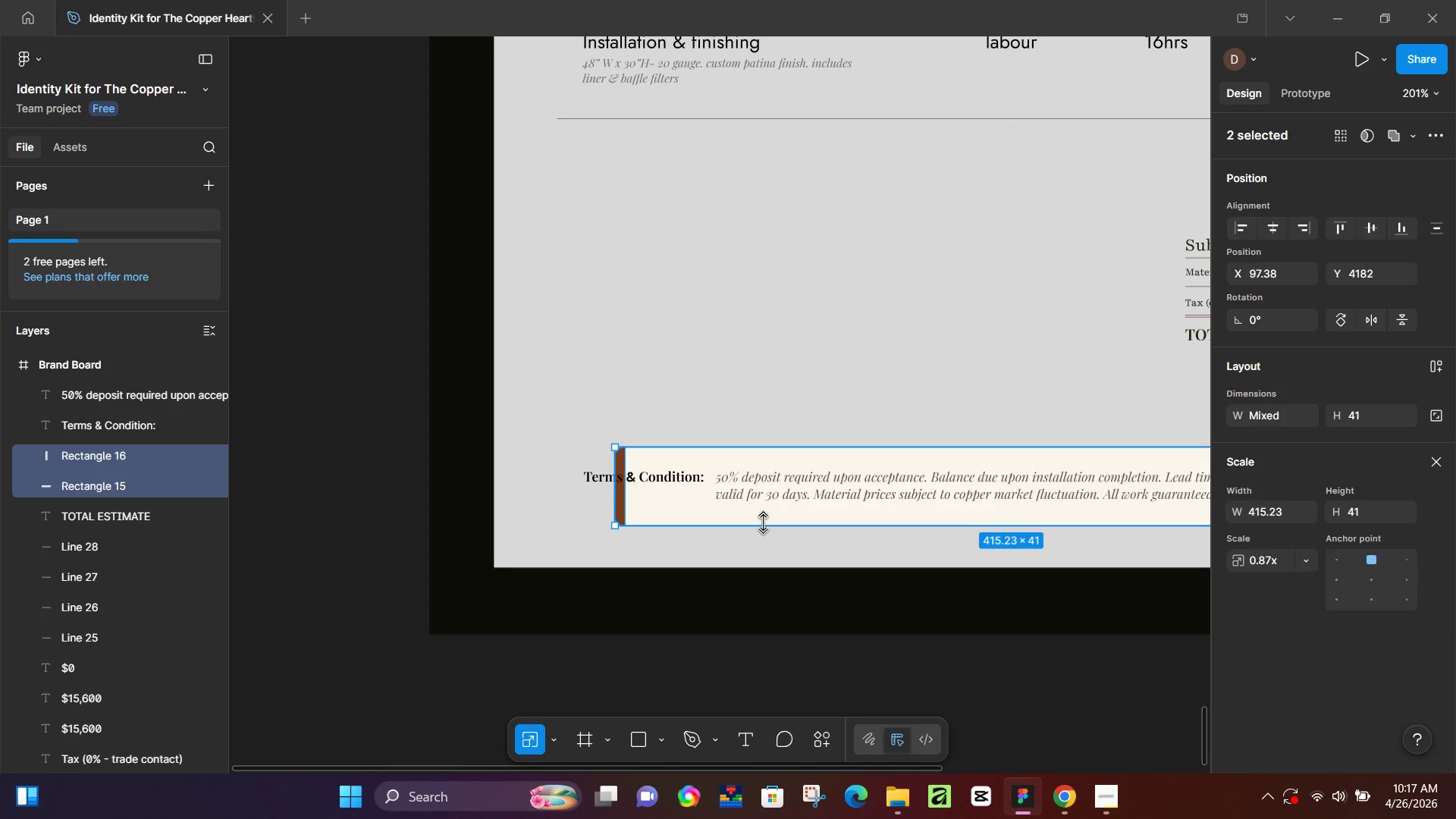 
key(Control+Z)
 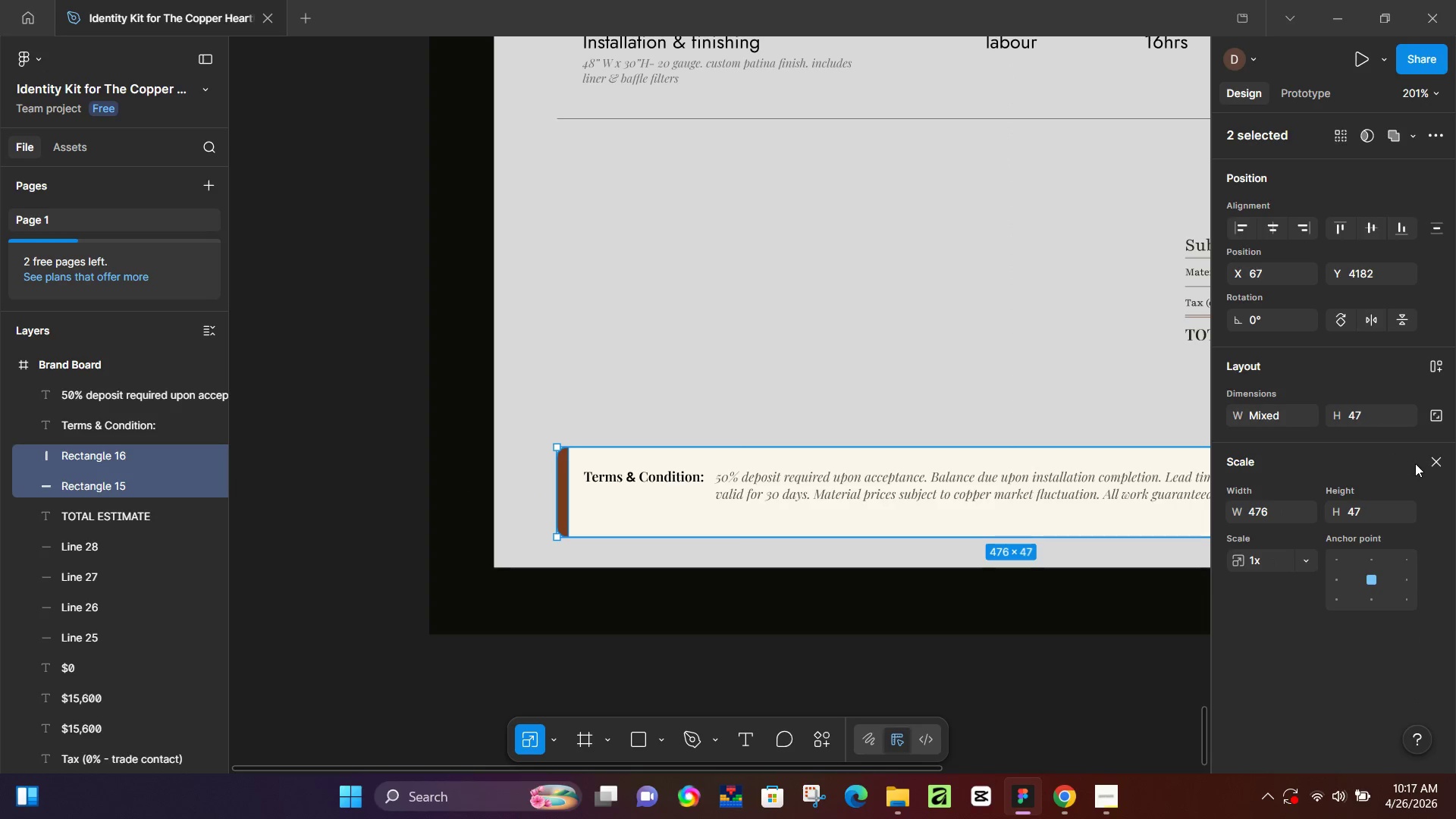 
left_click([1432, 463])
 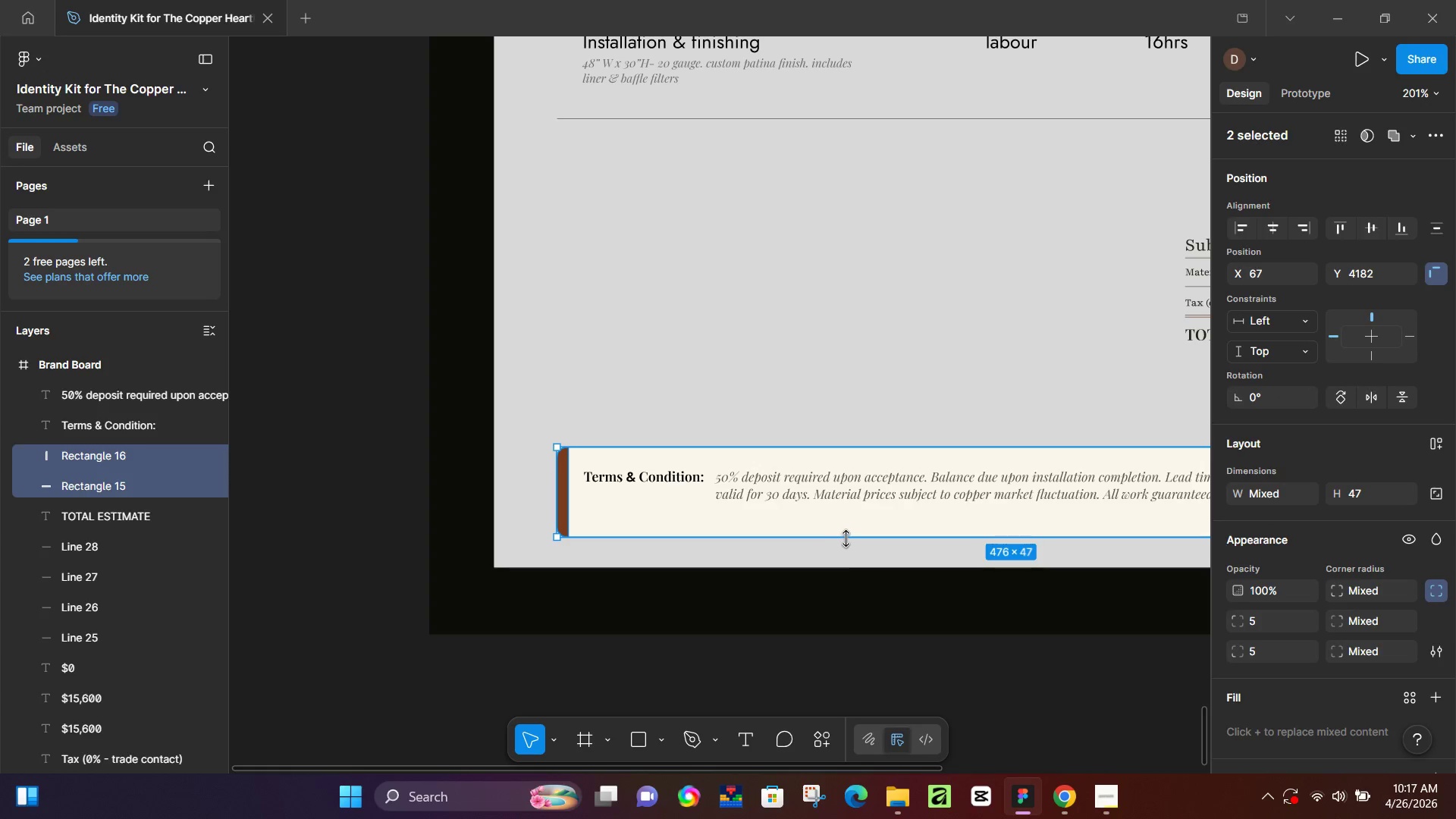 
left_click_drag(start_coordinate=[846, 538], to_coordinate=[860, 525])
 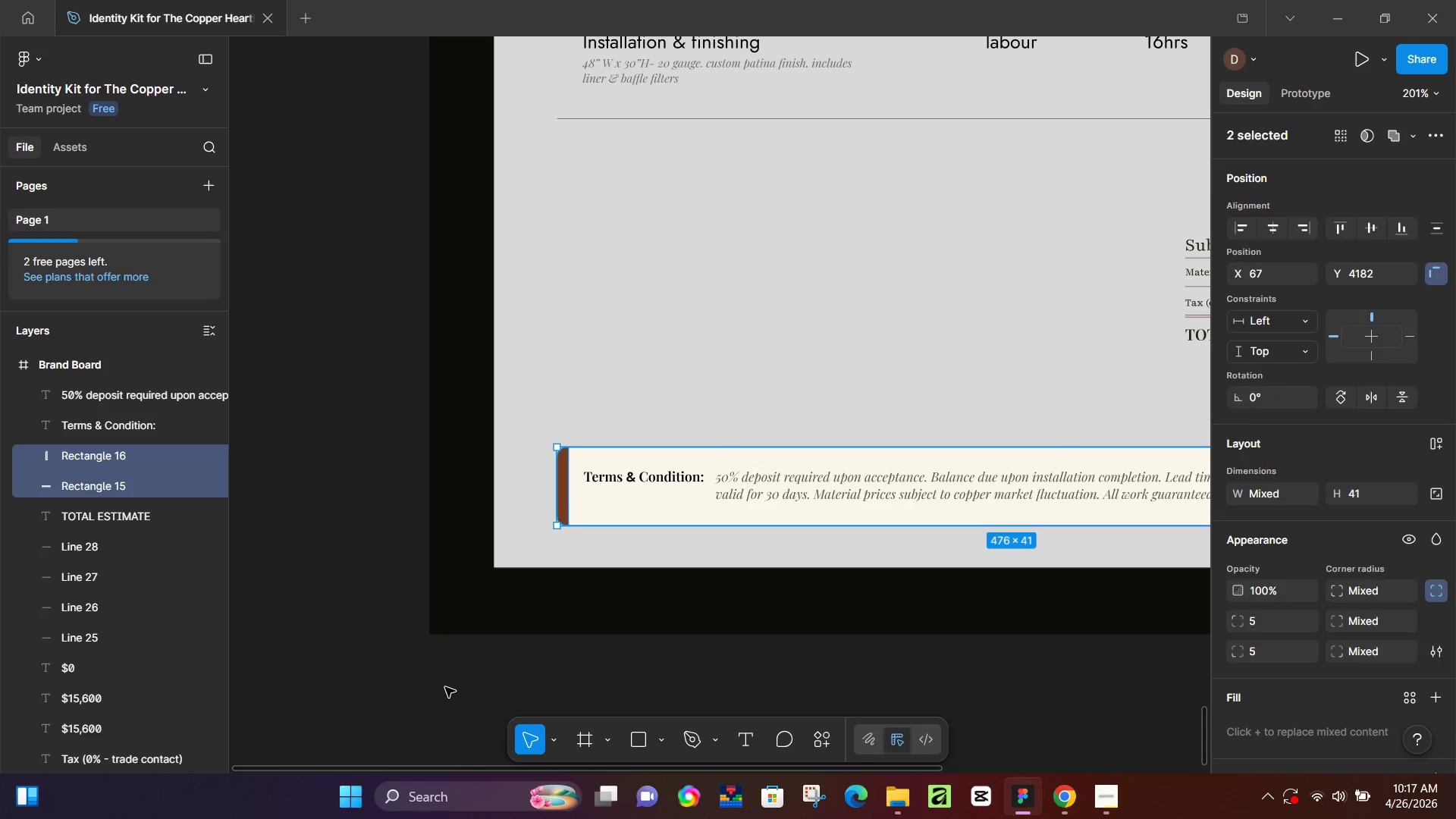 
left_click([445, 687])
 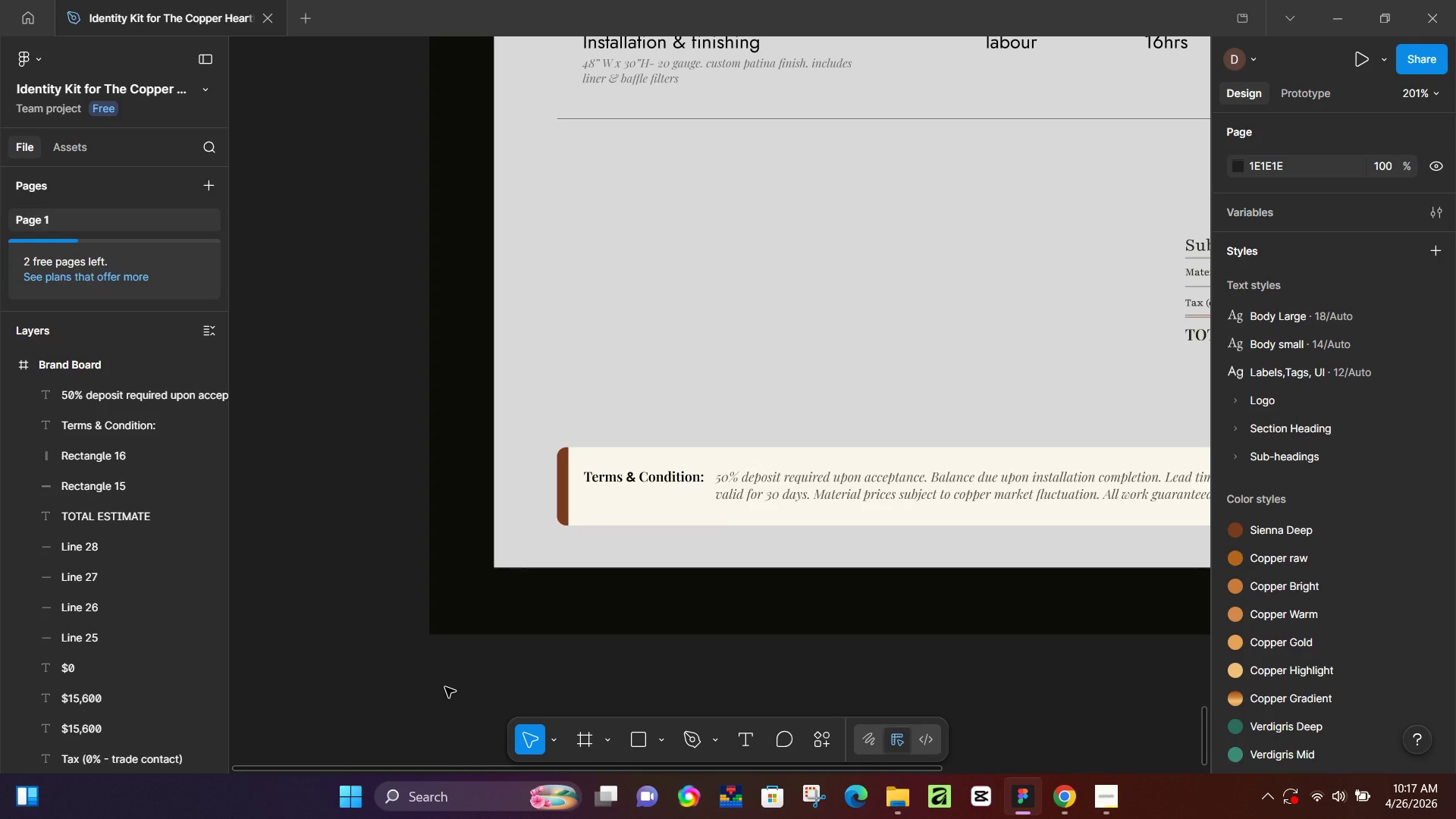 
wait(6.5)
 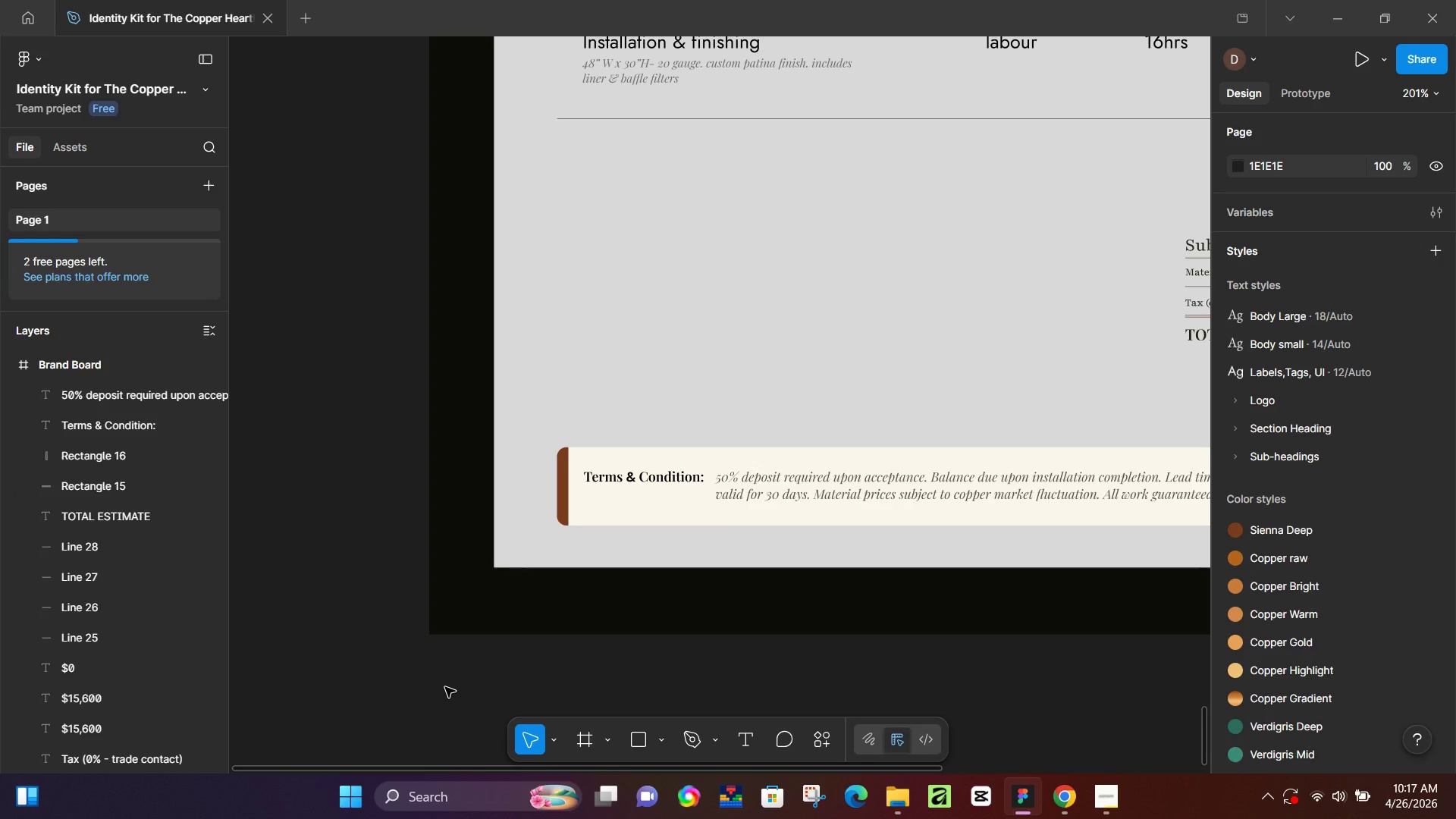 
left_click([446, 687])
 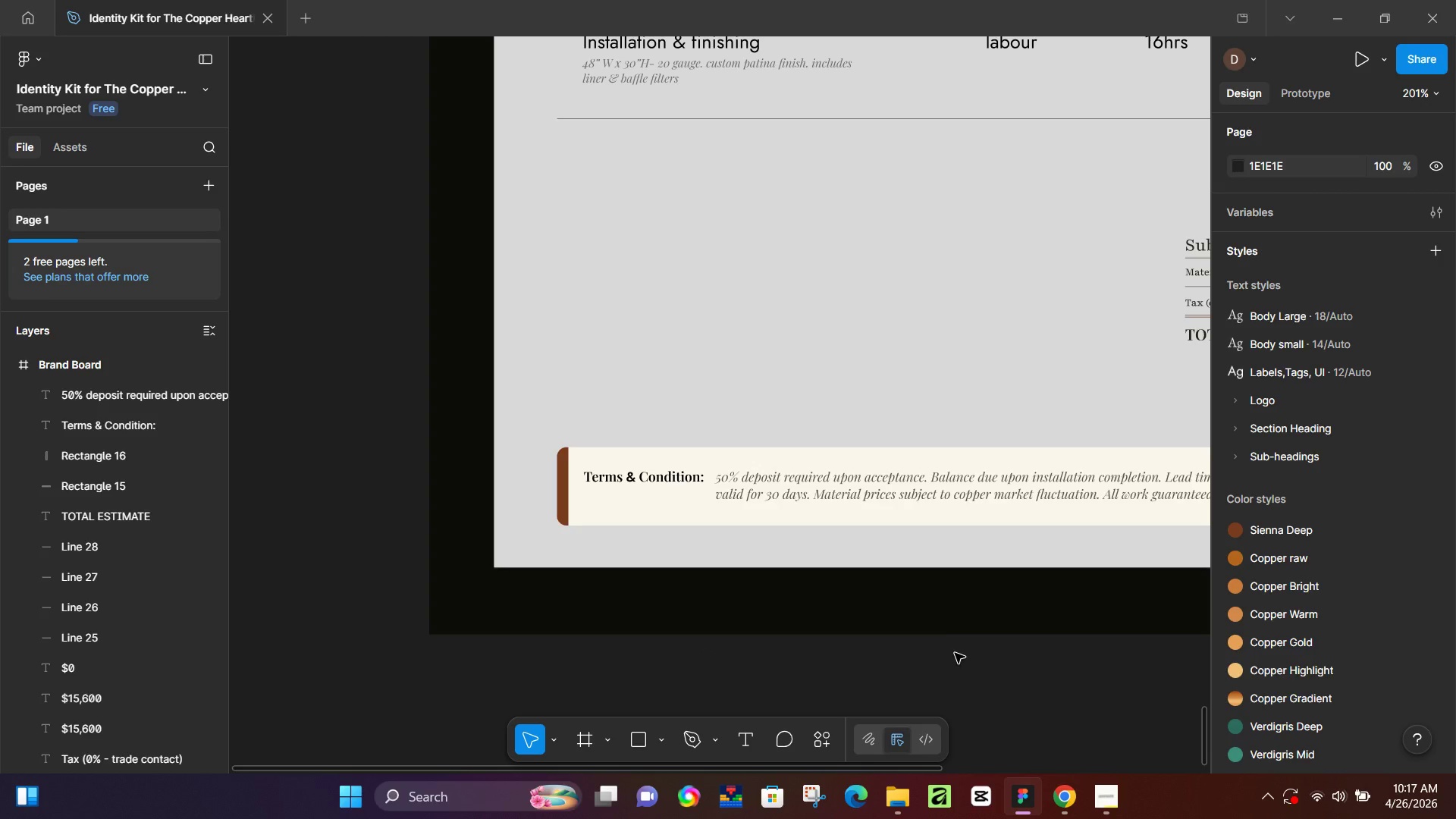 
hold_key(key=Space, duration=0.78)
 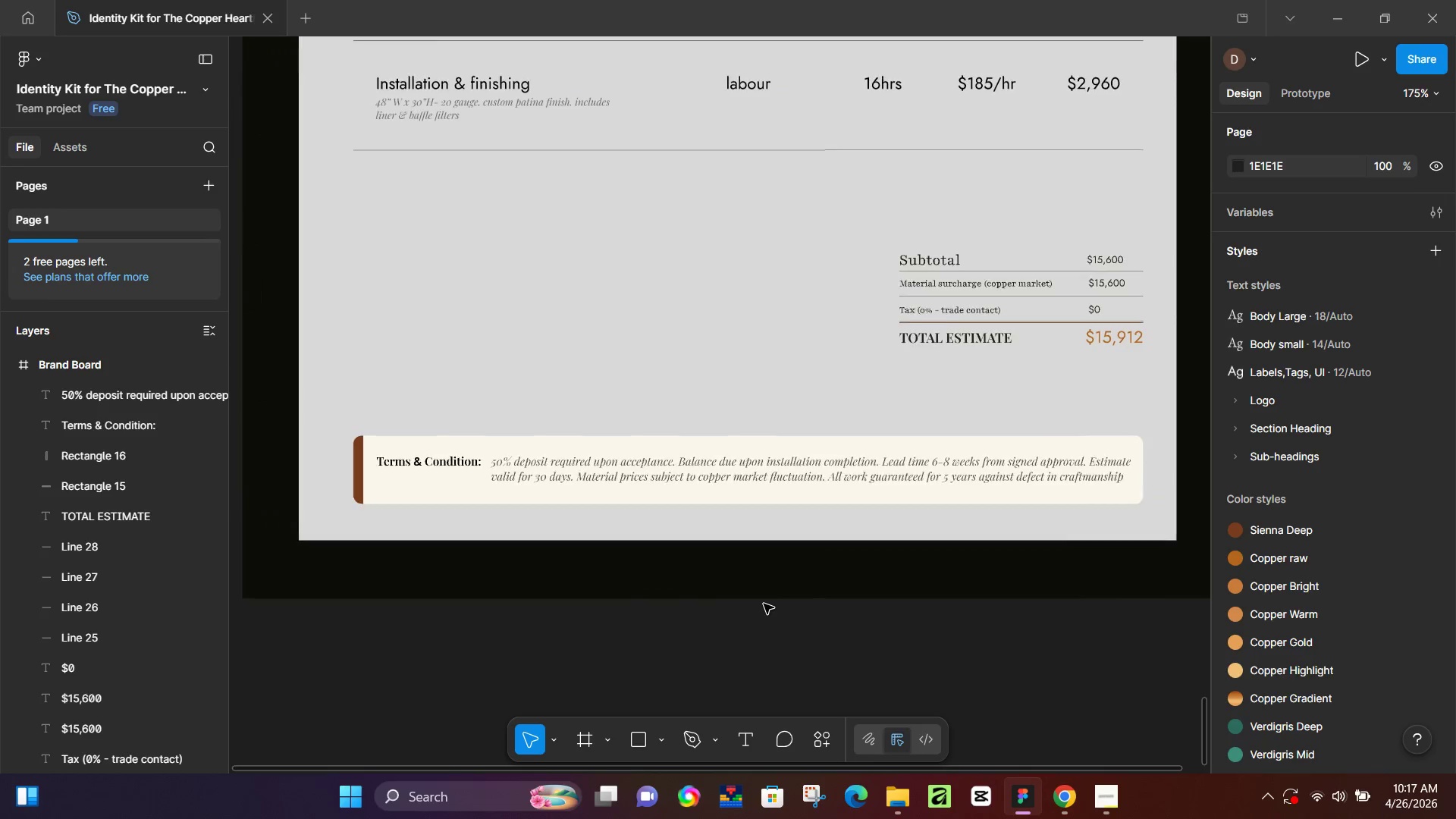 
left_click_drag(start_coordinate=[974, 662], to_coordinate=[710, 625])
 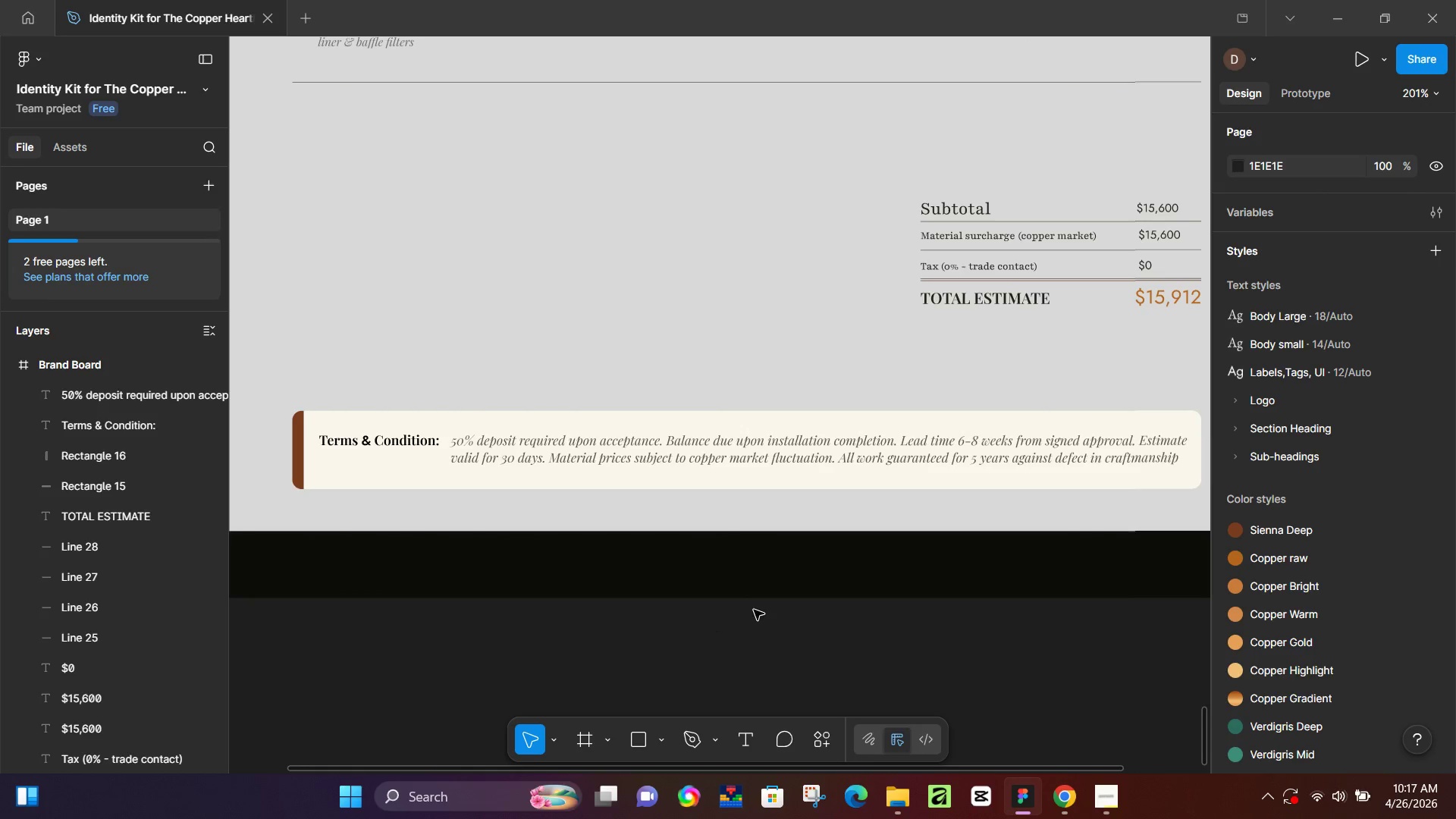 
hold_key(key=Space, duration=1.5)
 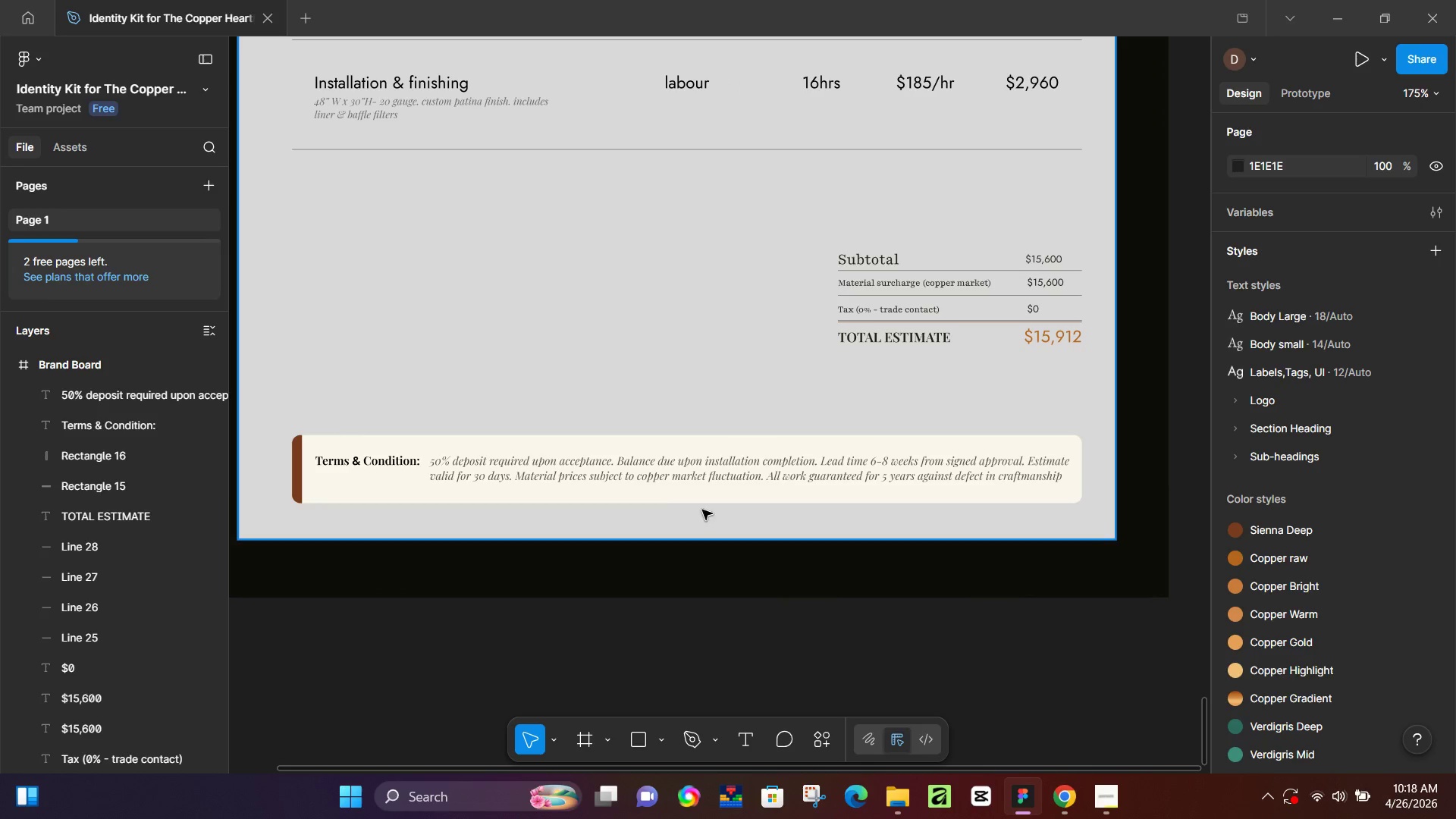 
hold_key(key=ControlLeft, duration=0.36)
 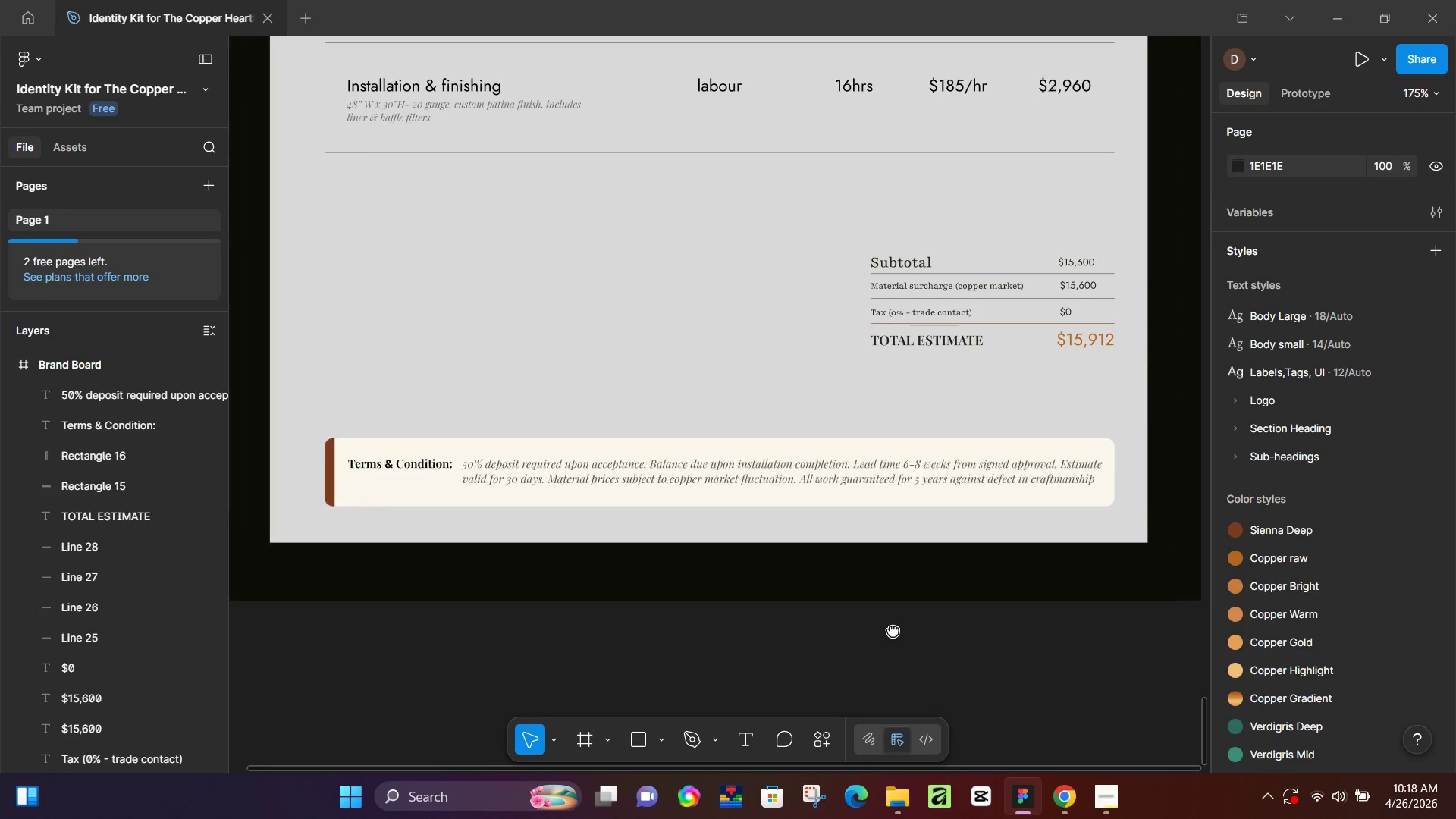 
left_click_drag(start_coordinate=[948, 630], to_coordinate=[887, 629])
 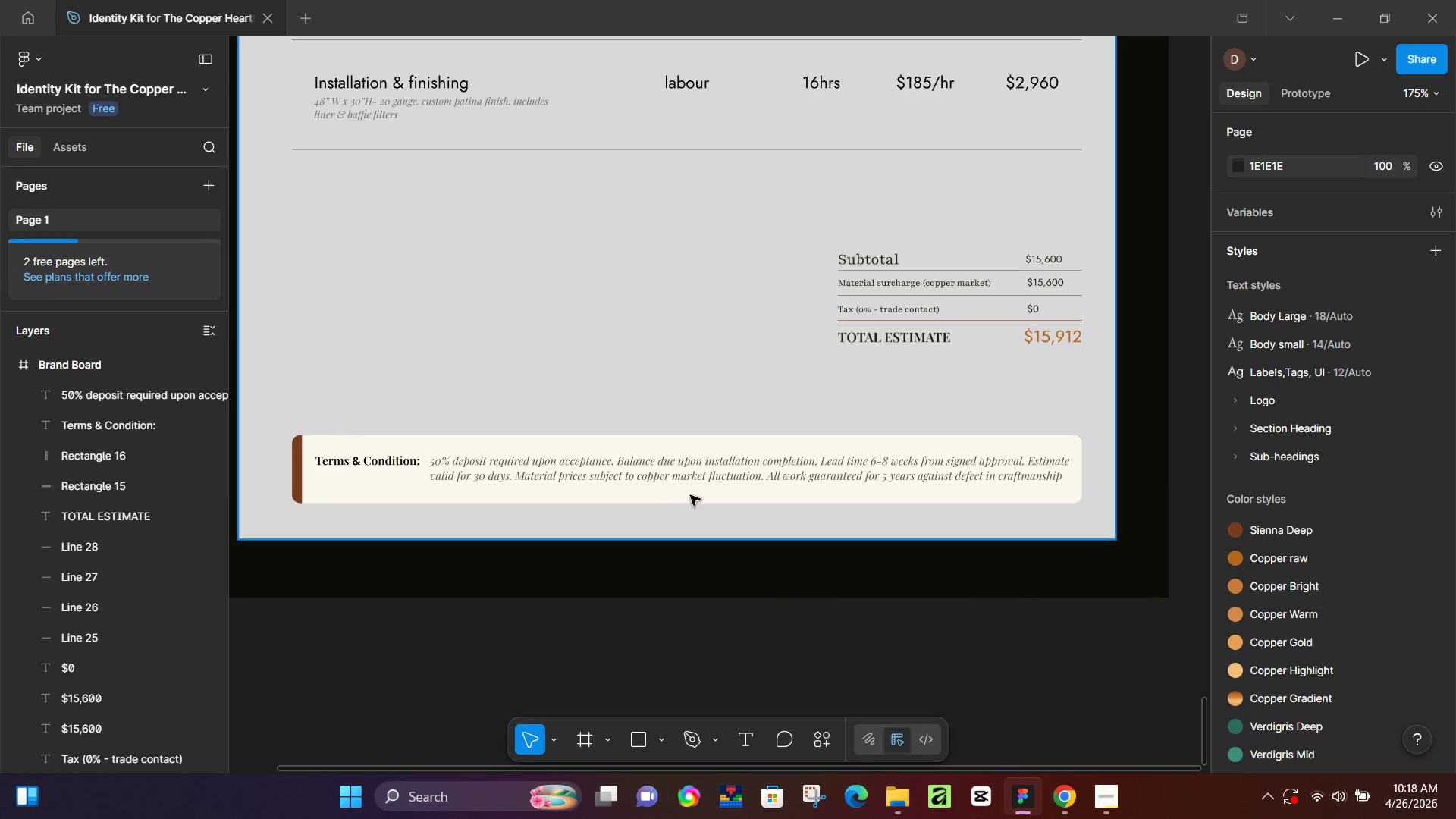 
key(Space)
 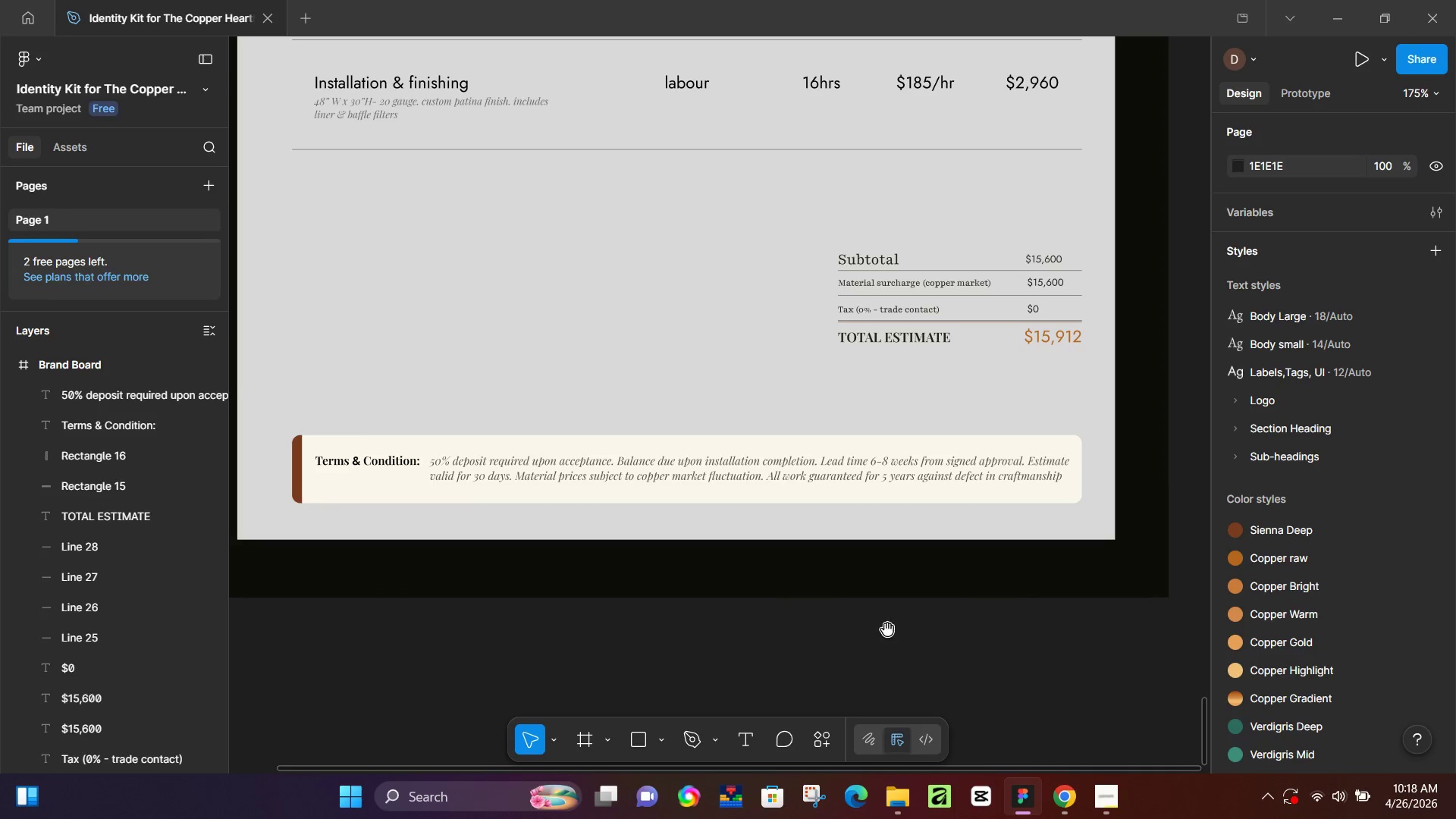 
key(Space)
 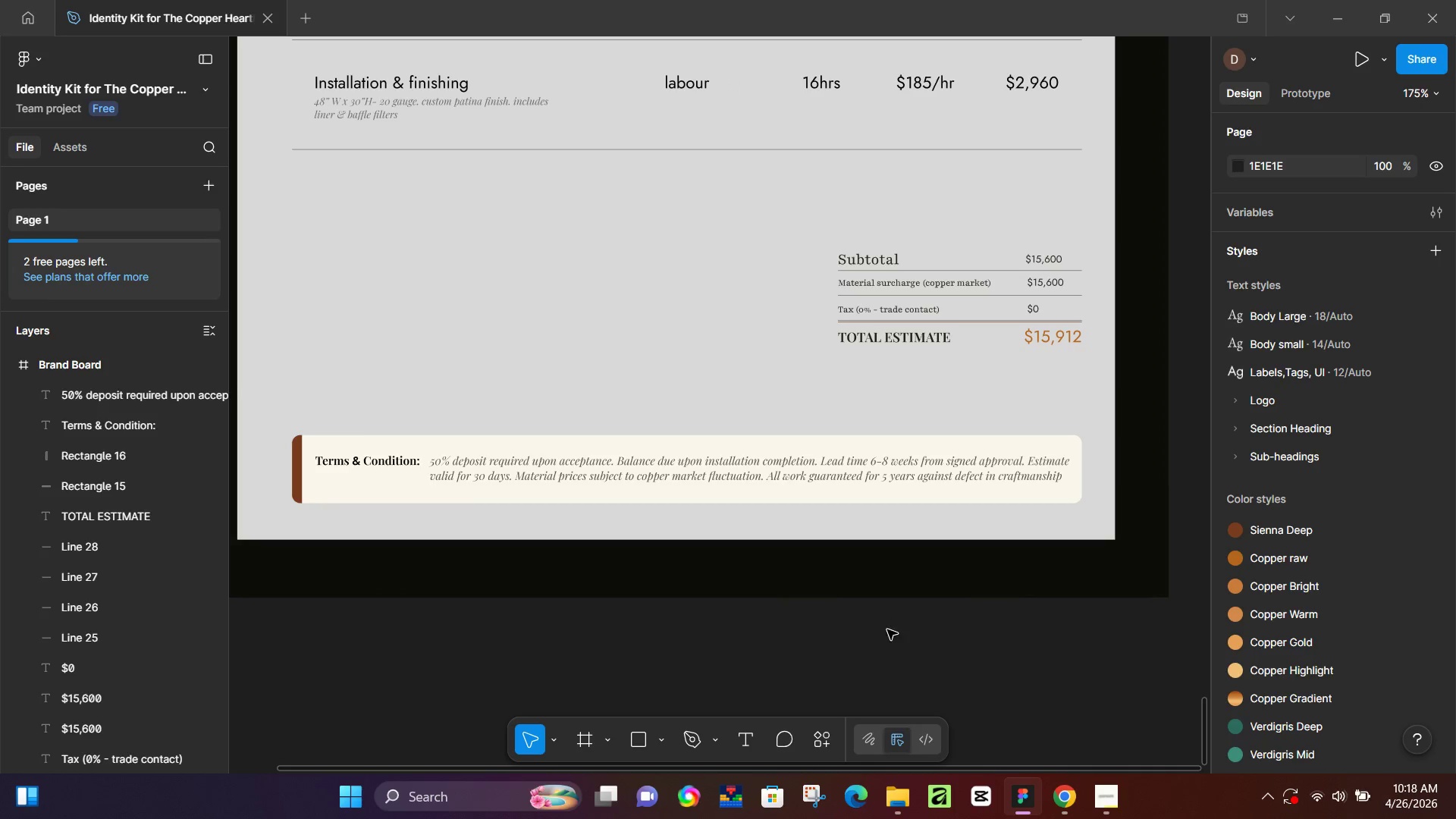 
key(Space)
 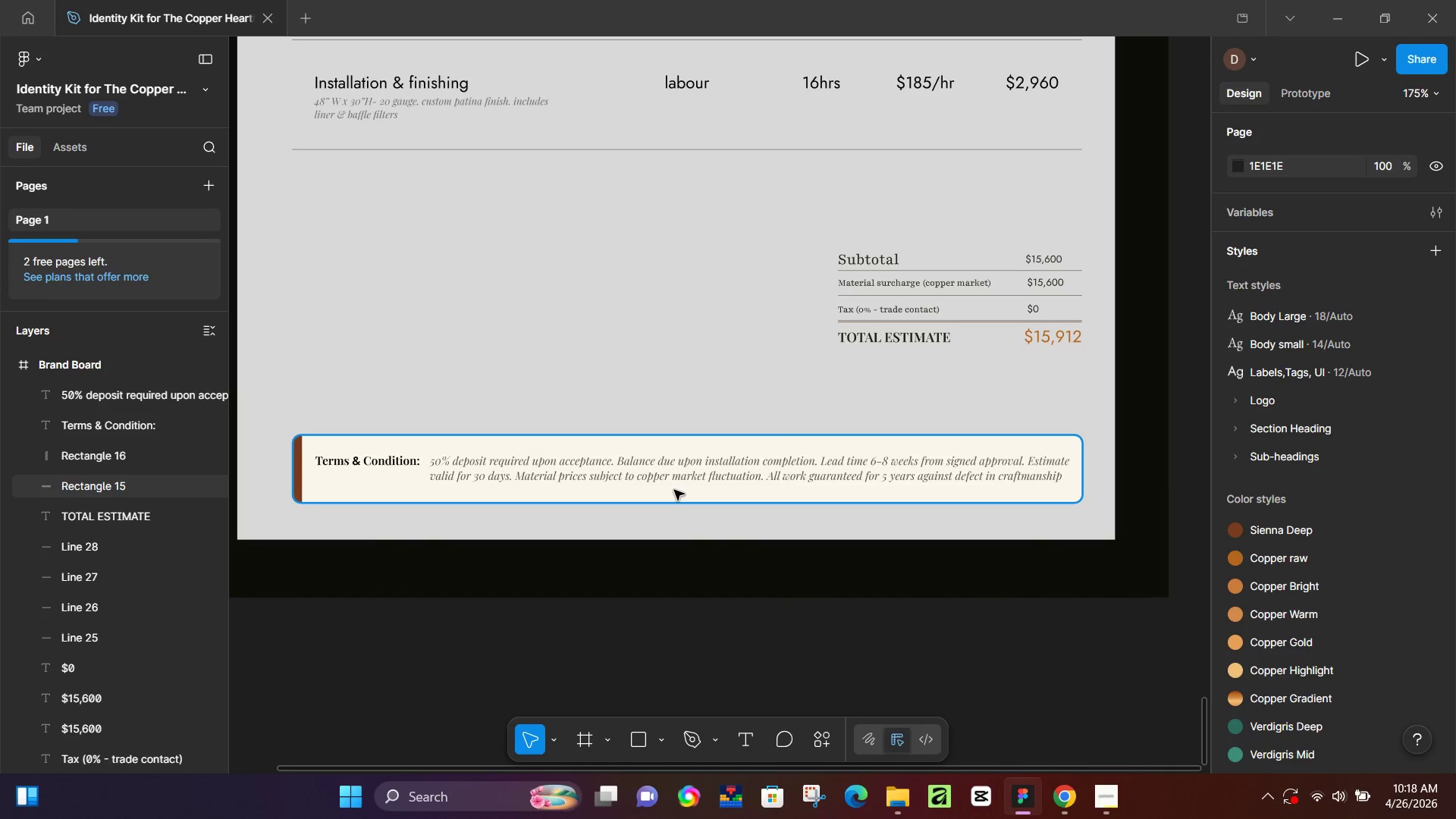 
scroll: coordinate [764, 604], scroll_direction: down, amount: 2.0
 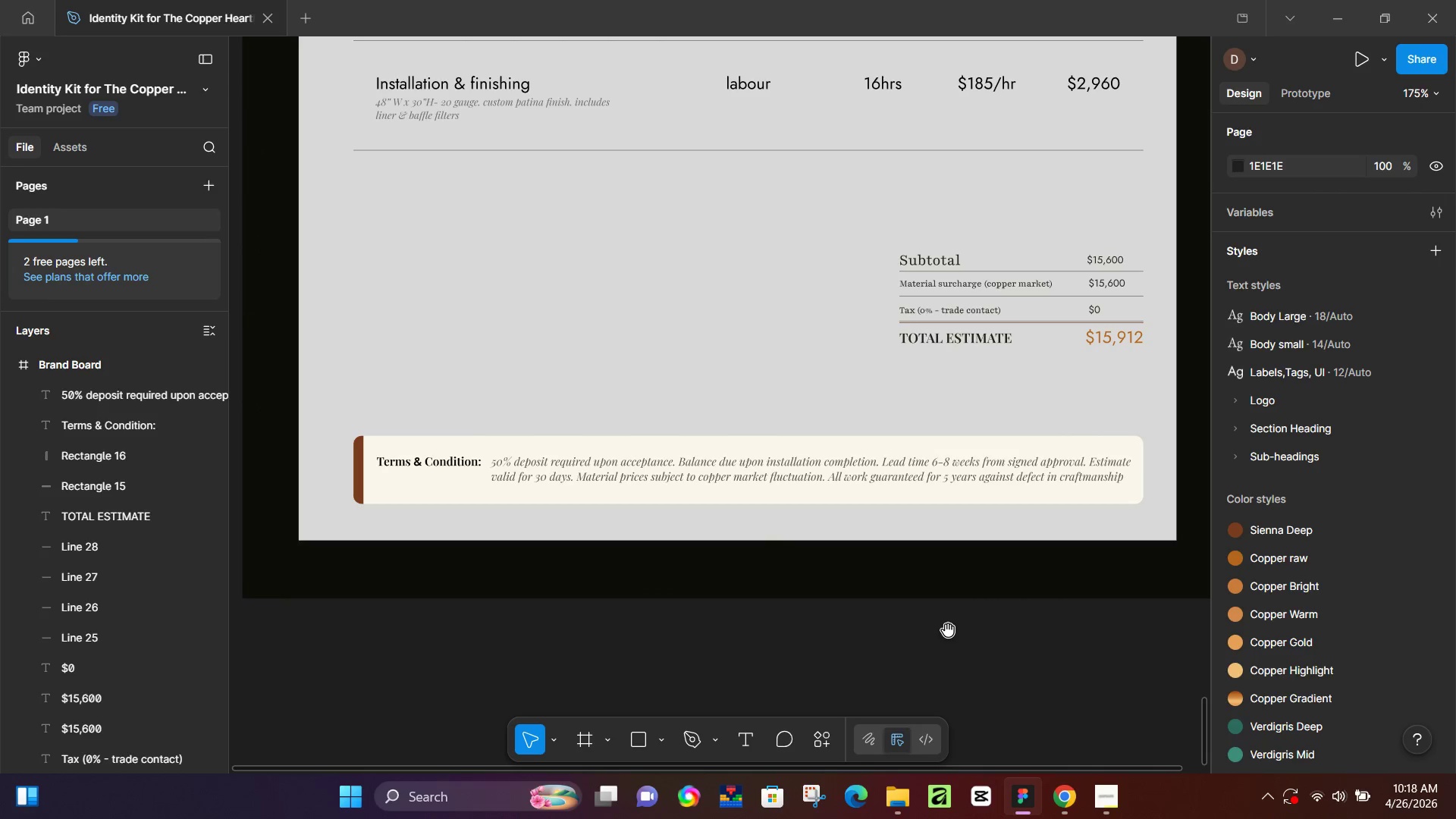 
left_click([674, 490])
 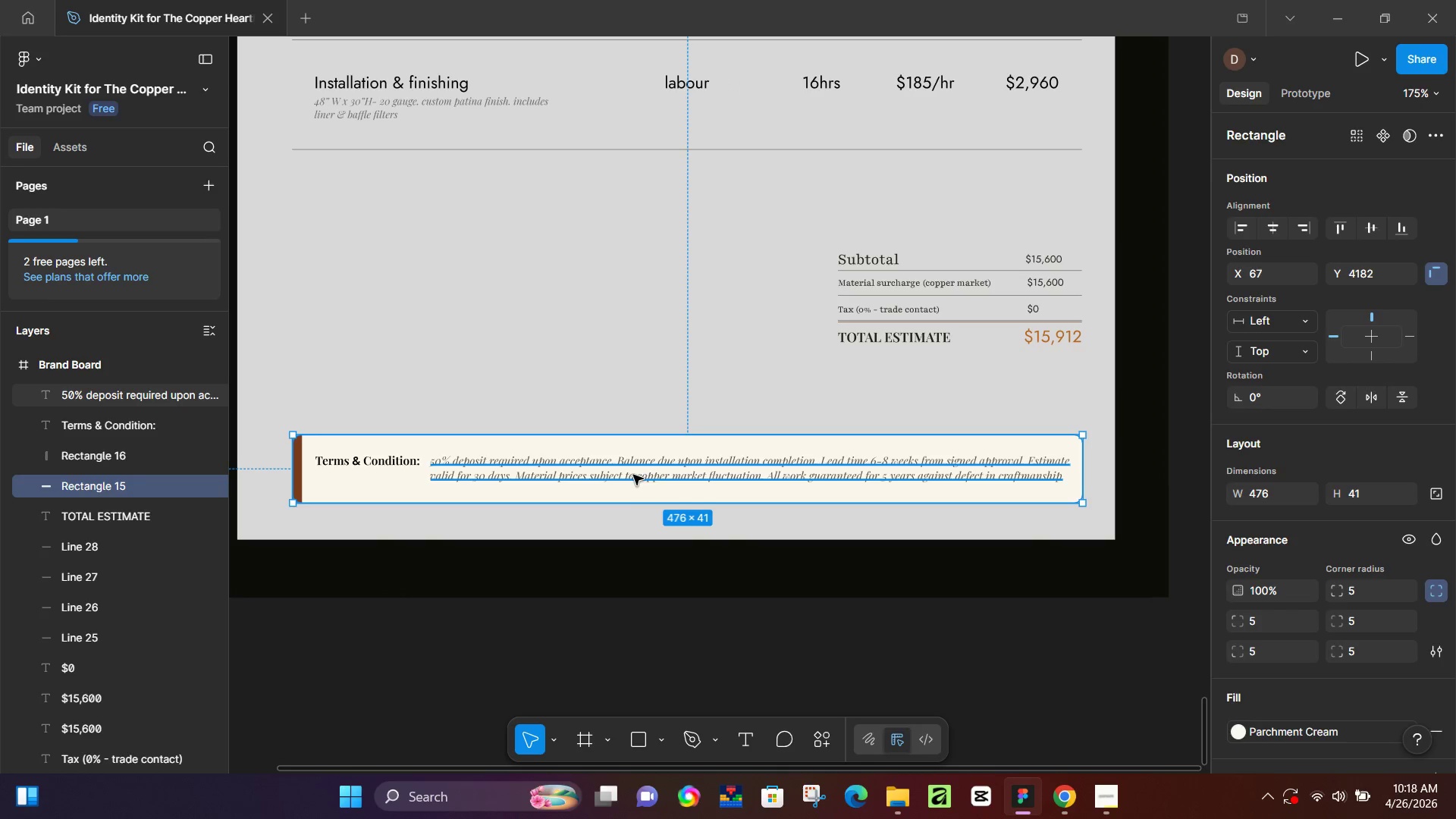 
left_click([633, 475])
 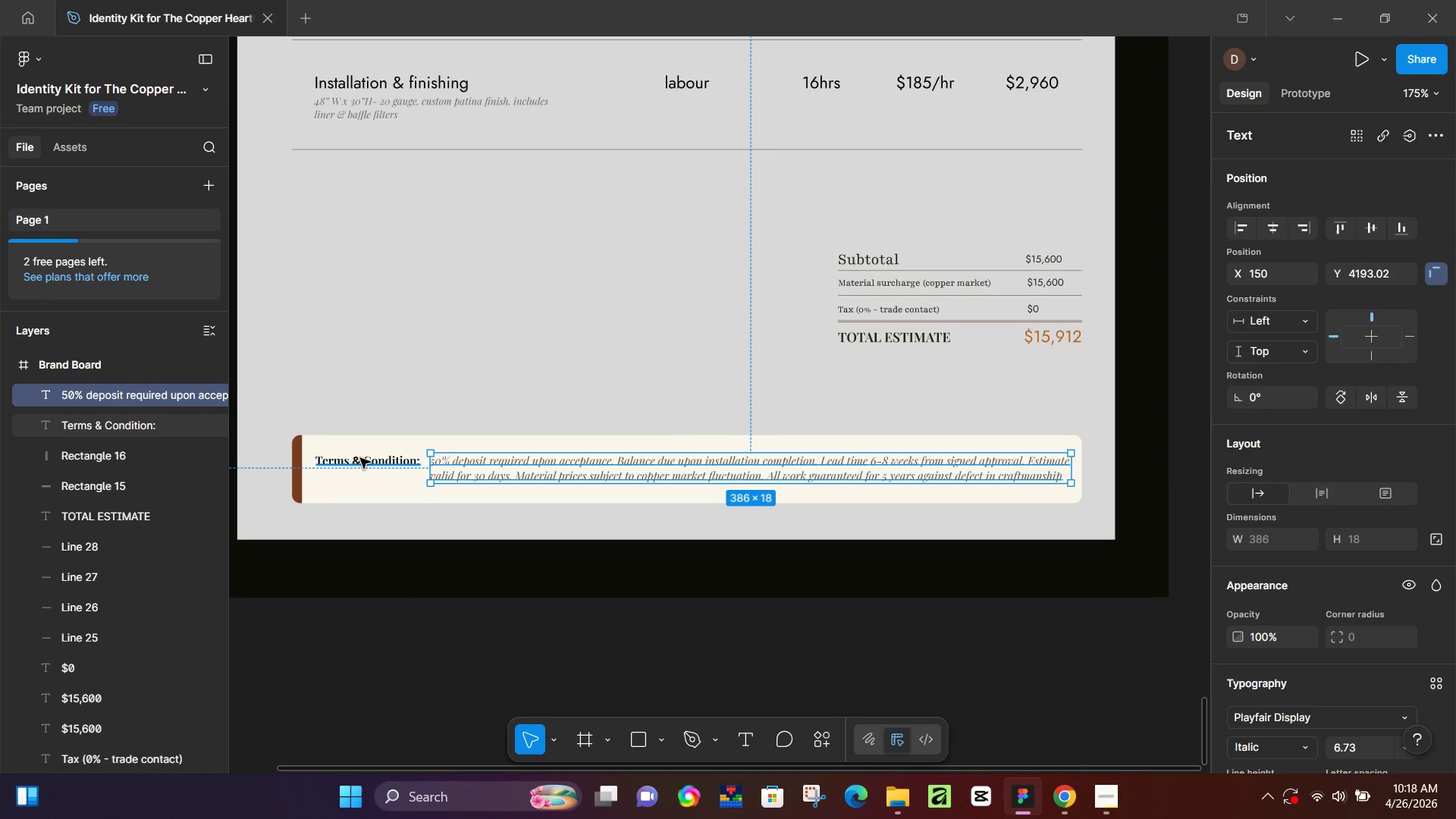 
hold_key(key=ShiftLeft, duration=0.61)
left_click([370, 462])
 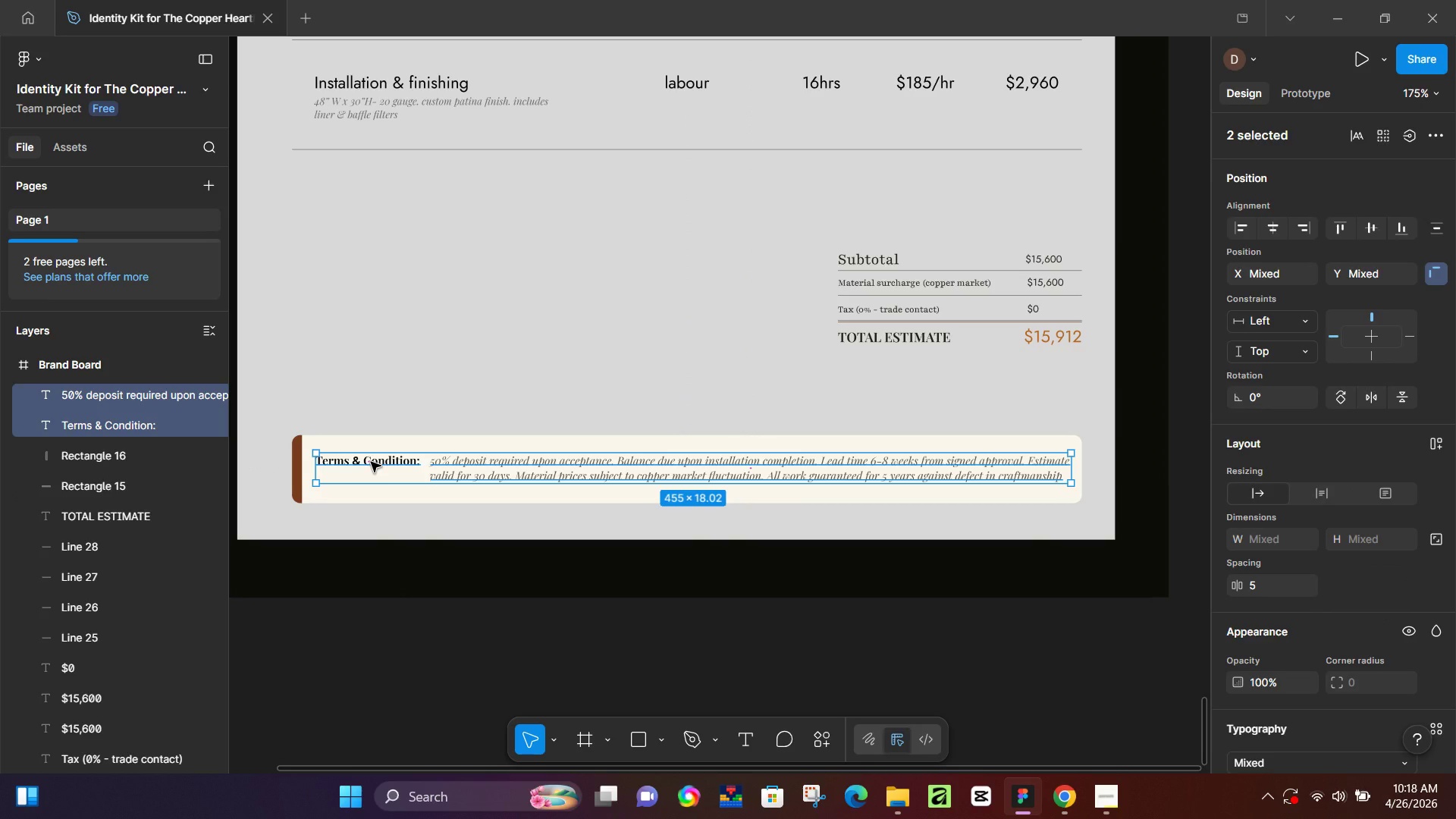 
key(ArrowLeft)
 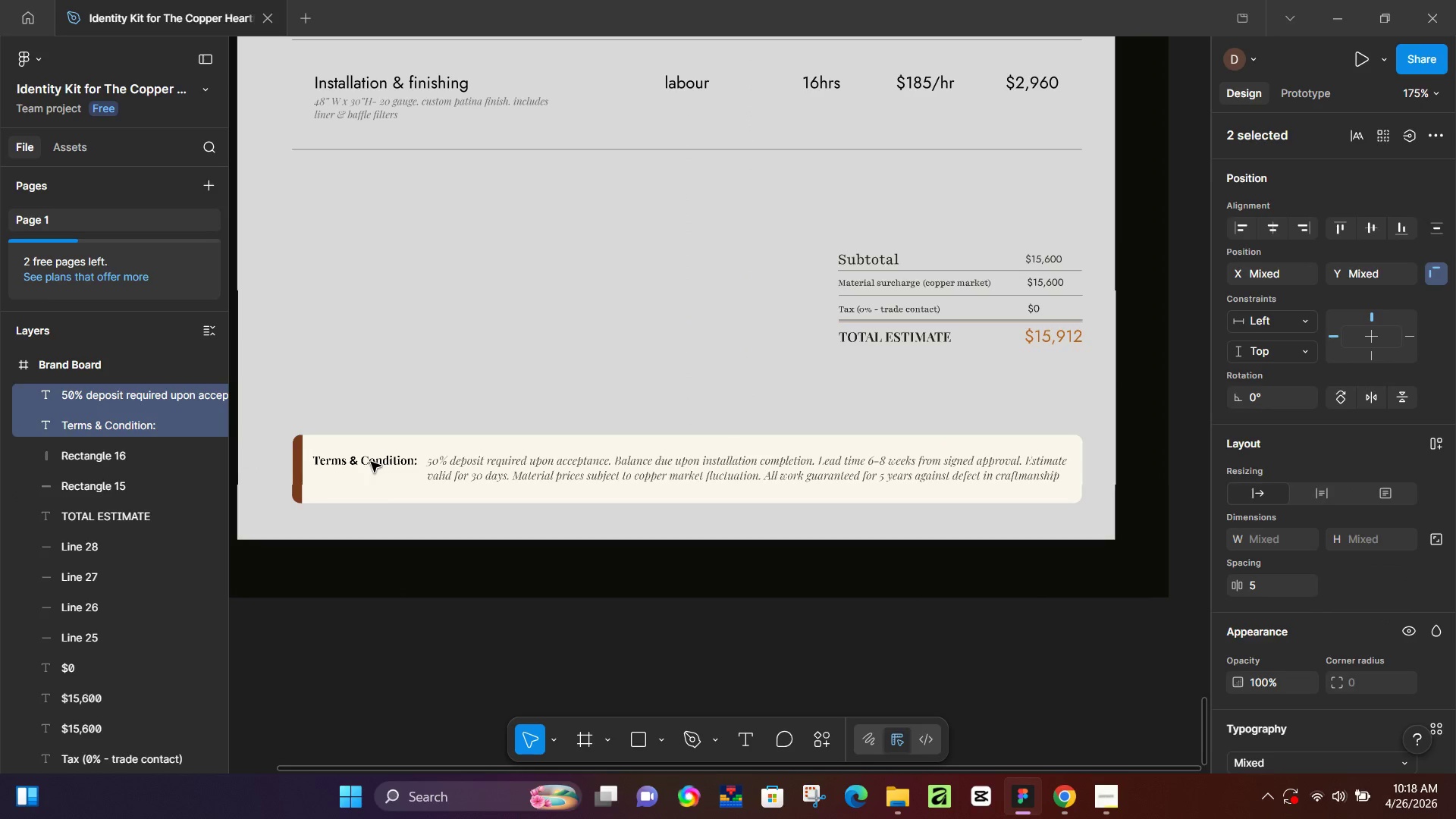 
key(ArrowLeft)
 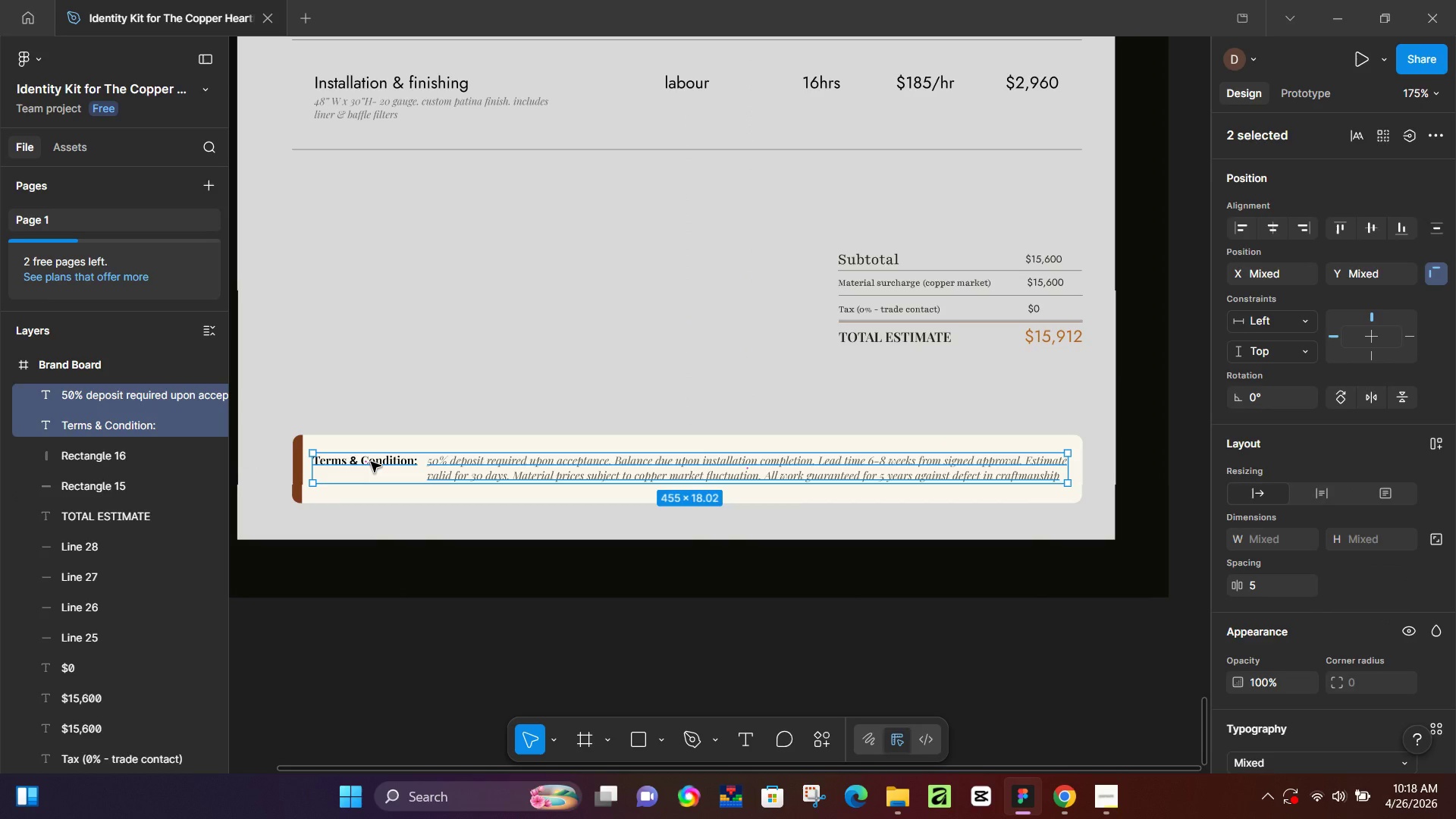 
left_click([334, 518])
 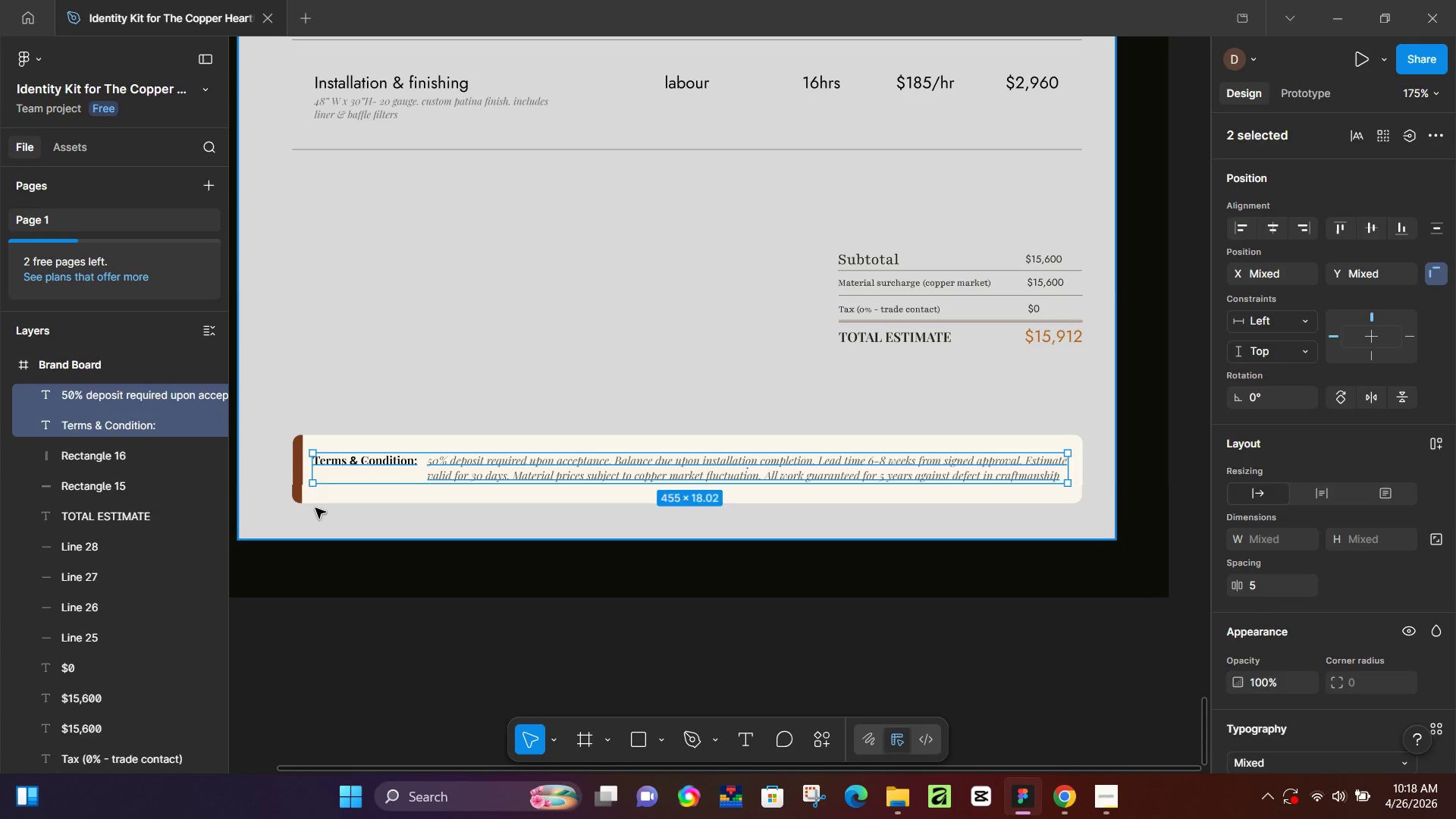 
double_click([318, 501])
 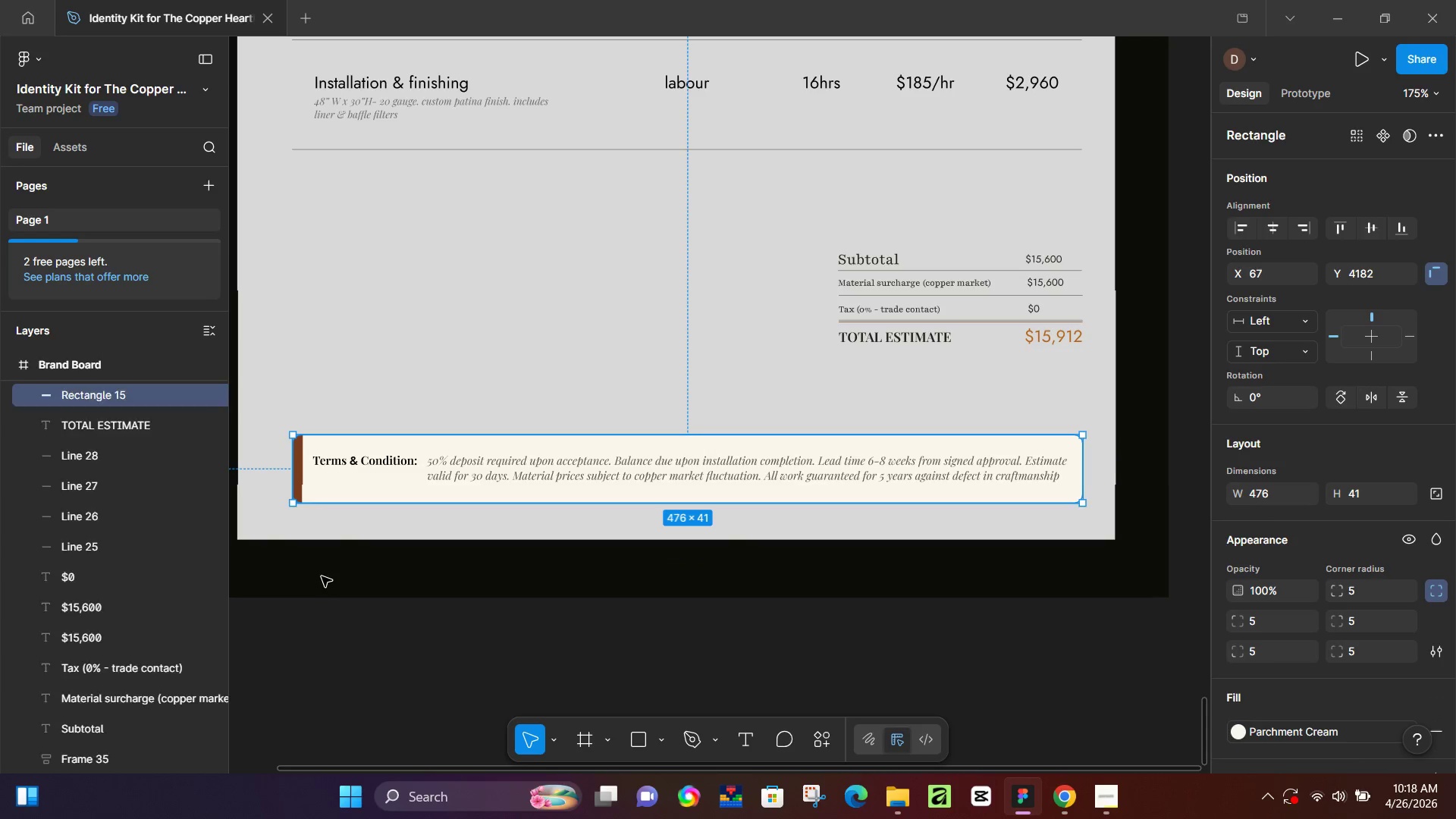 
left_click([322, 577])
 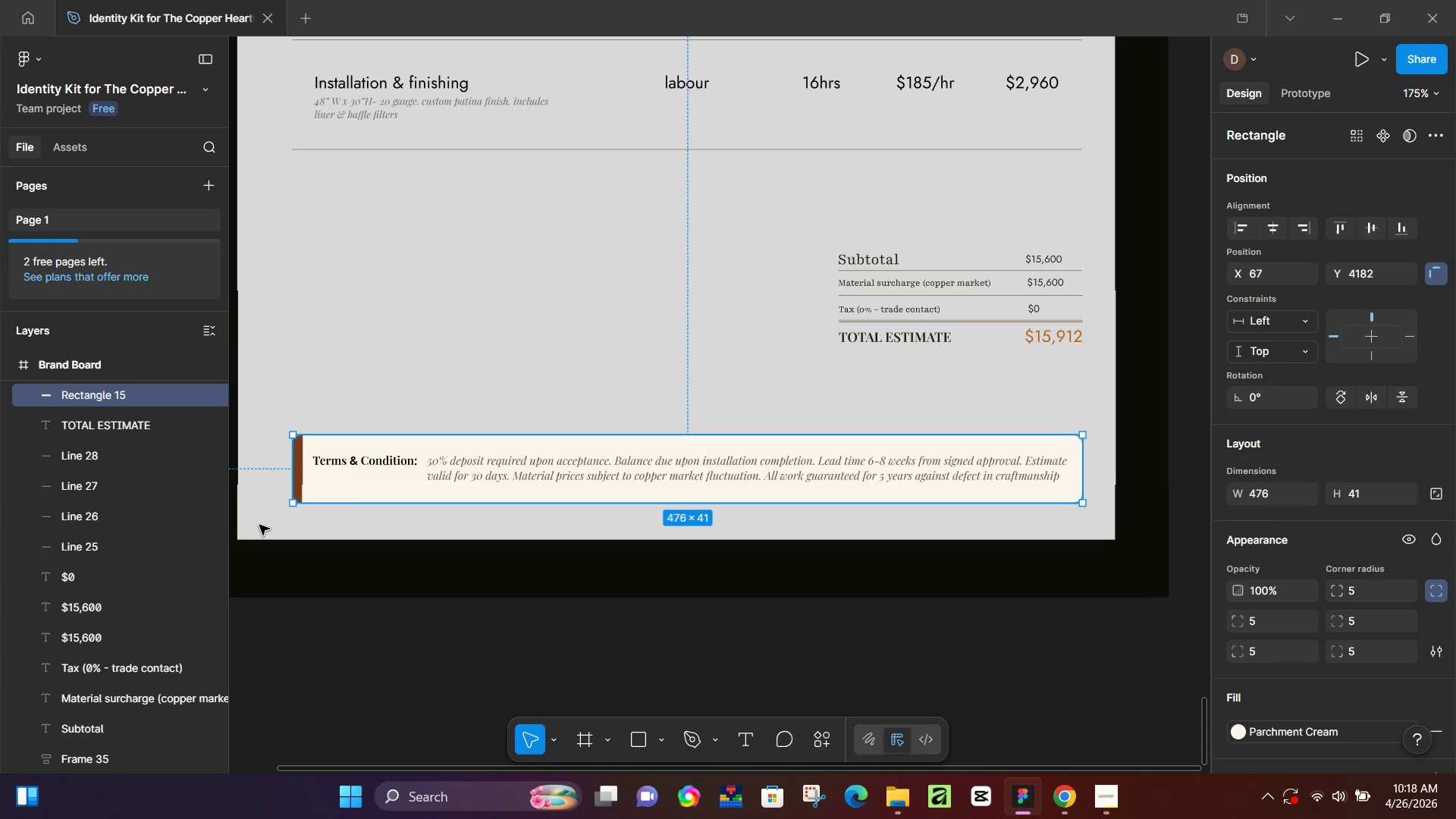 
hold_key(key=ControlLeft, duration=0.69)
 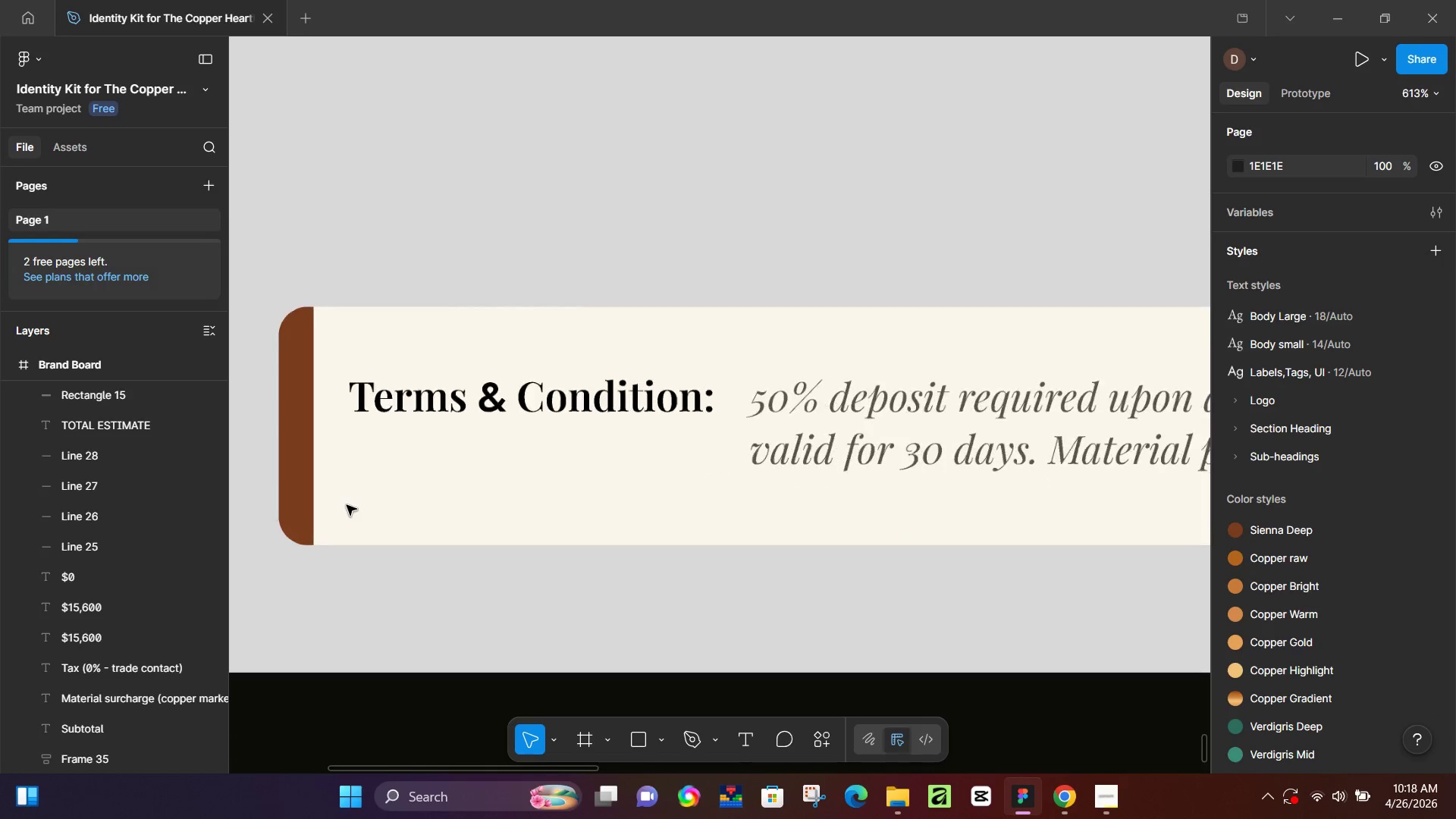 
hold_key(key=ControlLeft, duration=1.51)
 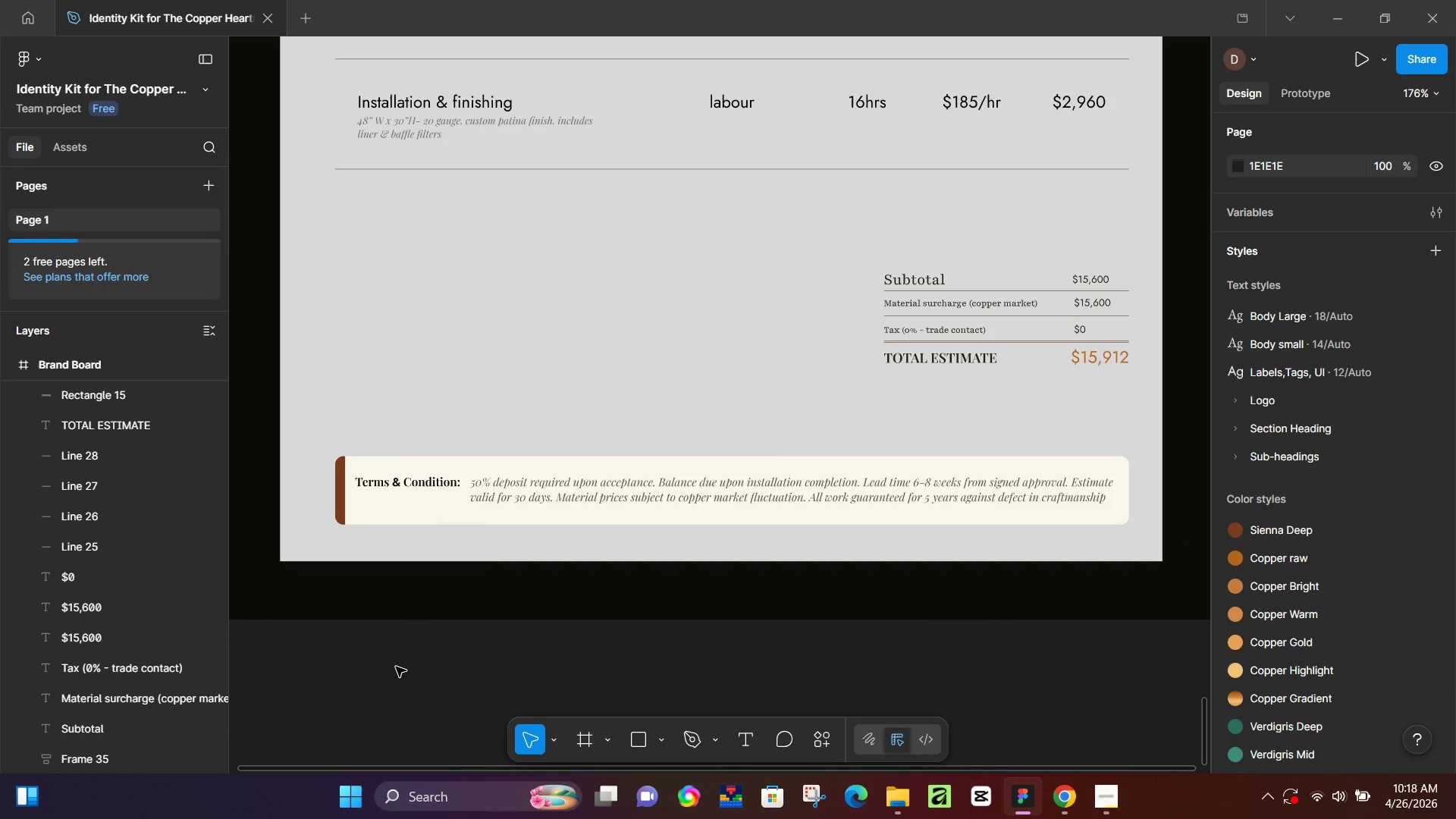 
key(Control+ControlLeft)
 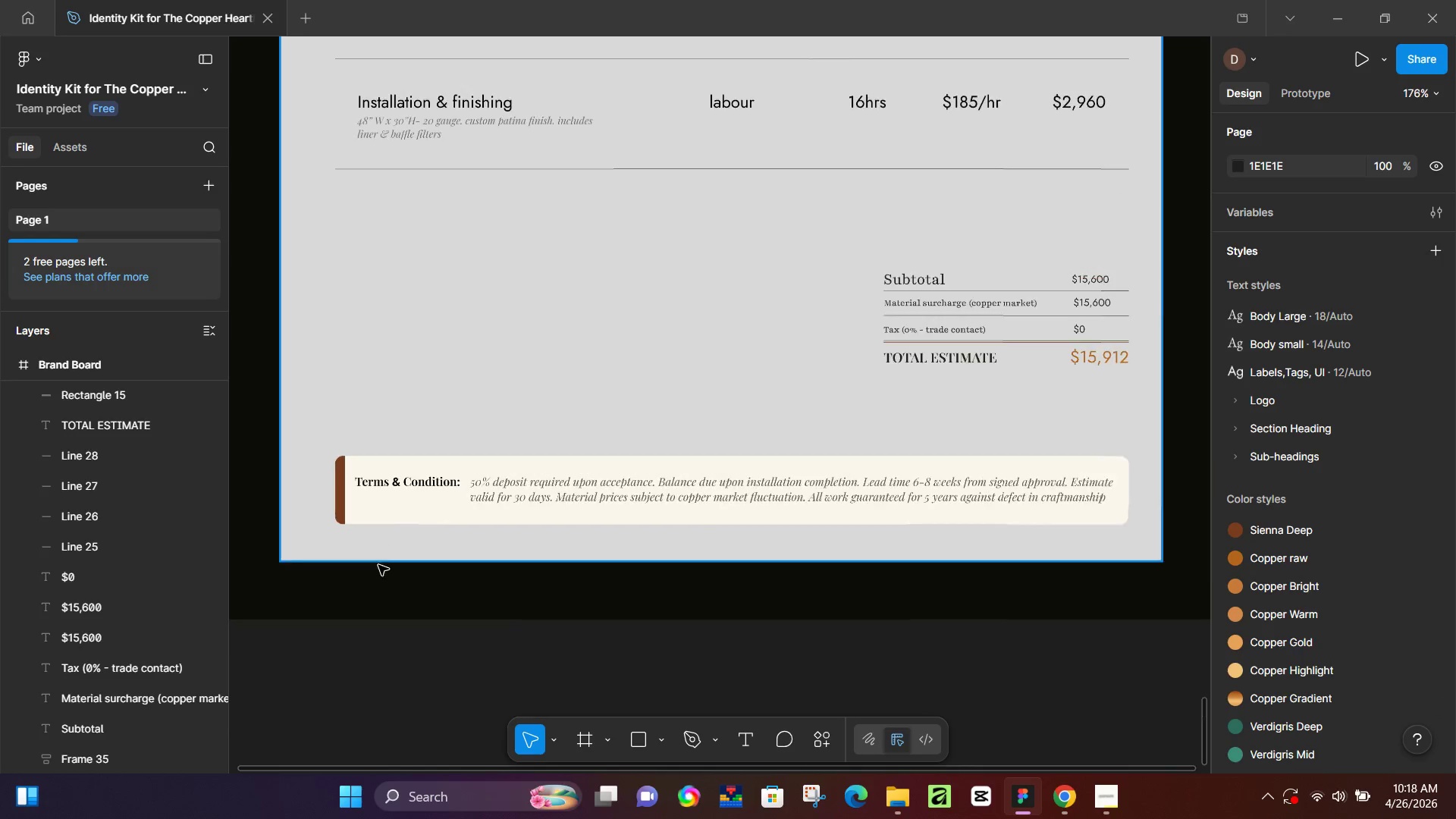 
key(Control+ControlLeft)
 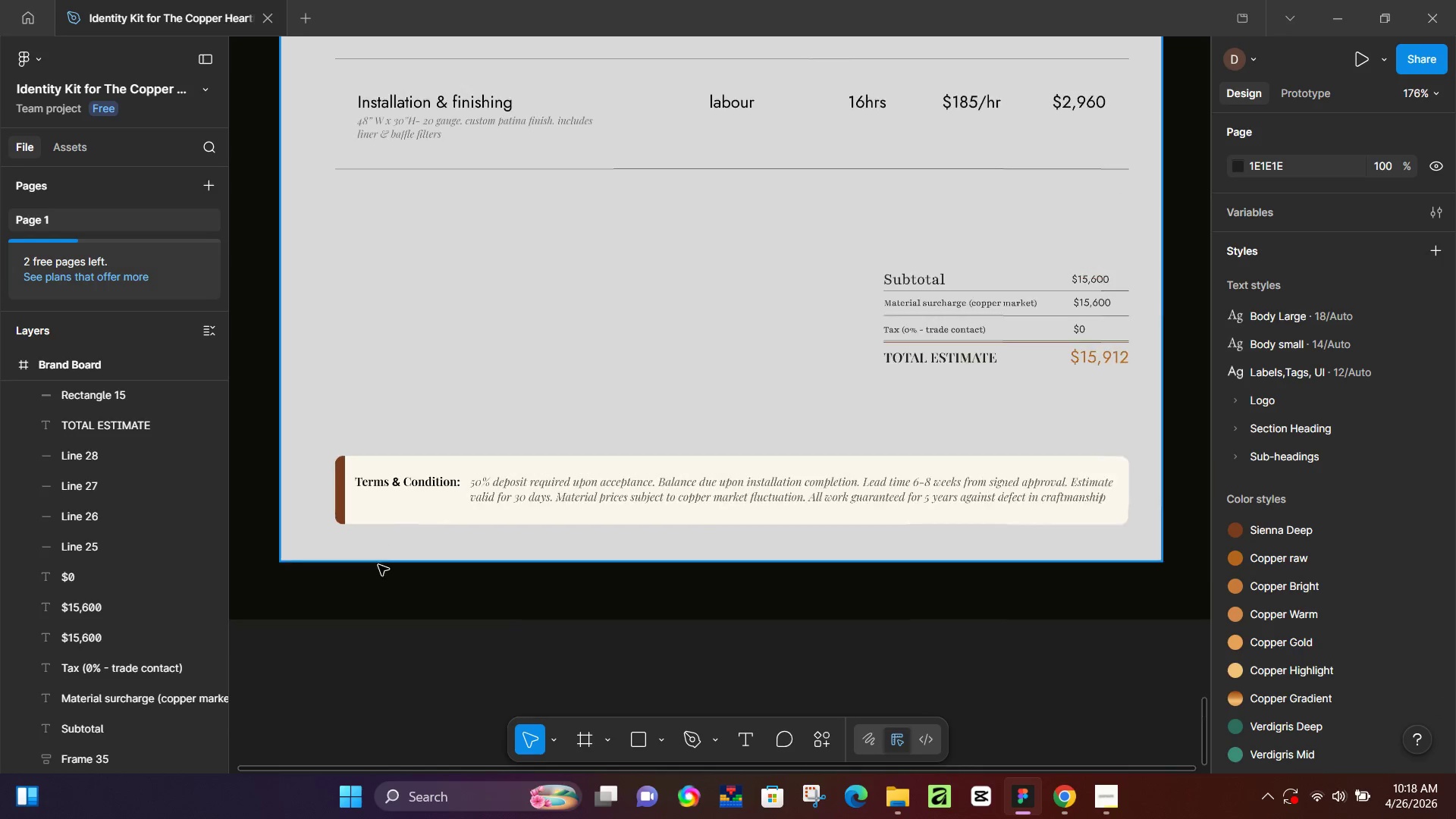 
key(Control+ControlLeft)
 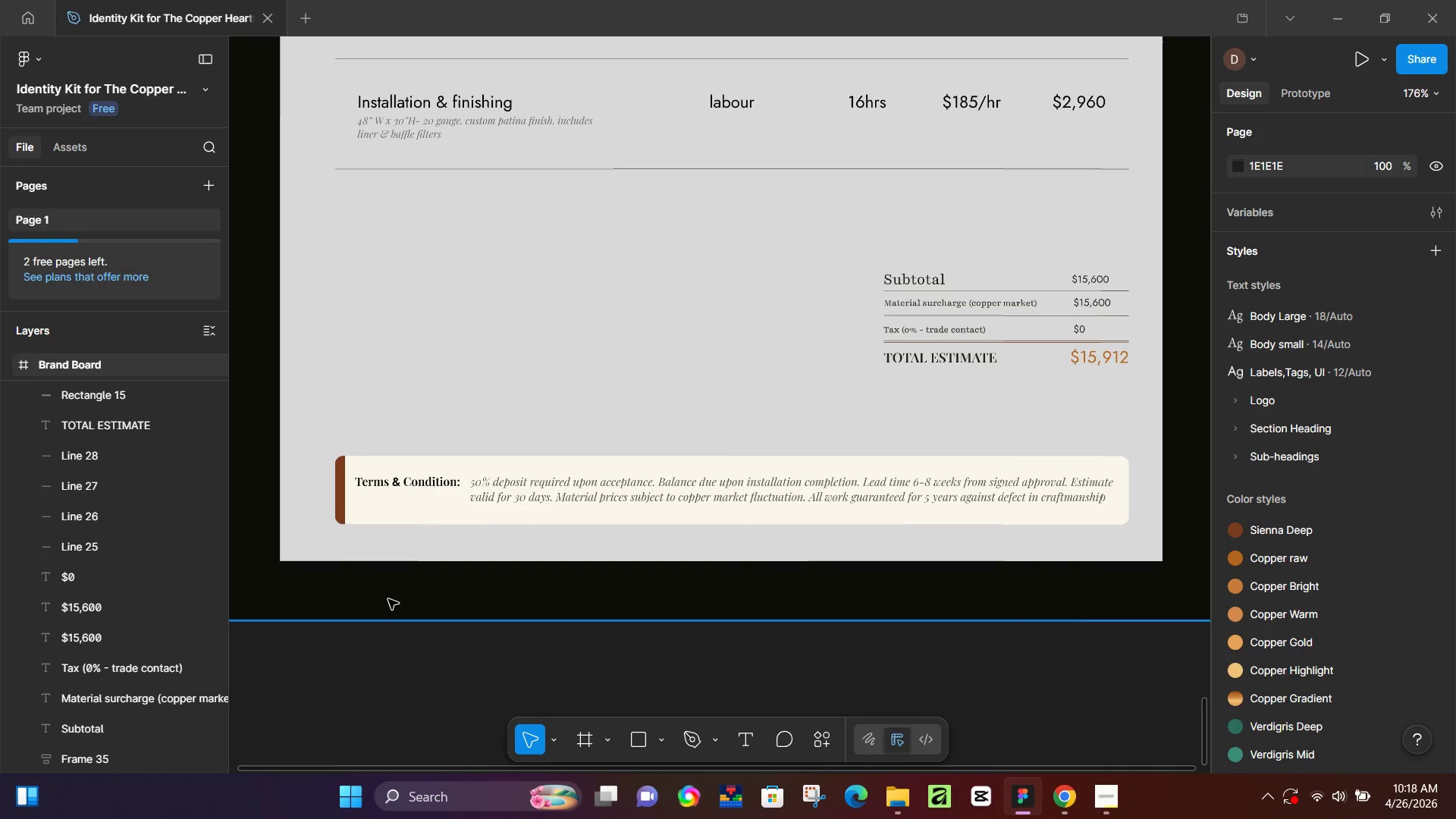 
key(Control+ControlLeft)
 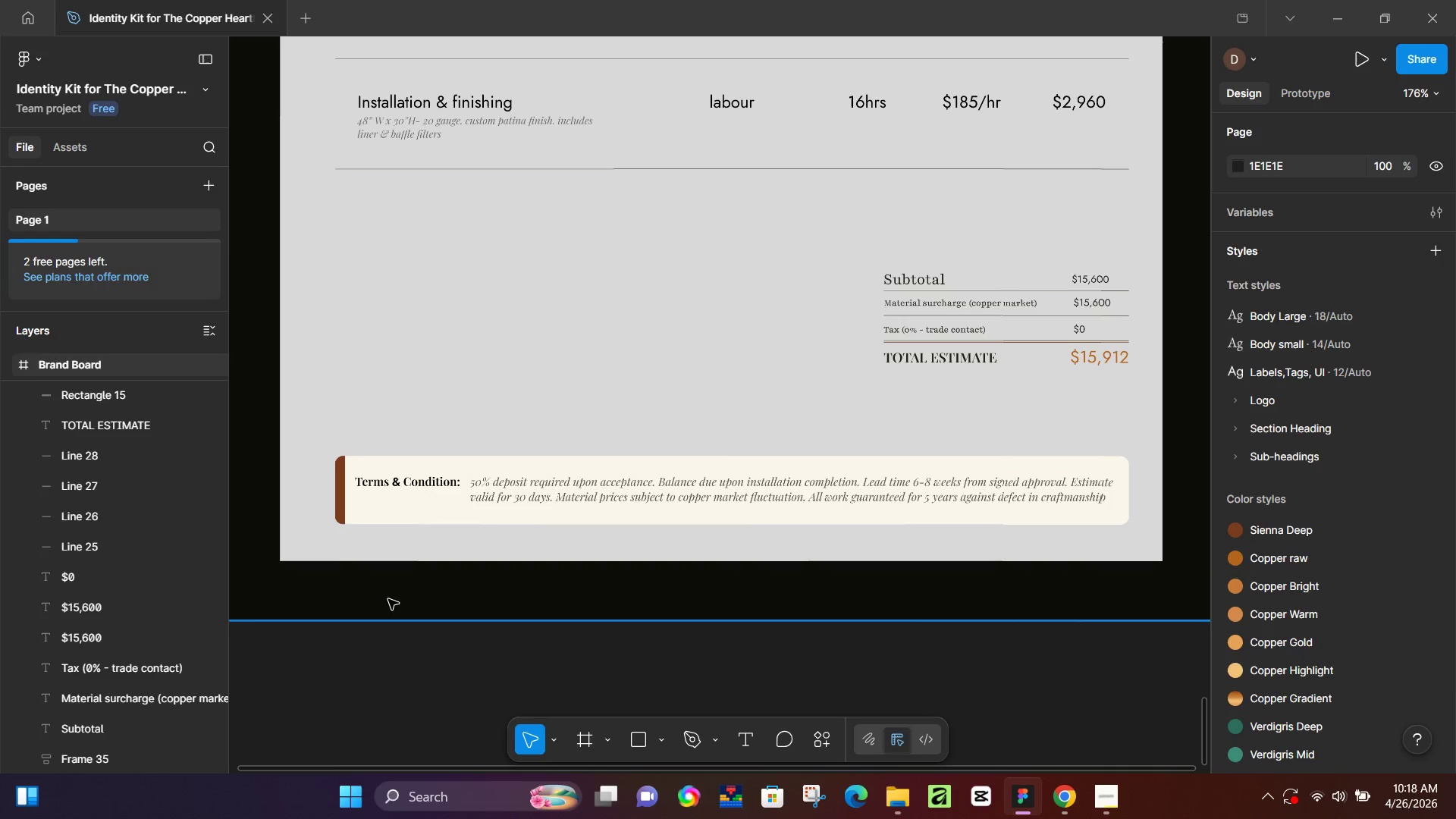 
key(Control+ControlLeft)
 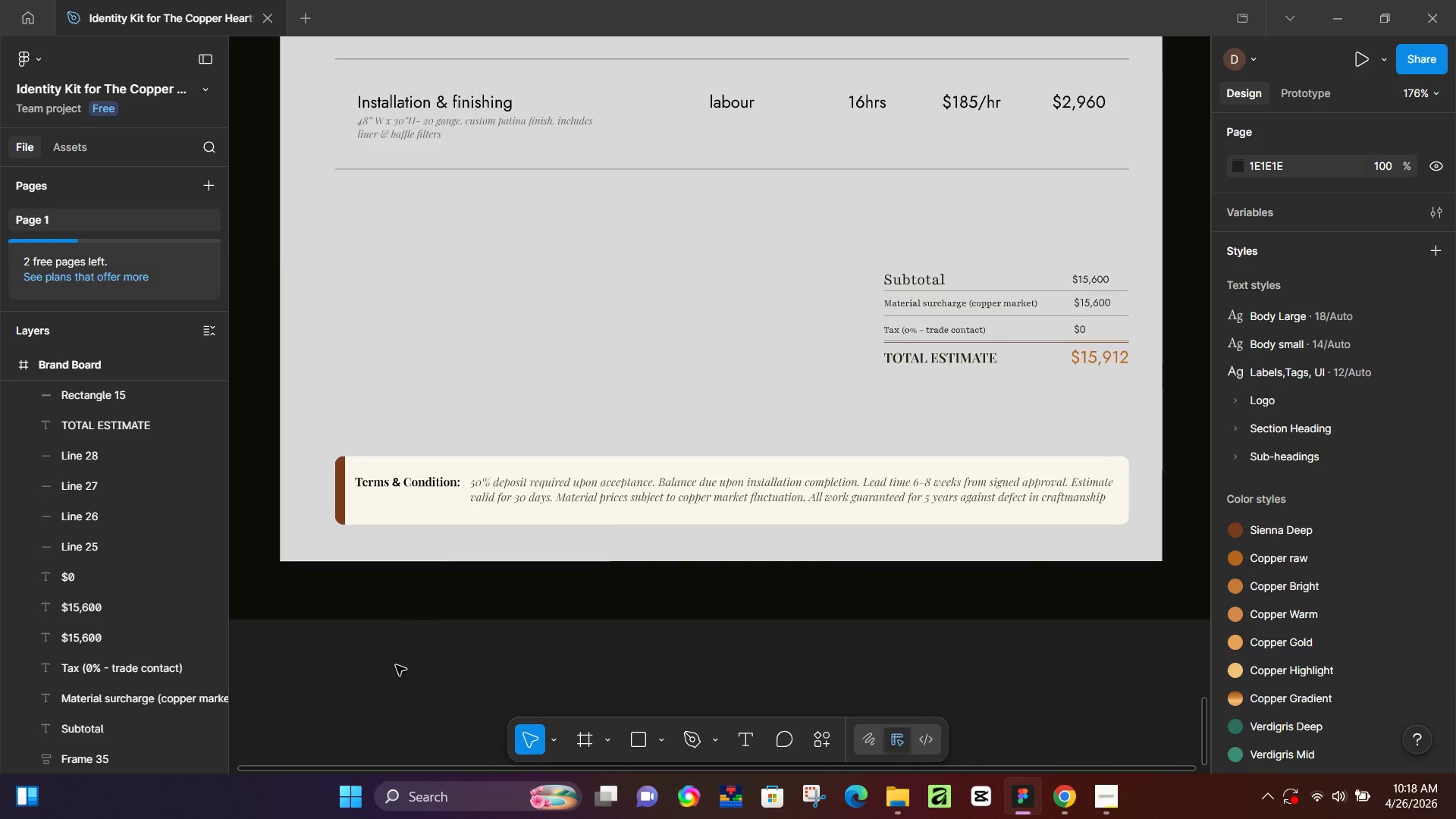 
left_click([396, 667])
 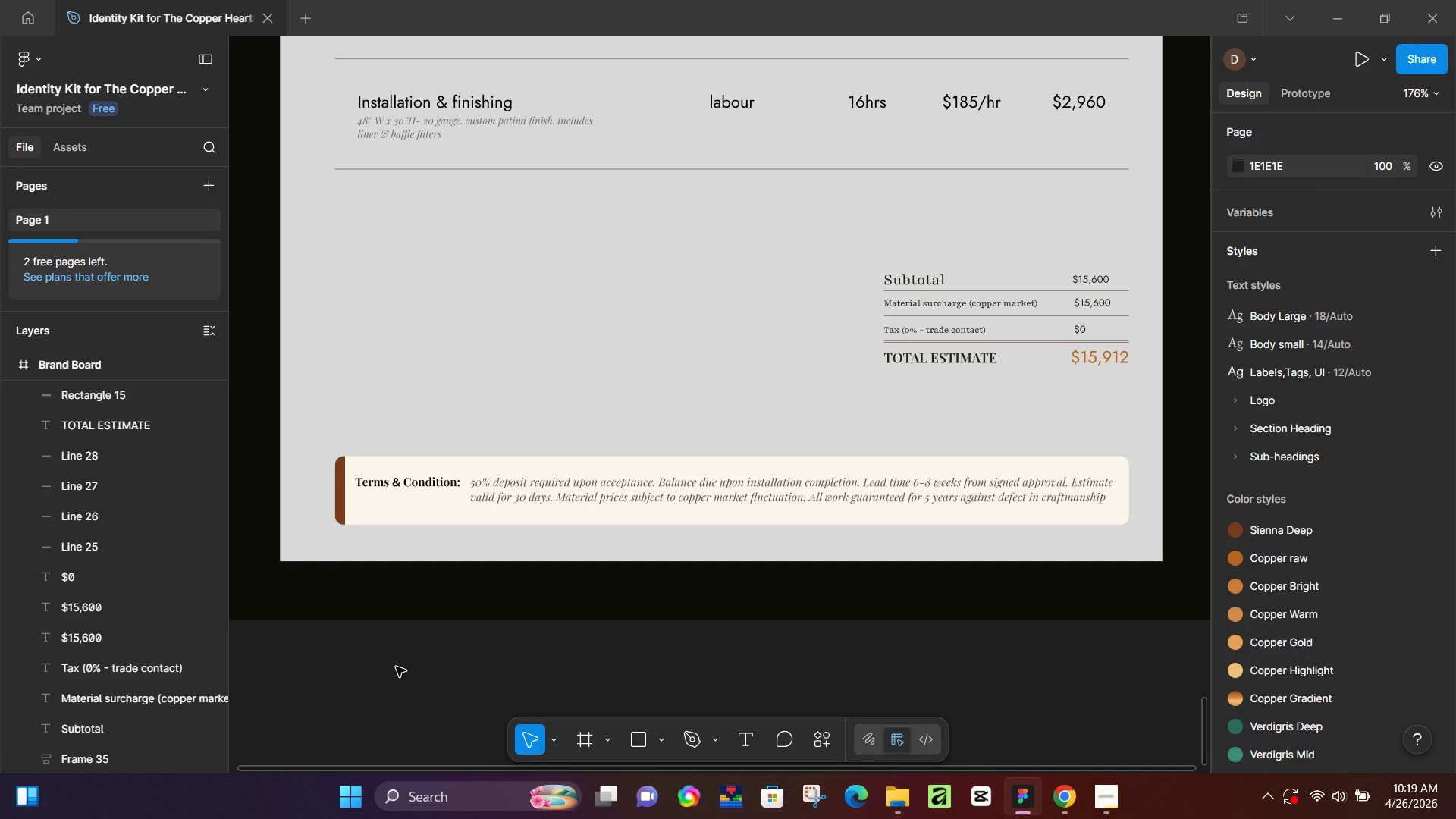 
scroll: coordinate [370, 535], scroll_direction: up, amount: 4.0
 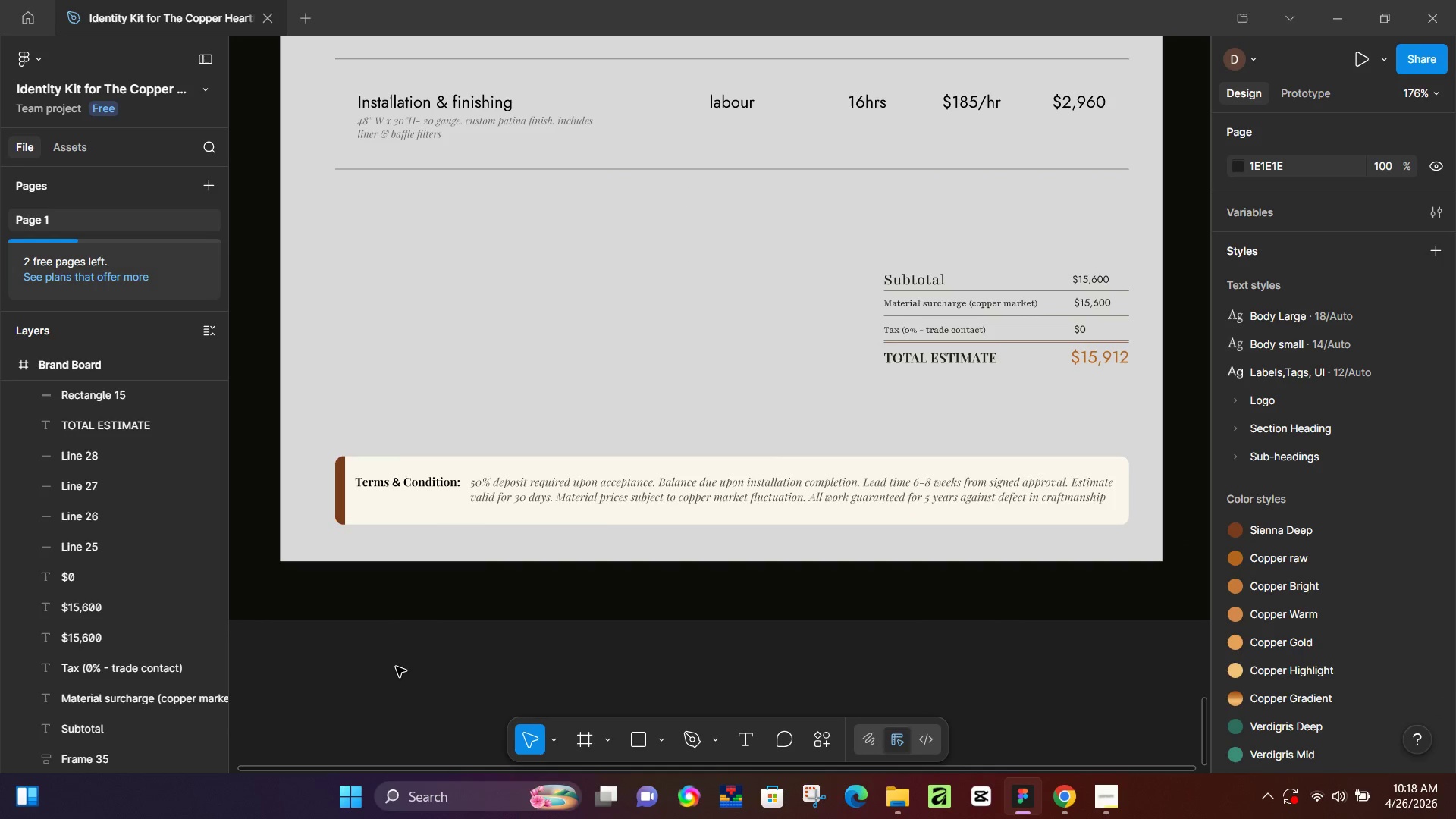 
wait(56.77)
 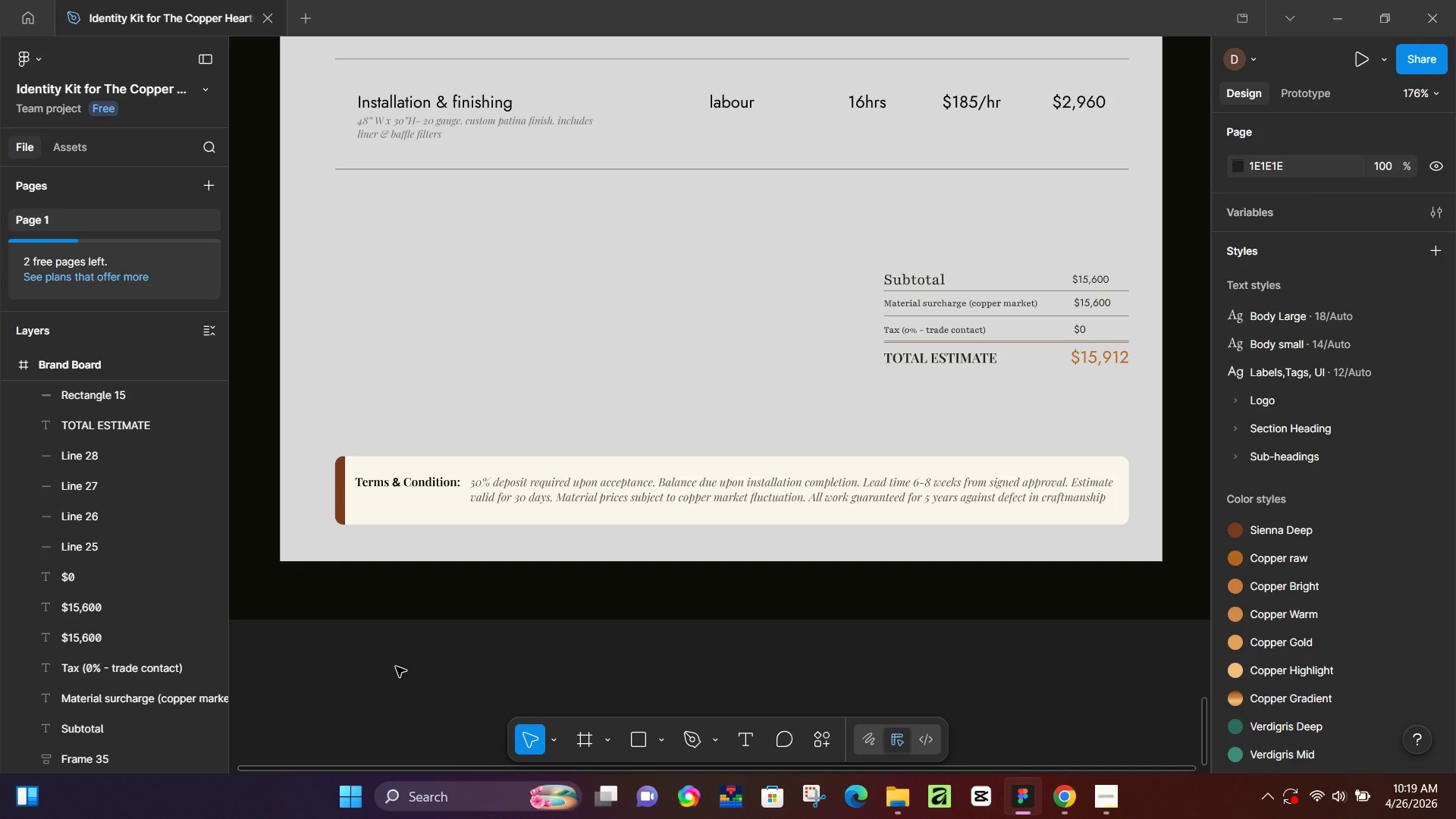 
left_click([714, 492])
 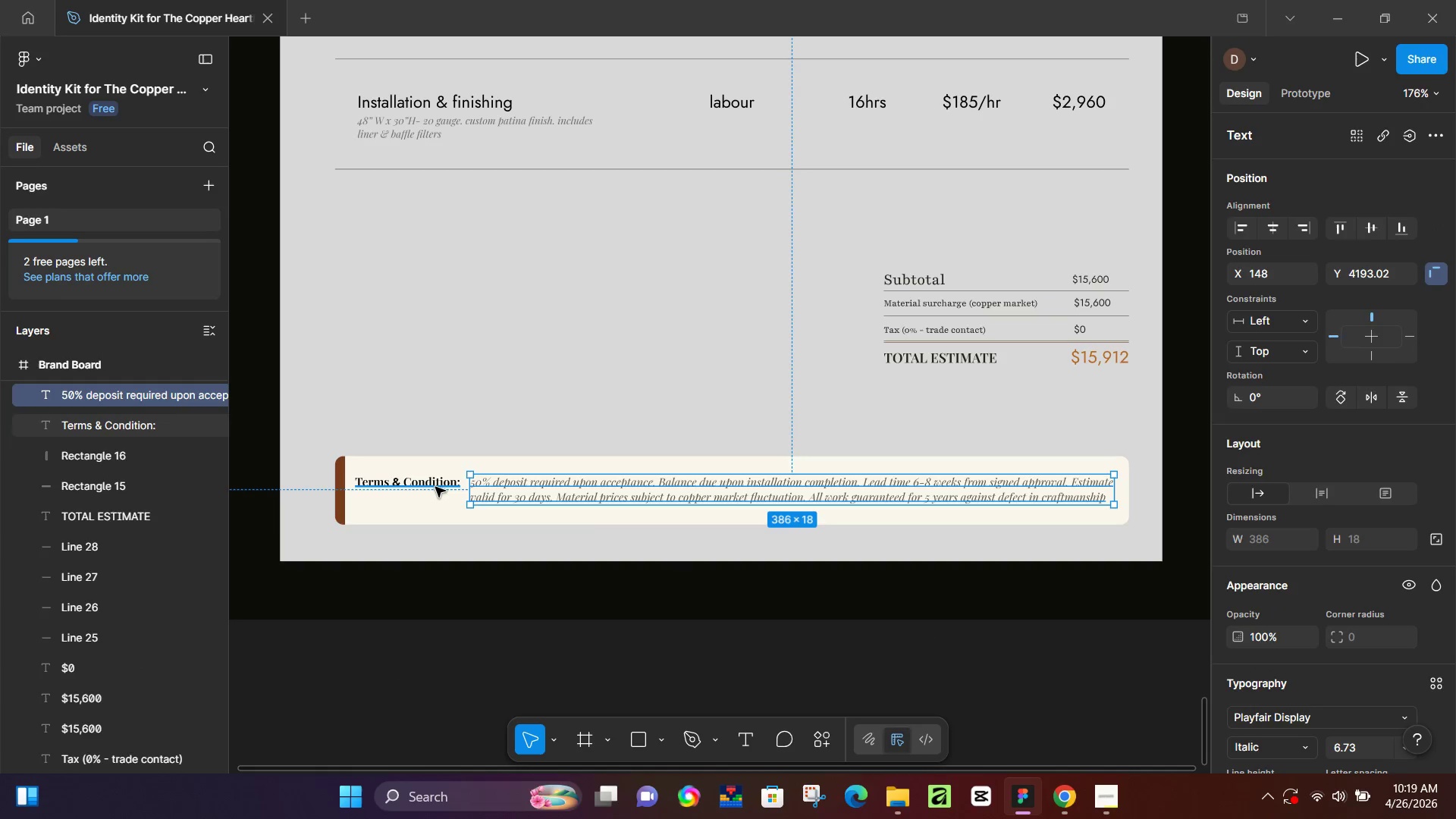 
left_click([431, 484])
 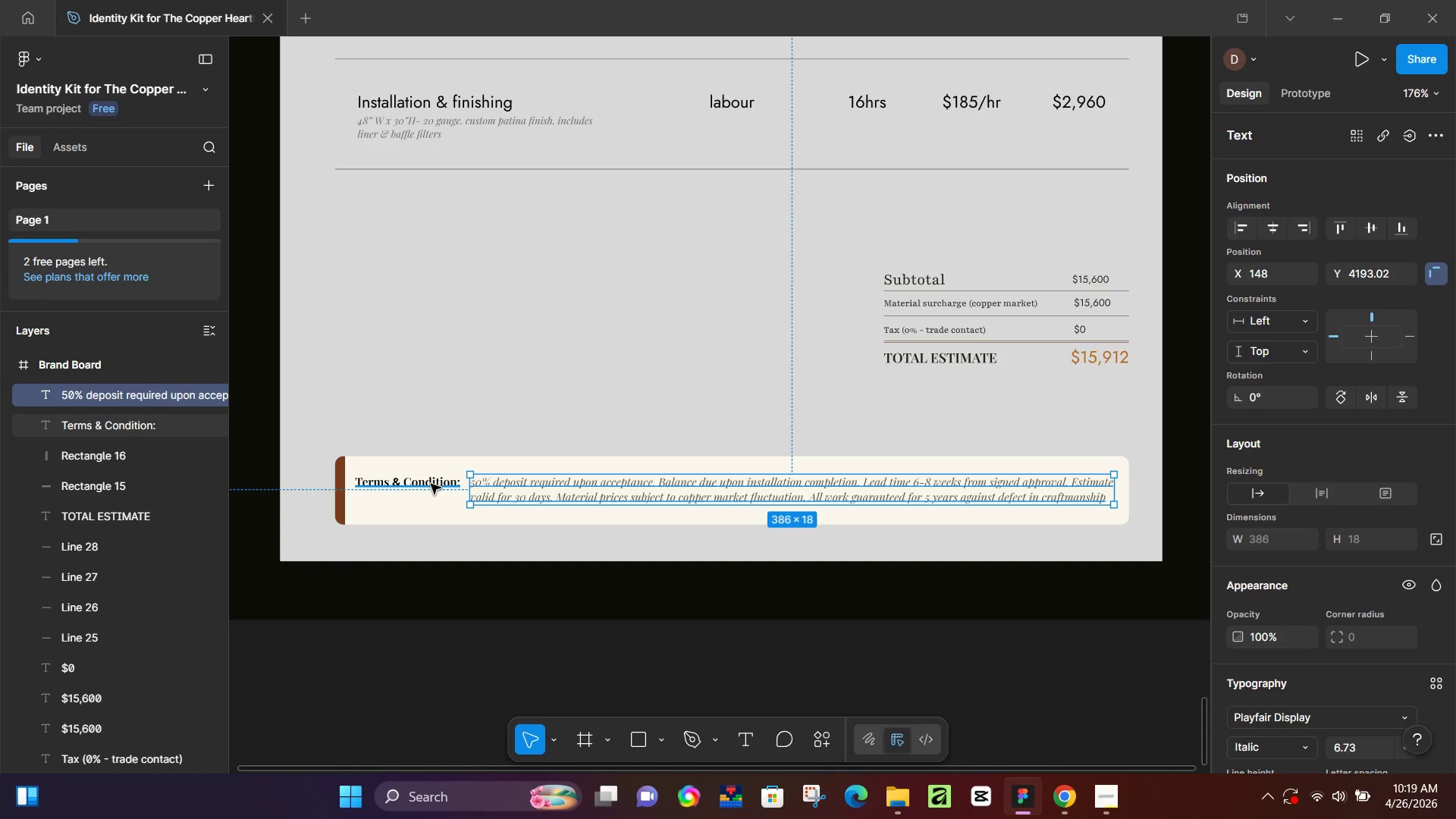 
key(Shift+A)
 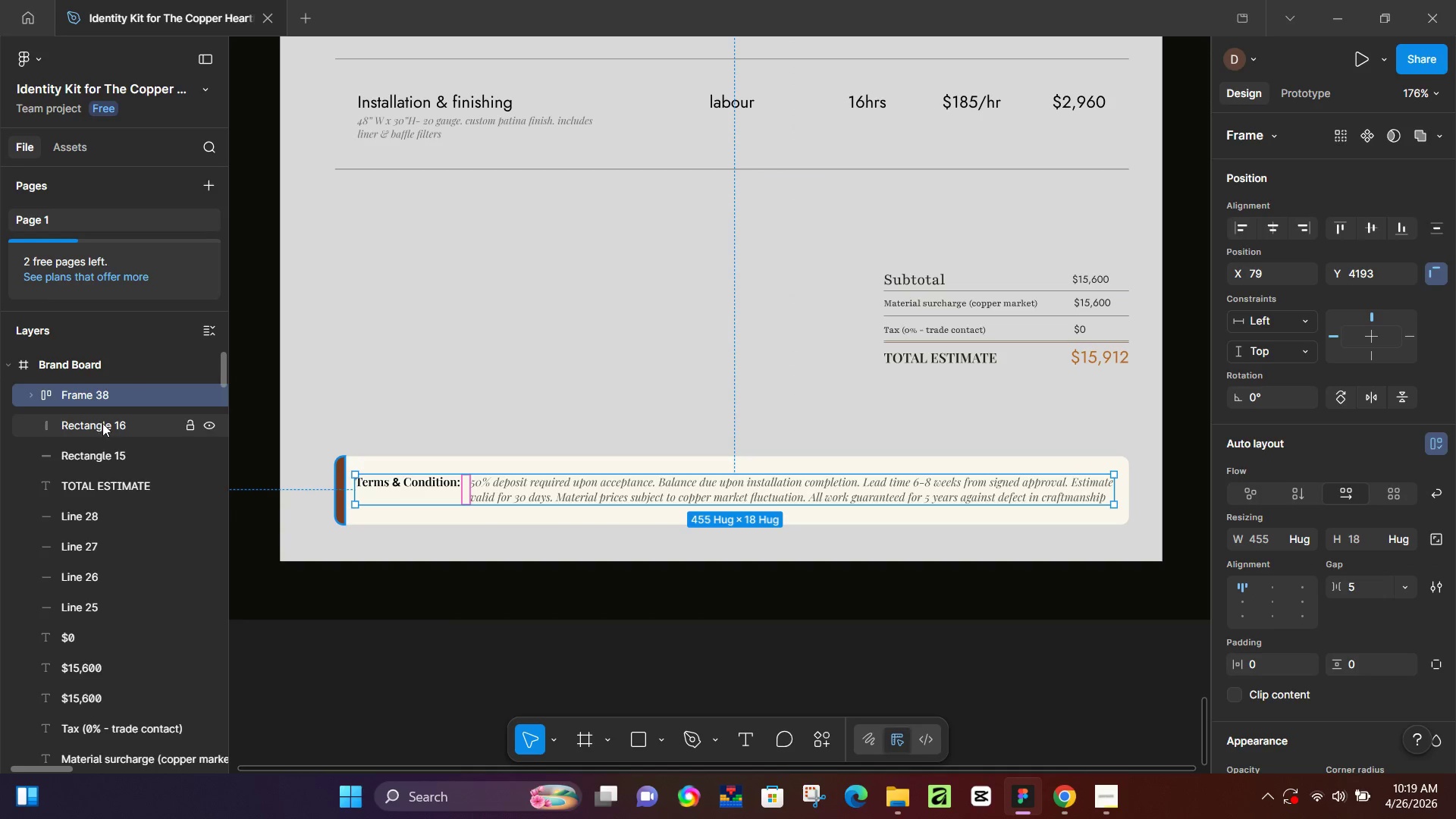 
double_click([107, 393])
 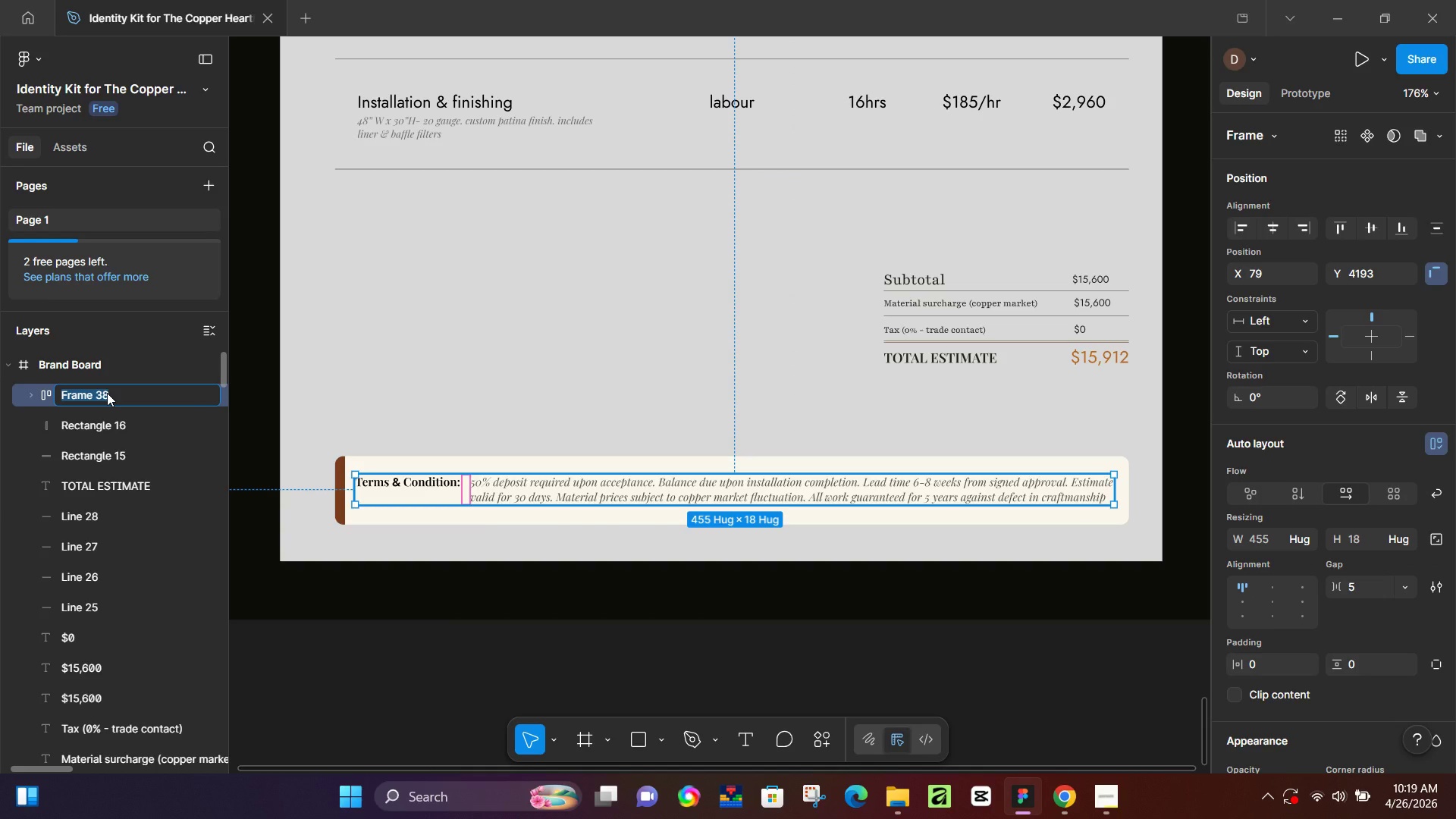 
type(Terms & condition)
key(NumpadEnter)
 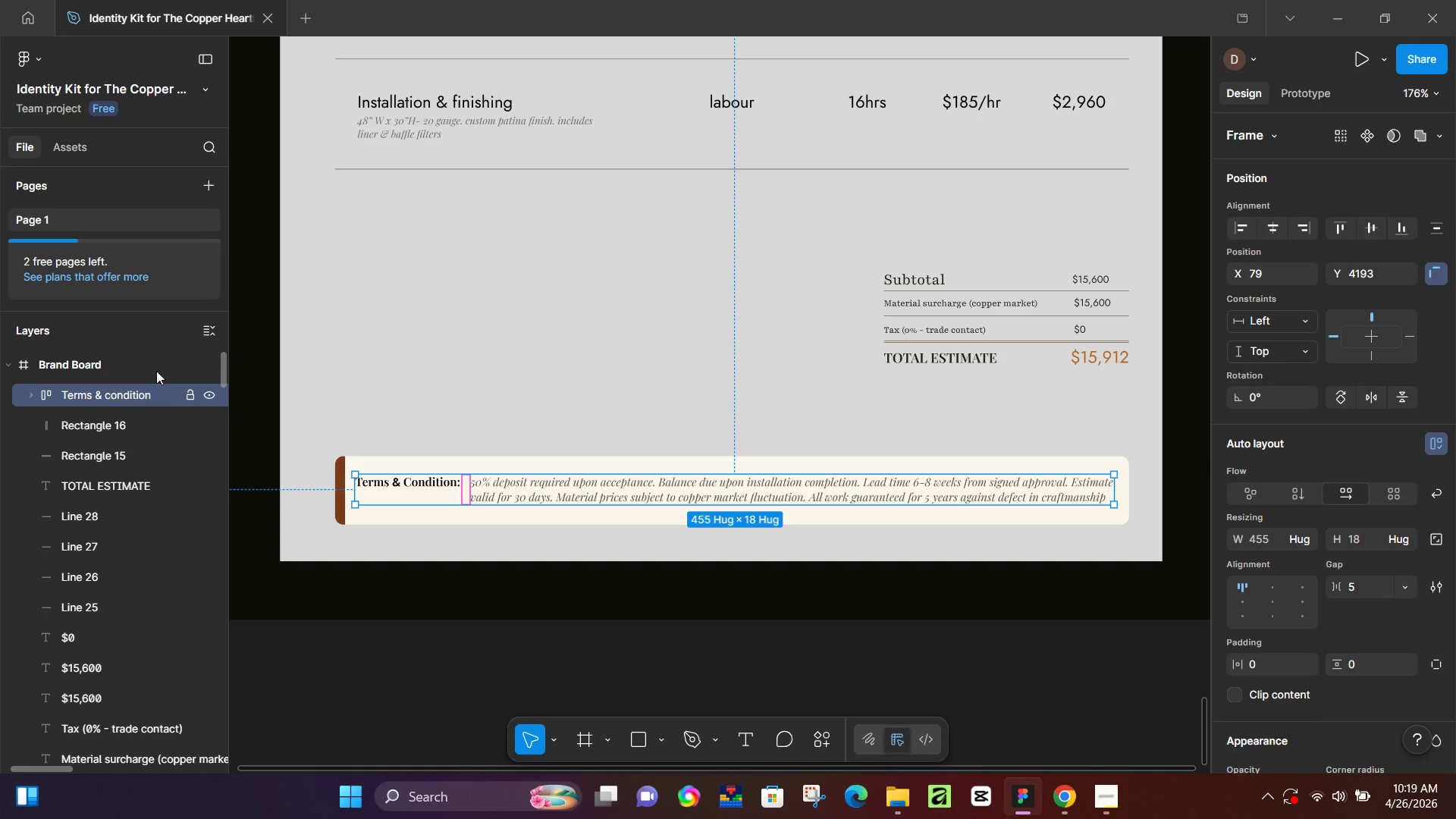 
left_click([337, 487])
 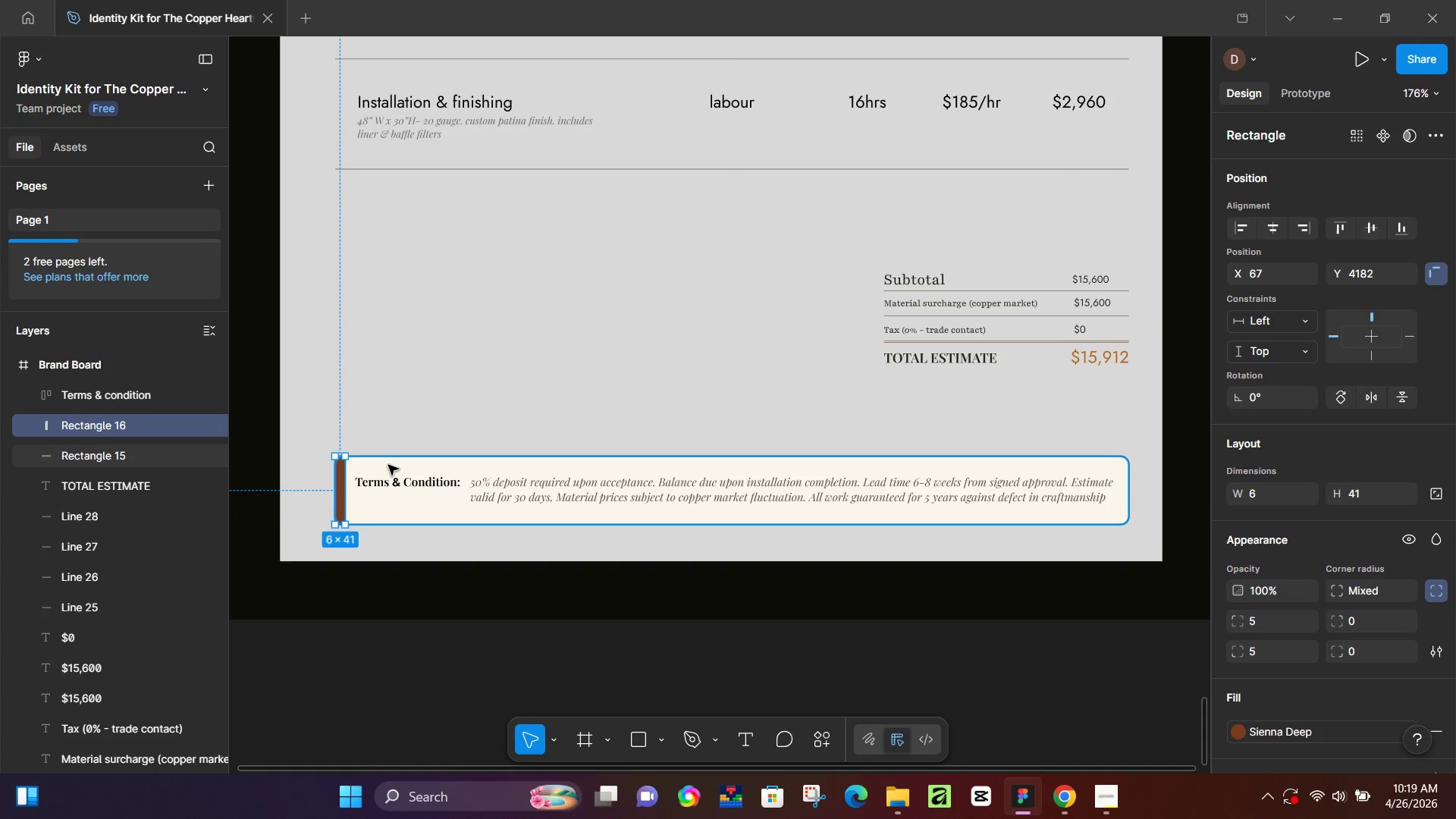 
left_click([389, 464])
 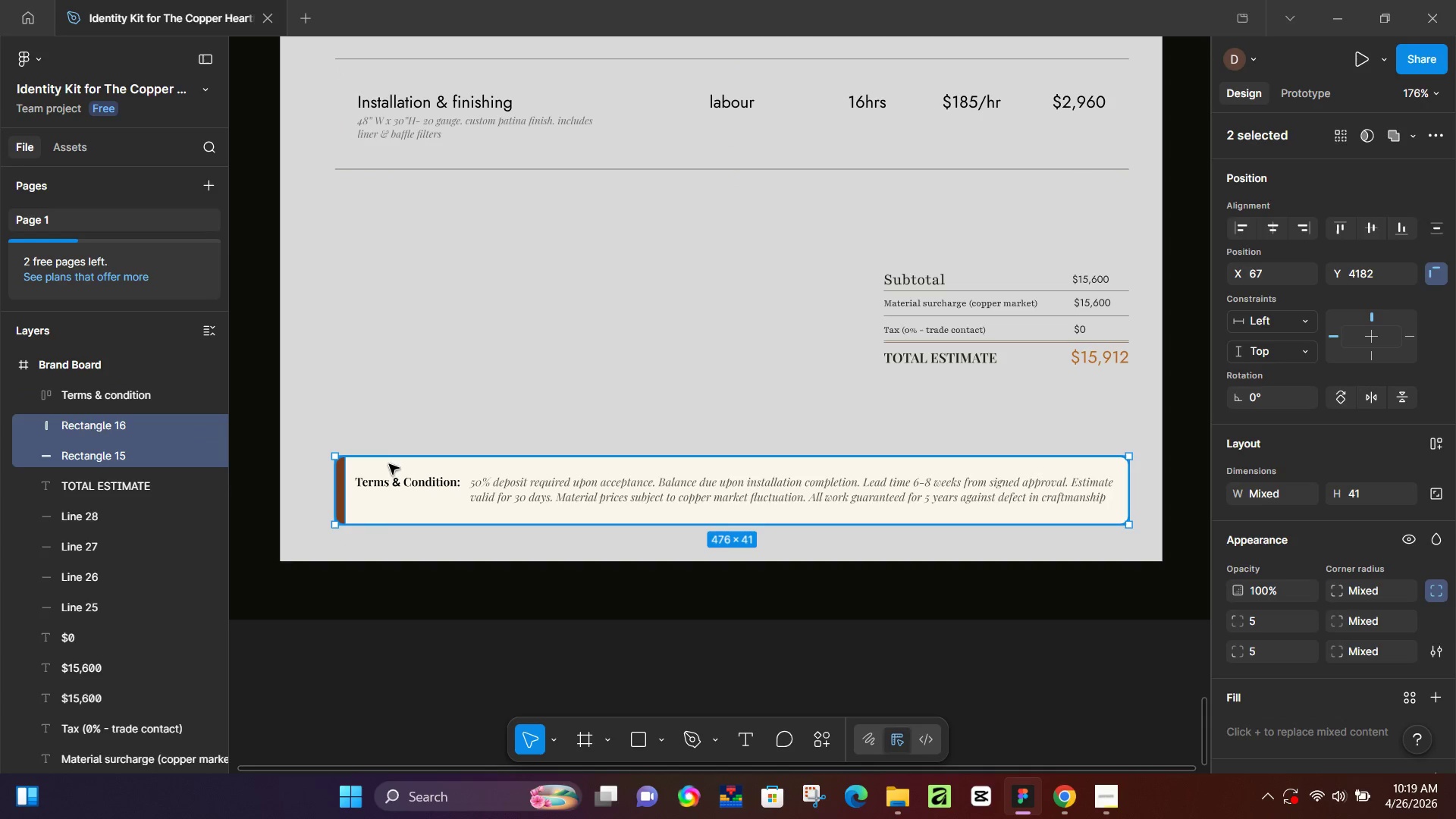 
key(Shift+A)
 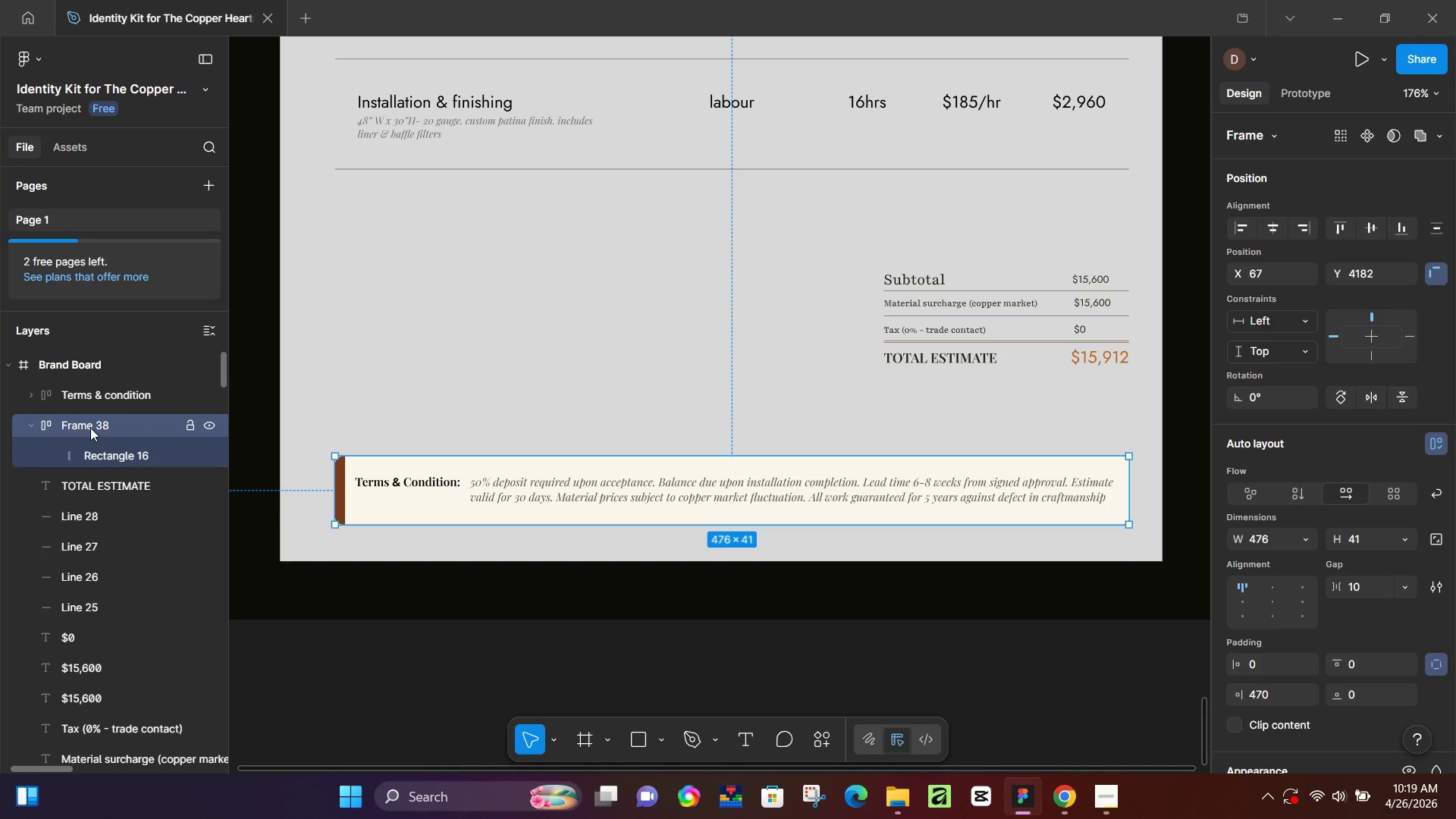 
double_click([90, 428])
 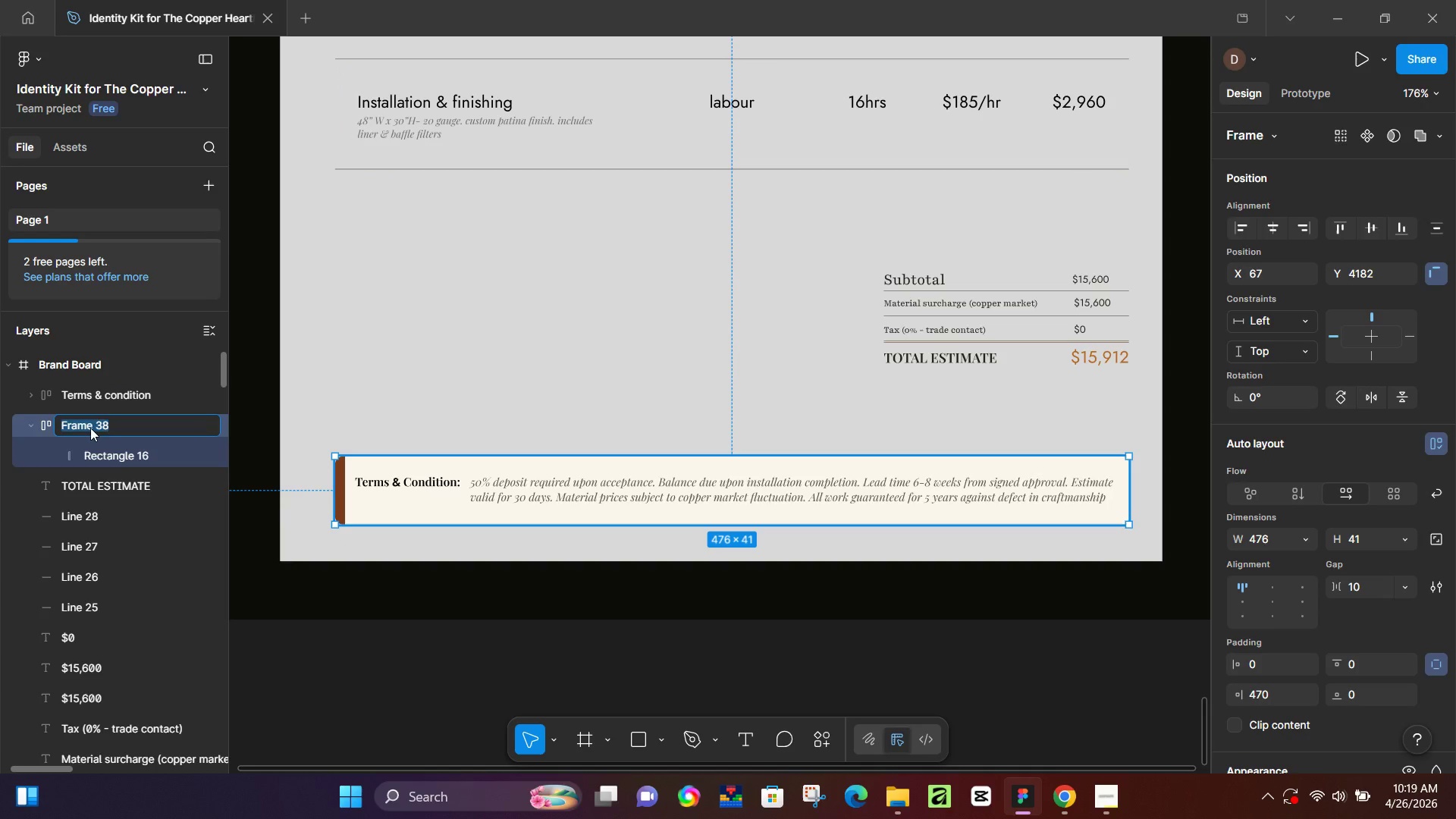 
type(rectangle)
 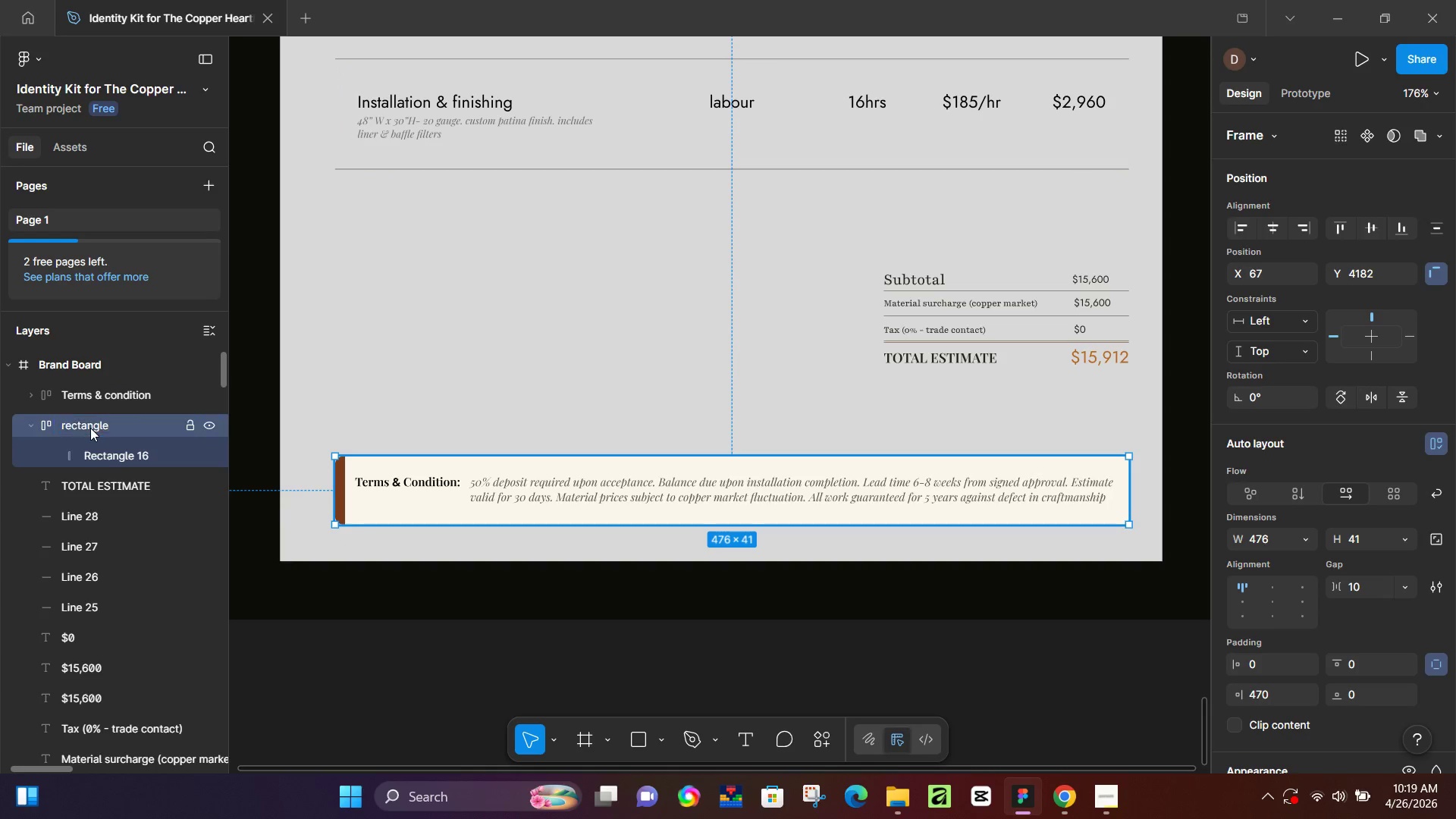 
key(Enter)
 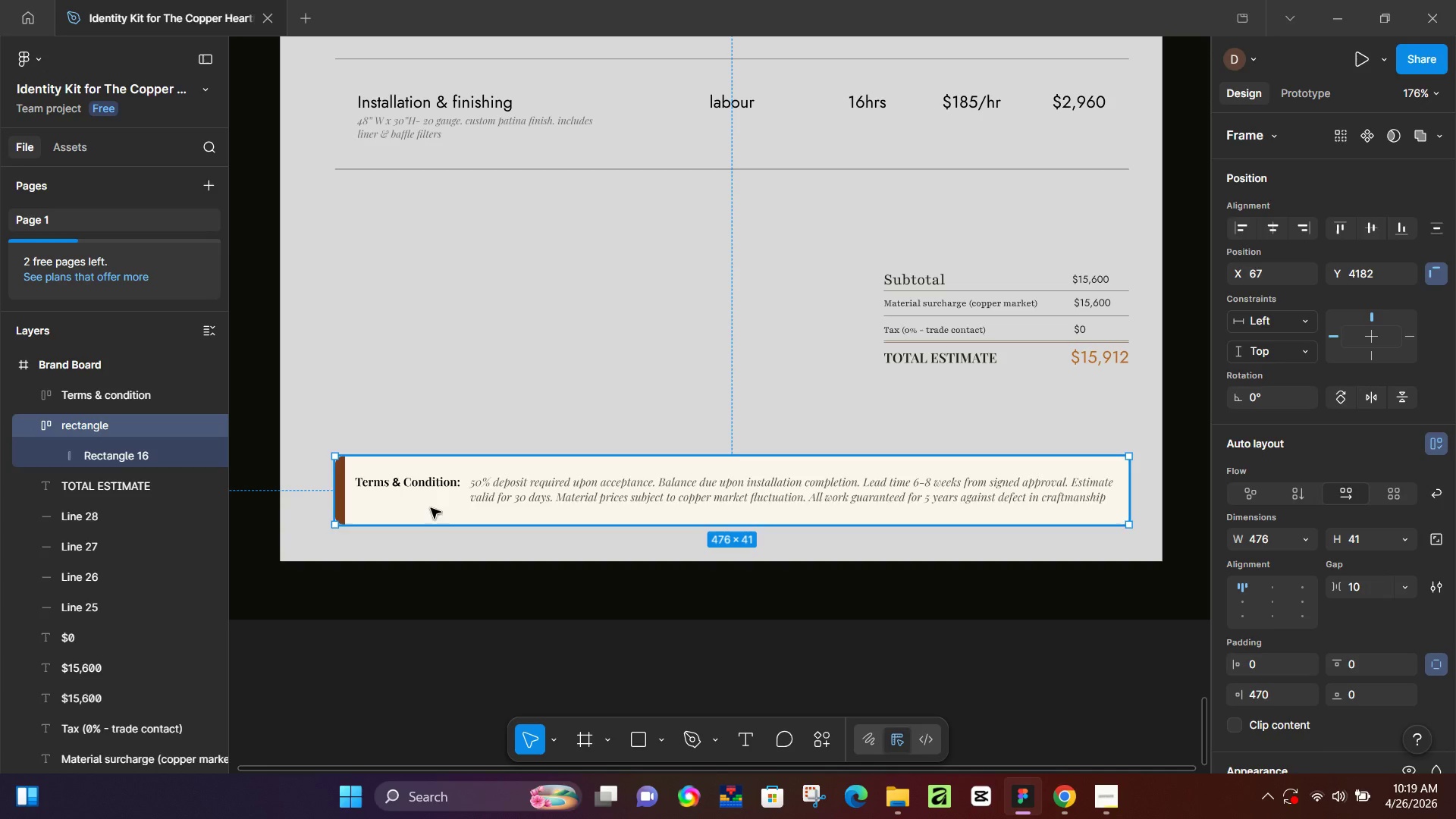 
left_click([500, 484])
 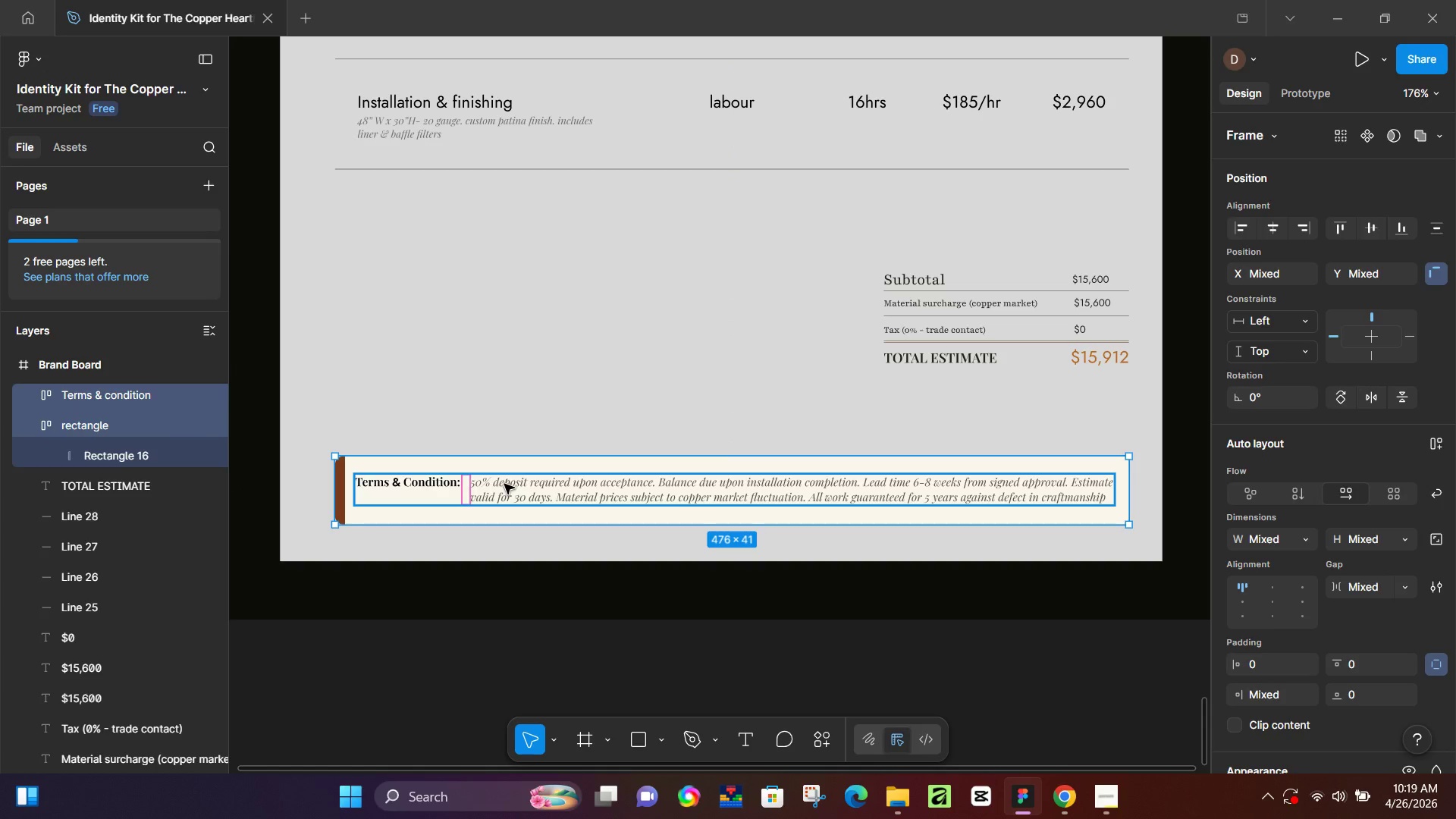 
key(Shift+A)
 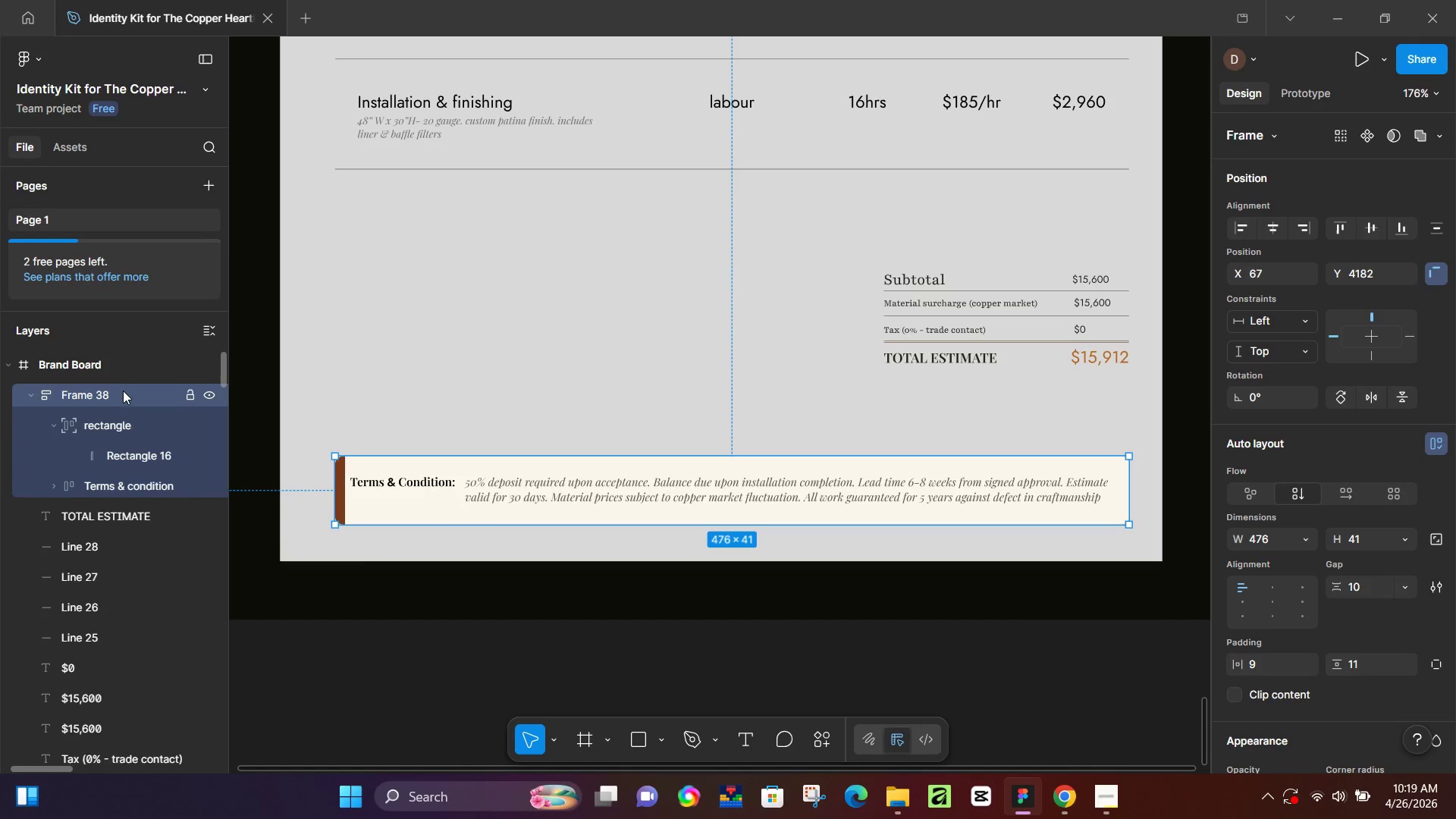 
double_click([121, 391])
 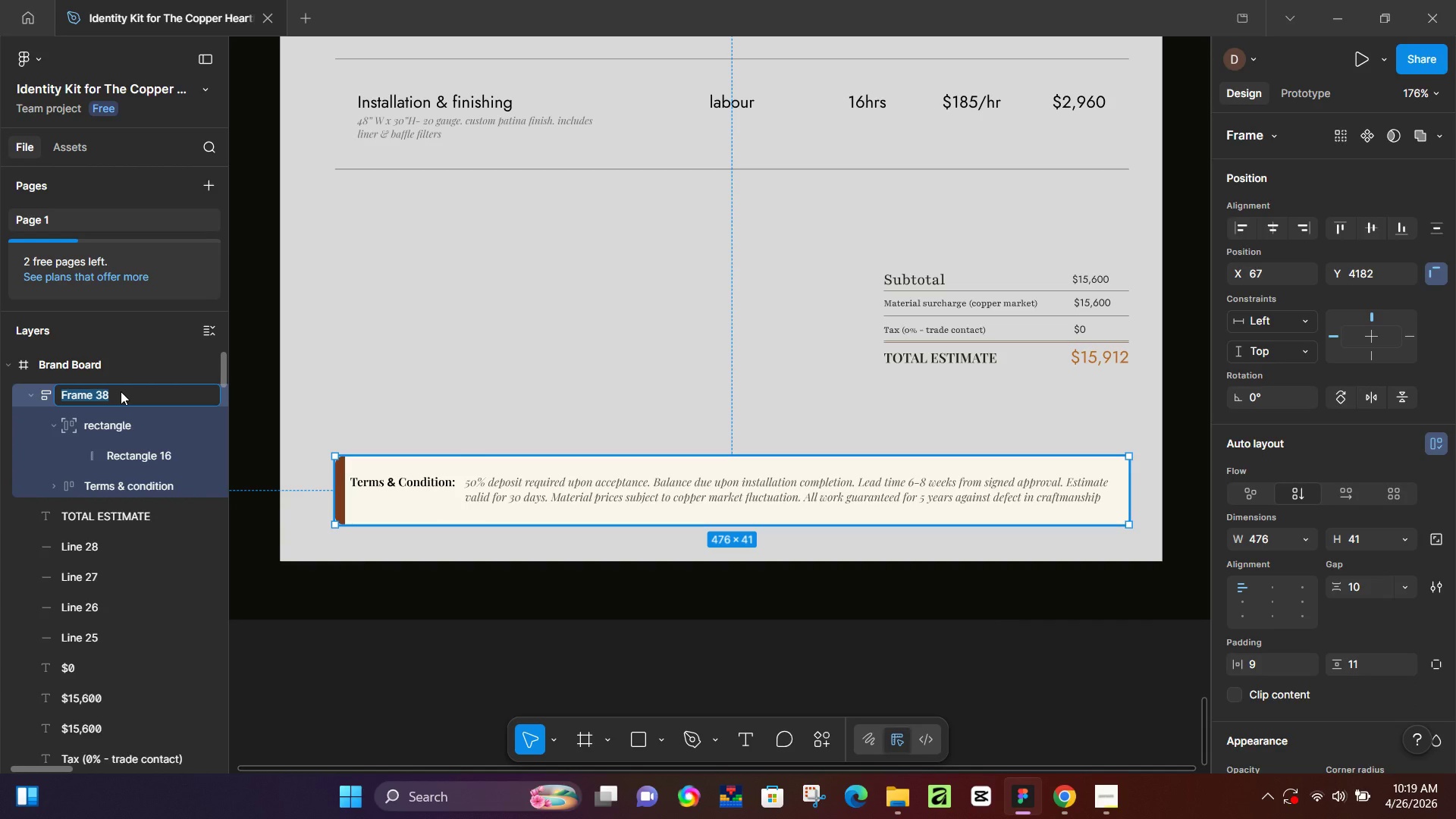 
type(Terms & condition)
 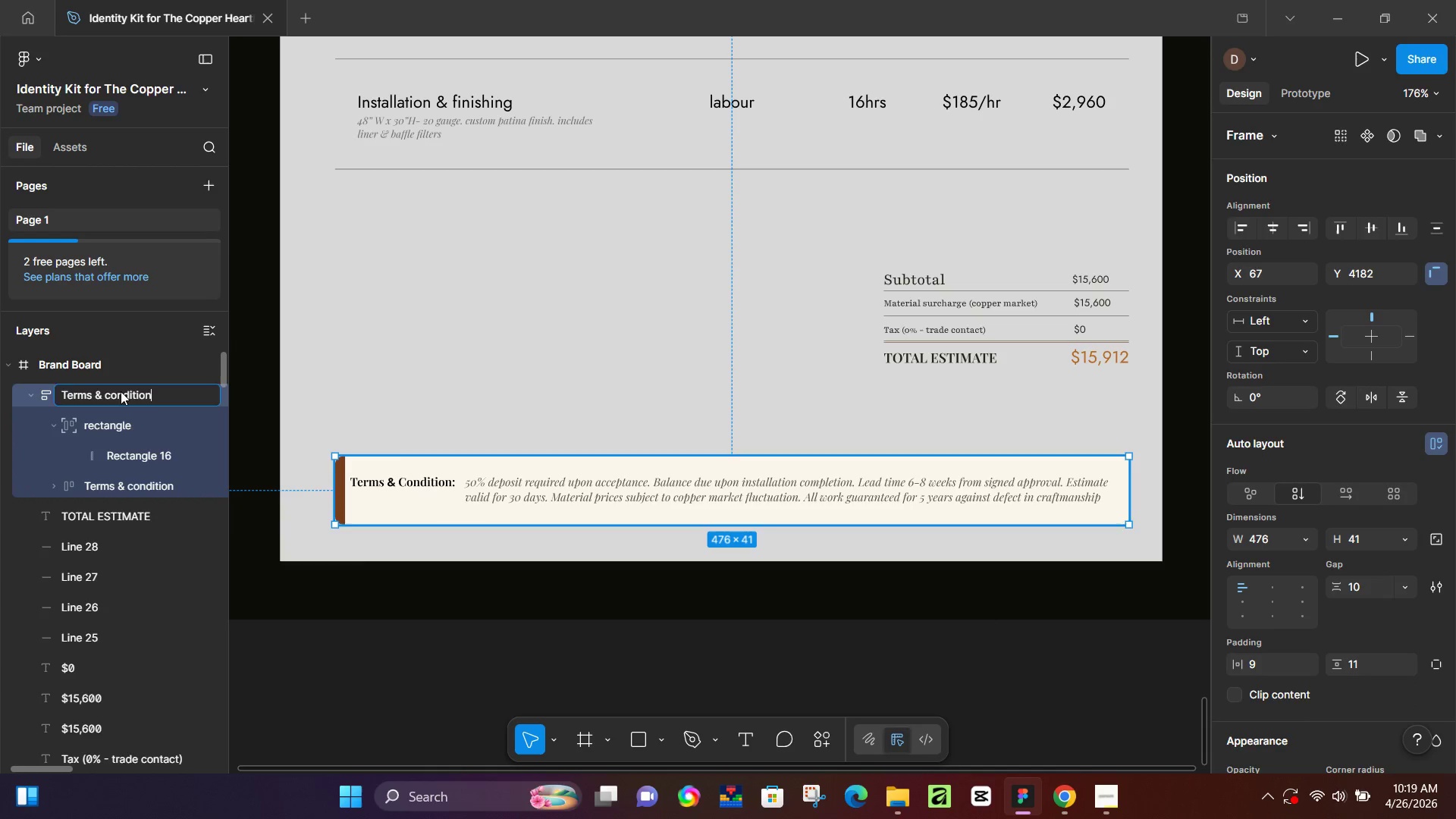 
key(Enter)
 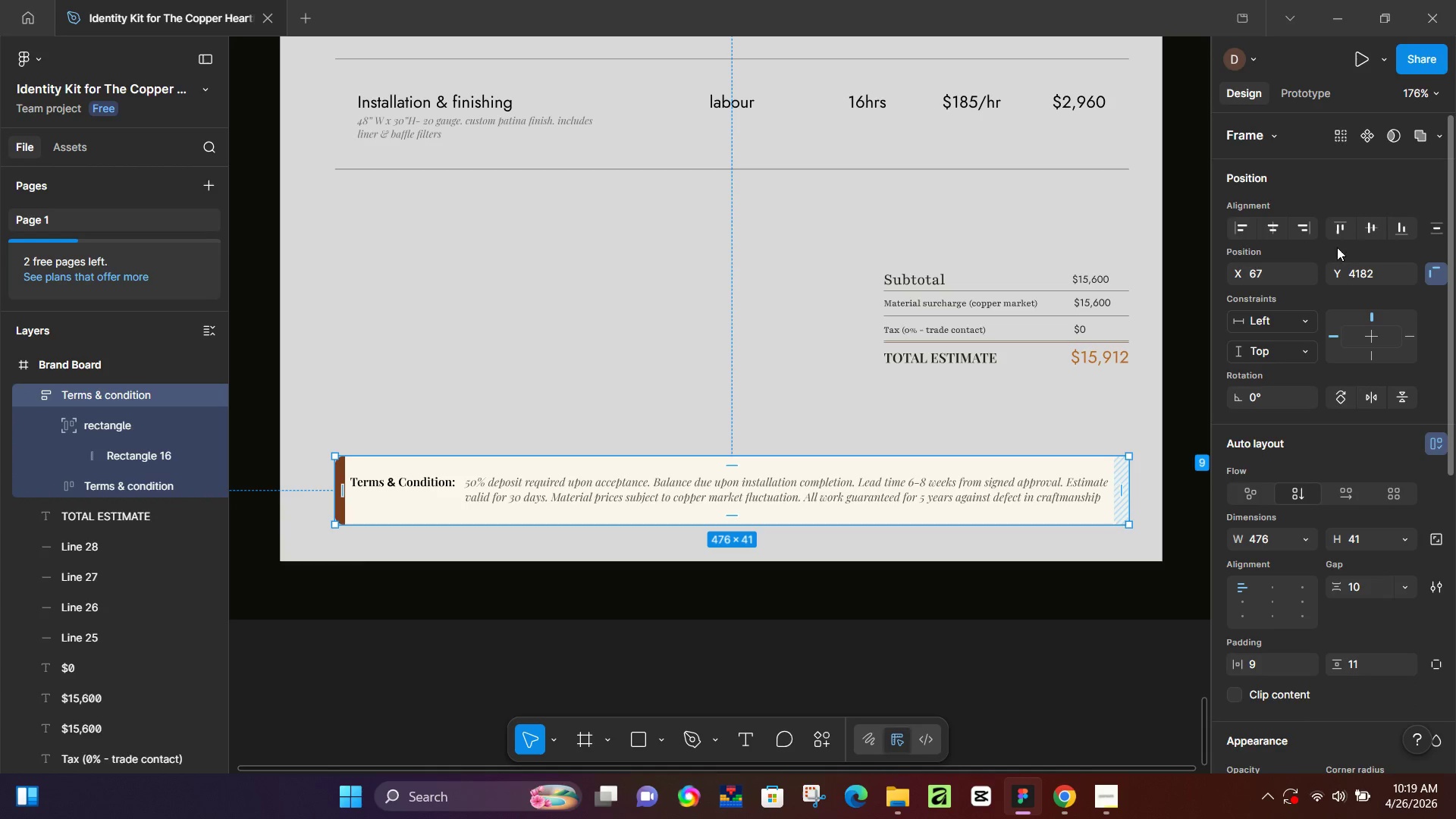 
left_click([1266, 232])
 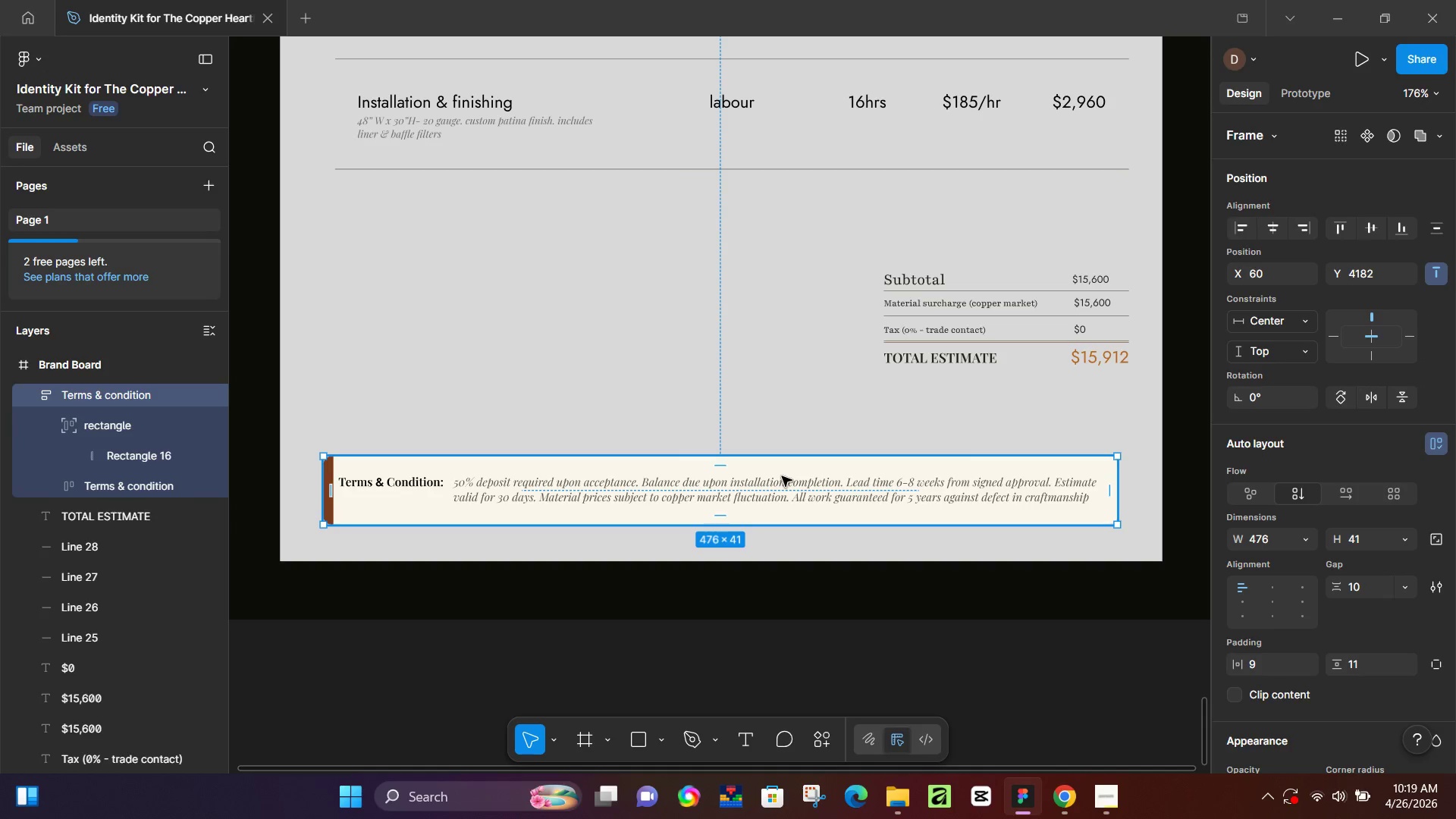 
left_click_drag(start_coordinate=[780, 487], to_coordinate=[789, 485])
 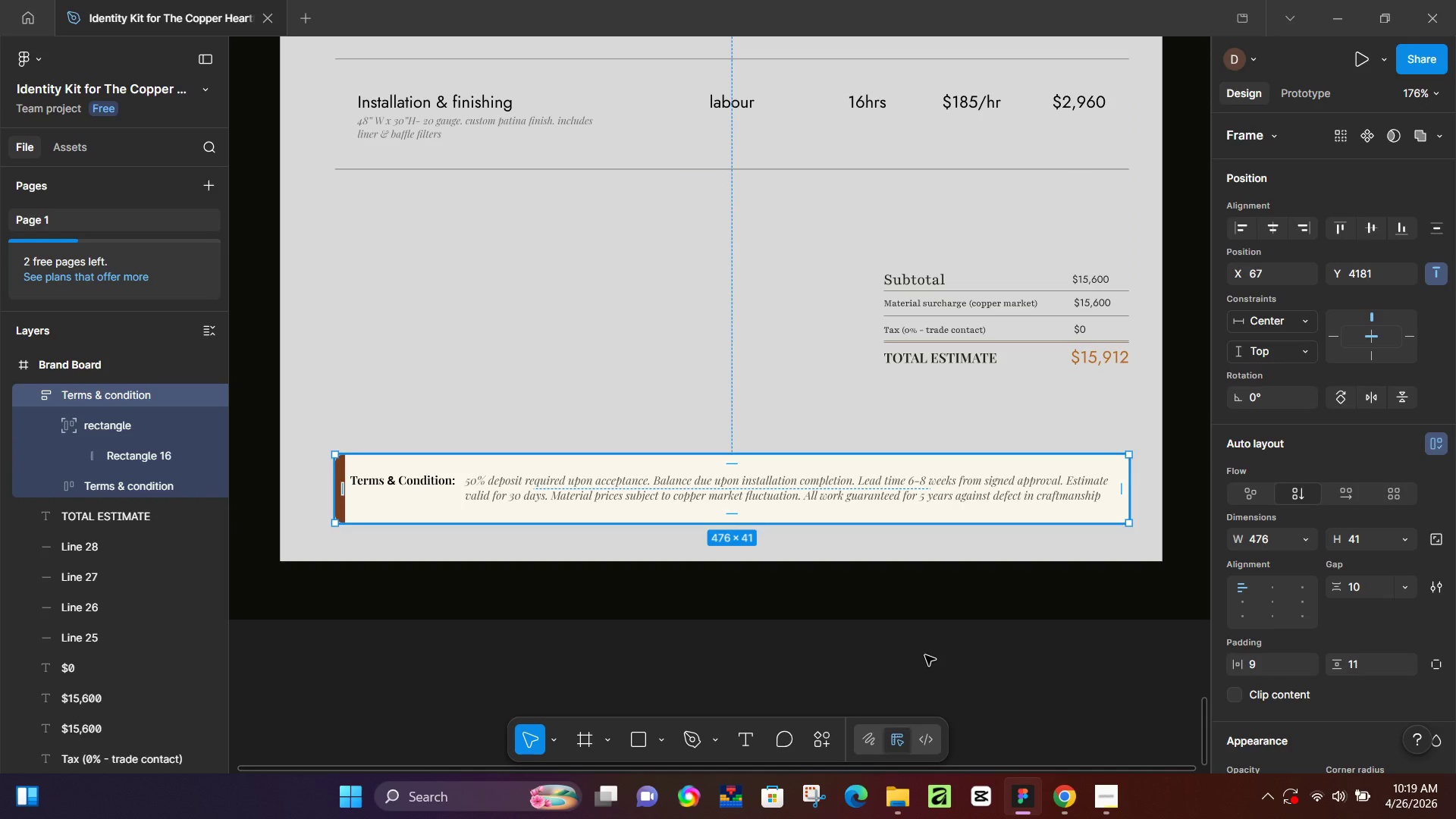 
left_click([925, 655])
 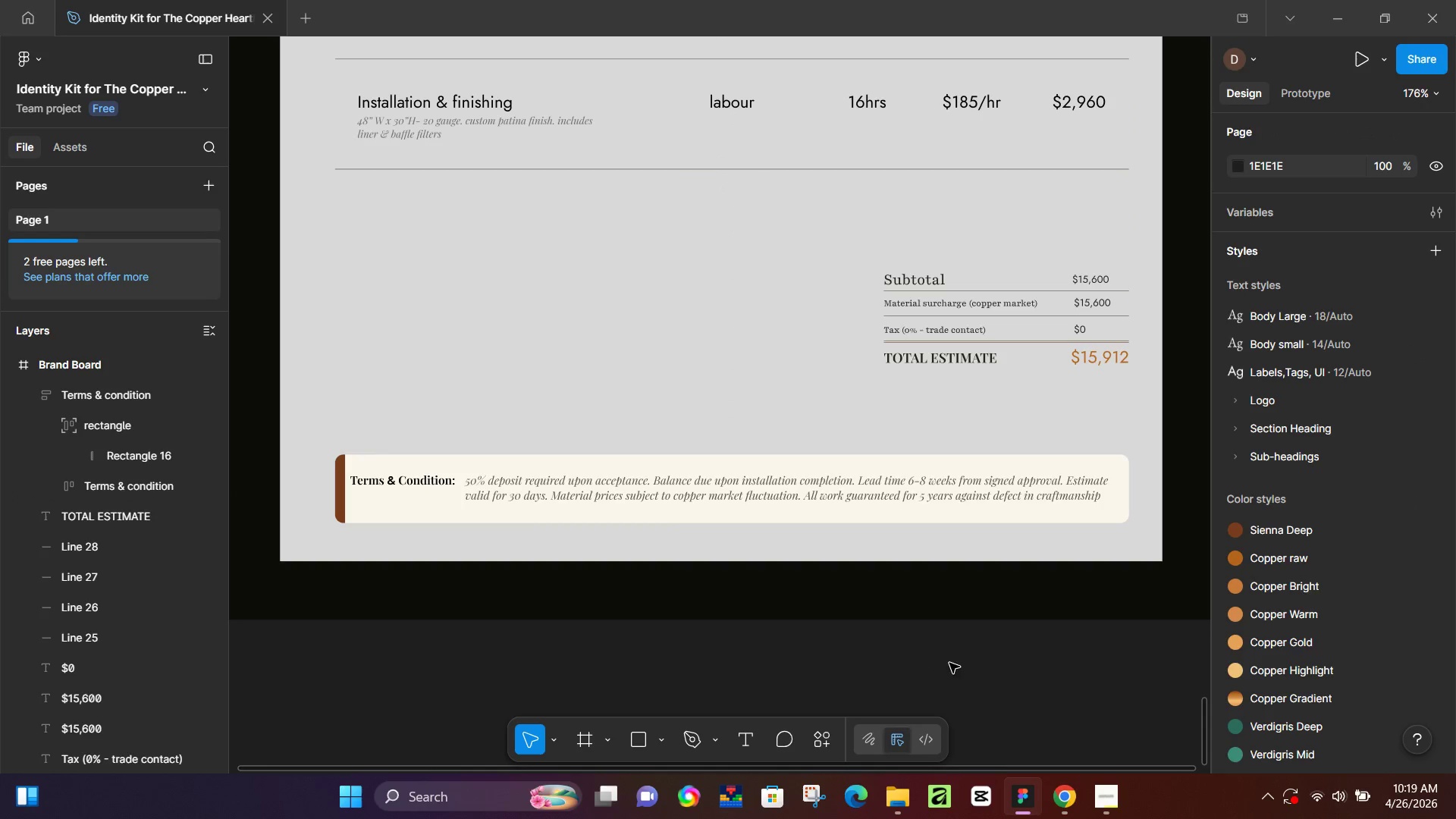 
left_click([1068, 806])
 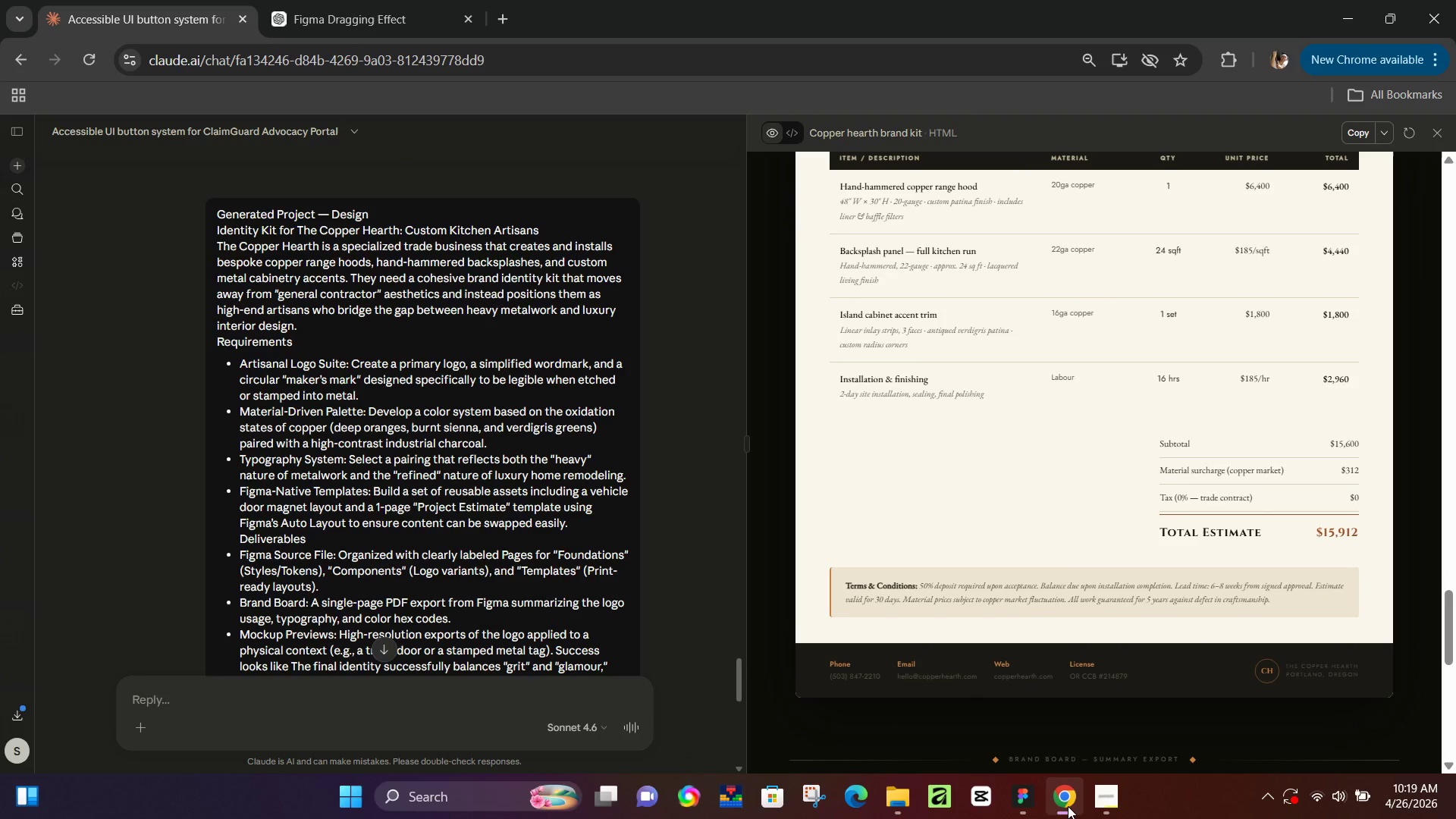 
left_click([1068, 806])
 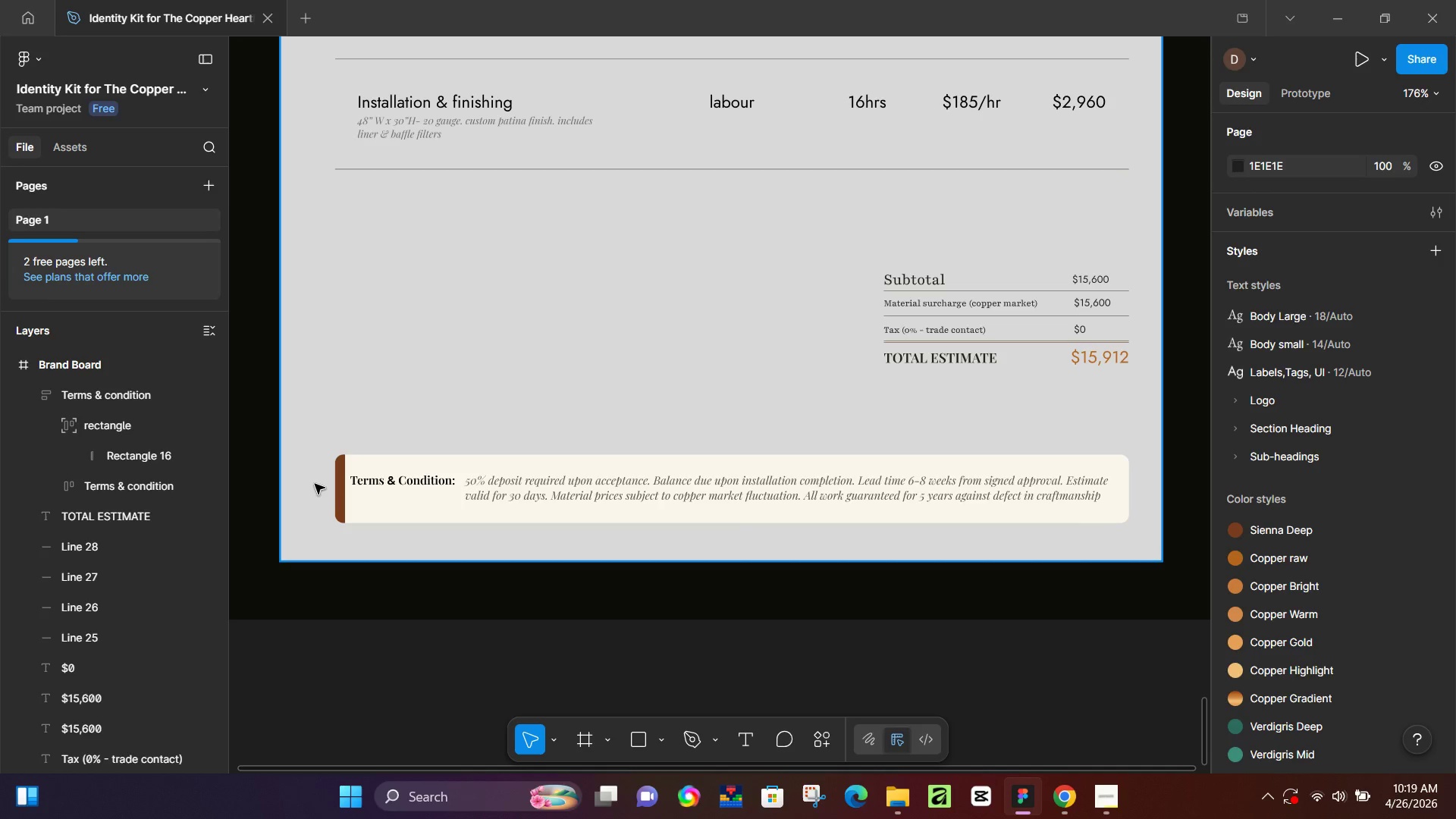 
hold_key(key=ControlLeft, duration=1.27)
 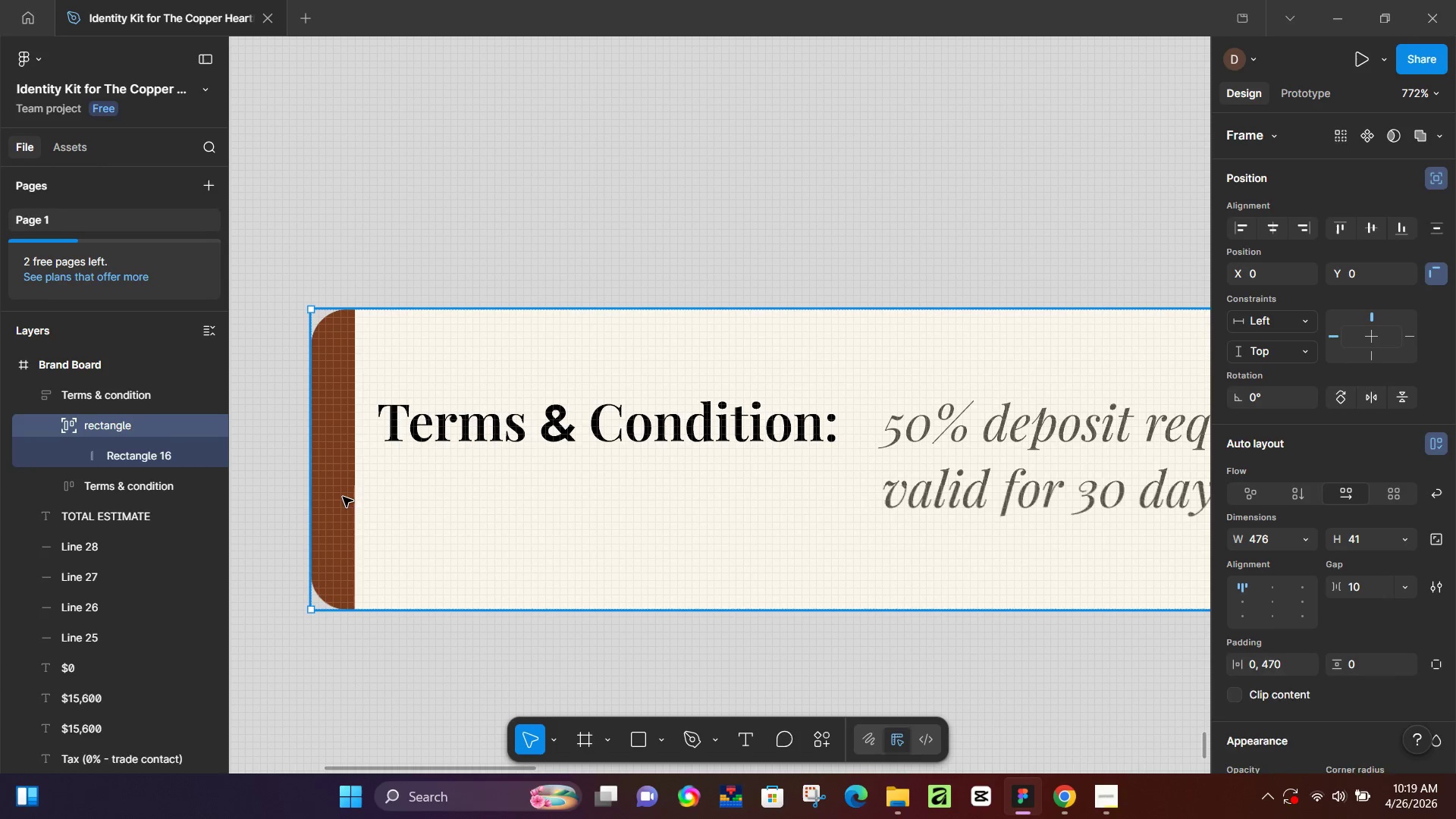 
double_click([343, 497])
 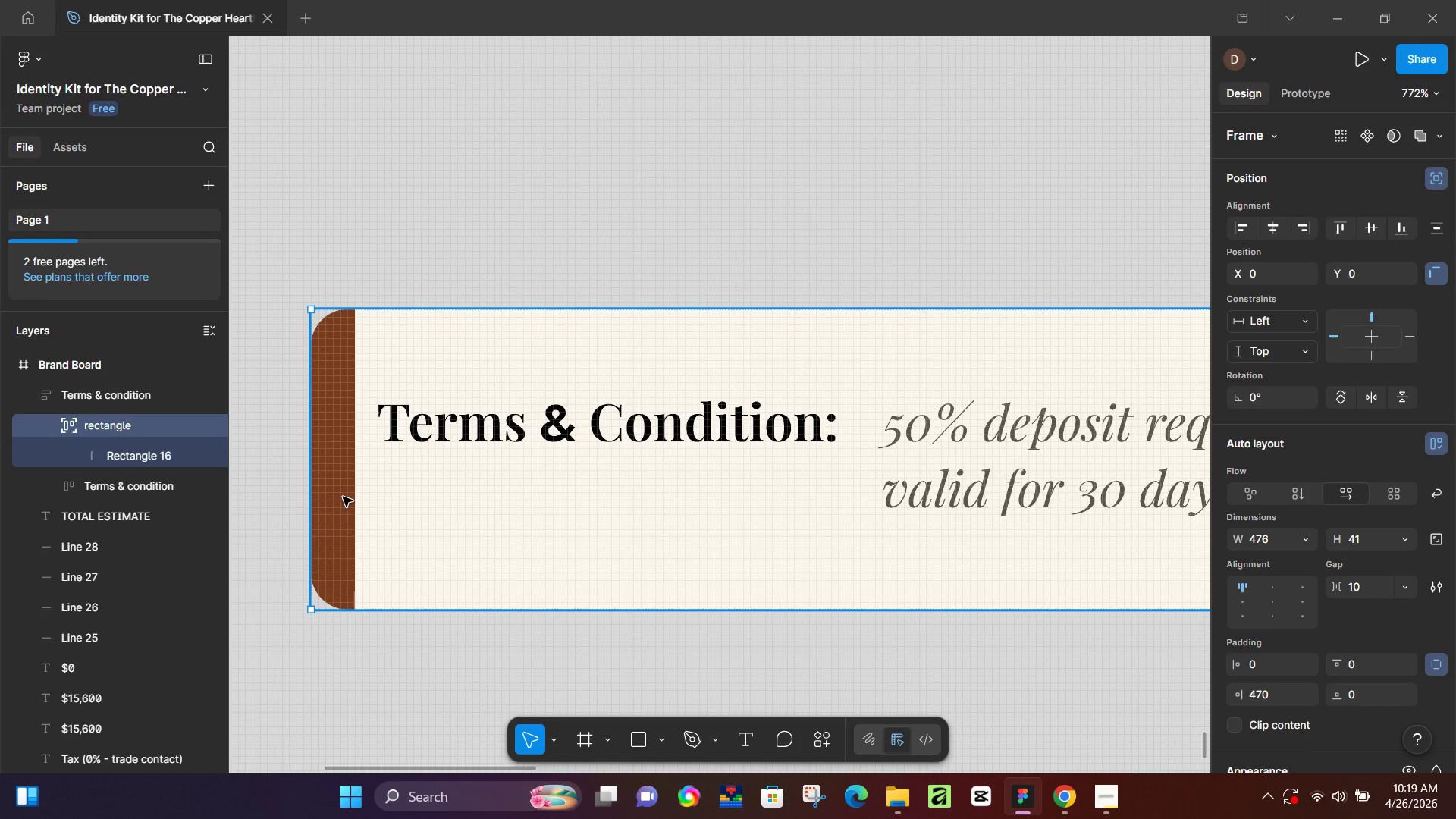 
double_click([343, 497])
 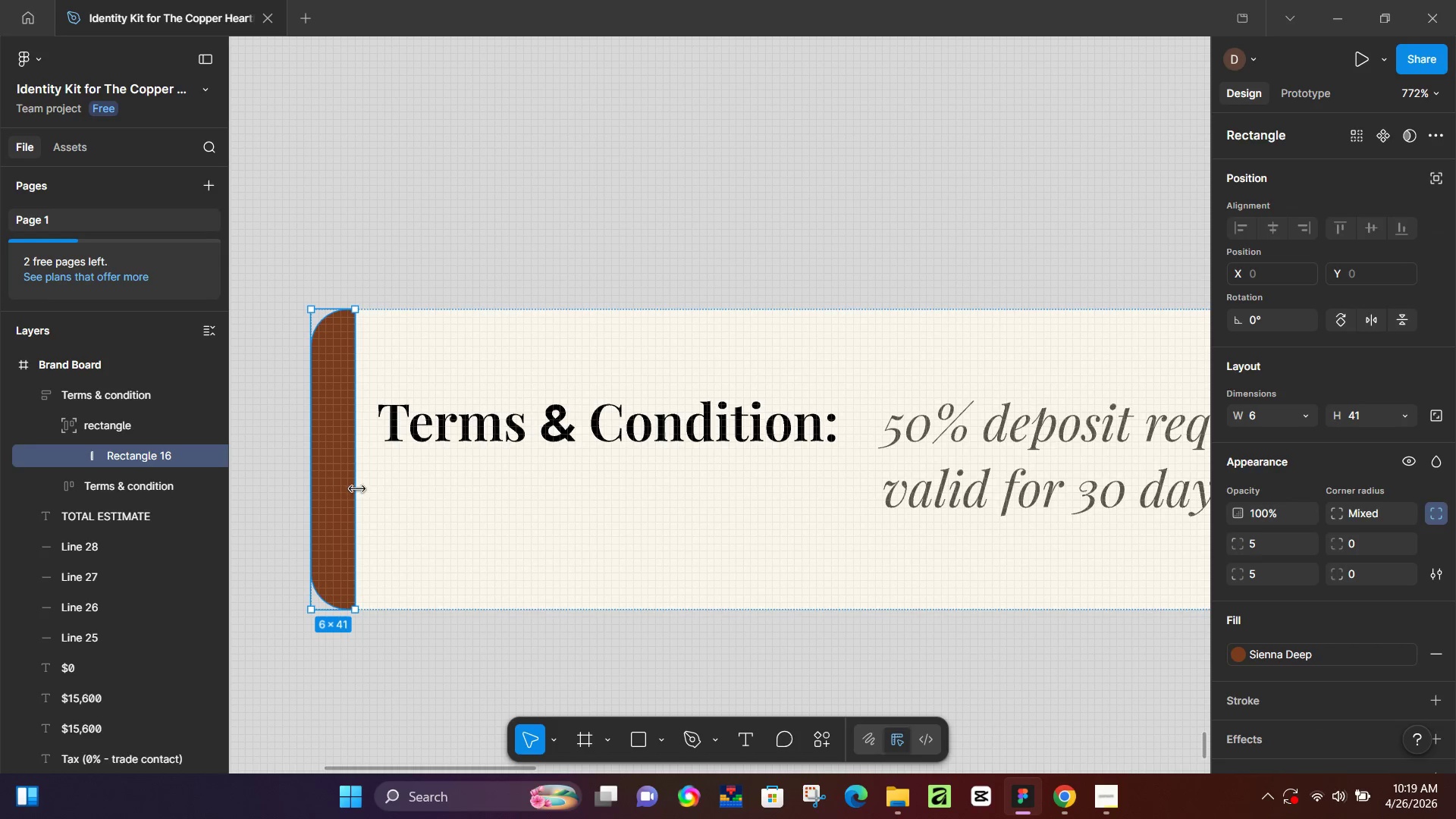 
scroll: coordinate [343, 497], scroll_direction: up, amount: 12.0
 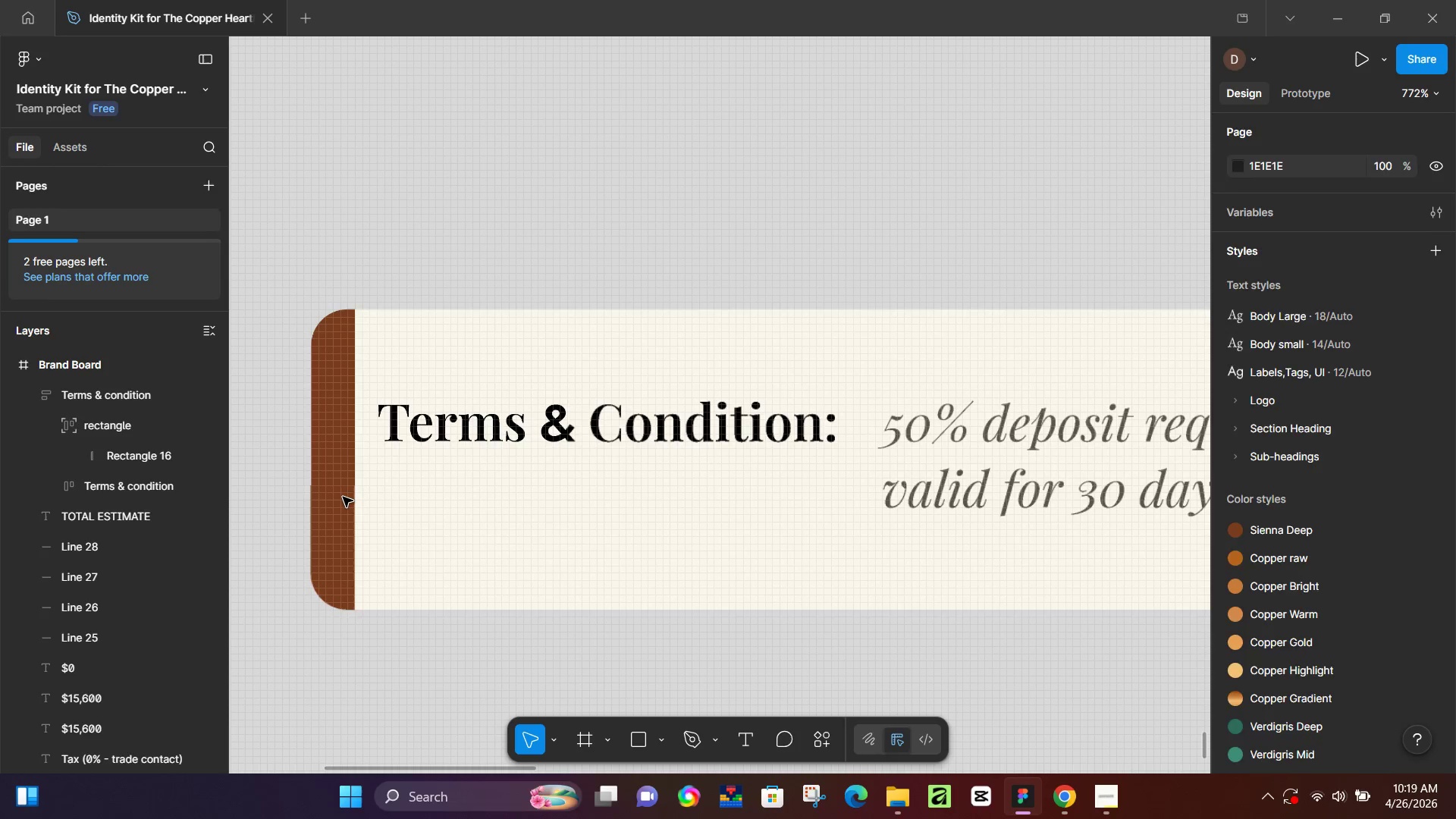 
left_click_drag(start_coordinate=[357, 489], to_coordinate=[346, 489])
 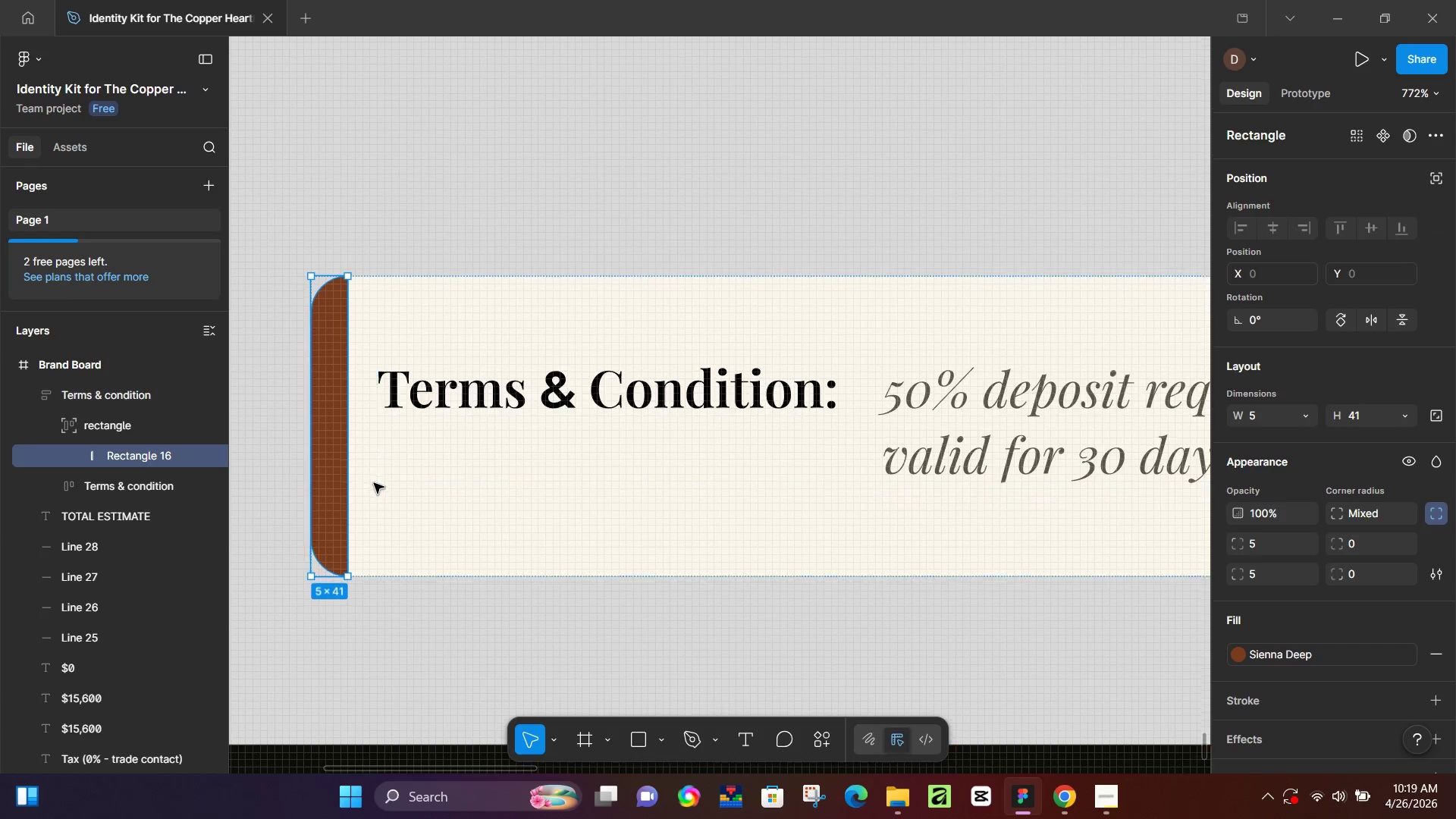 
left_click([448, 586])
 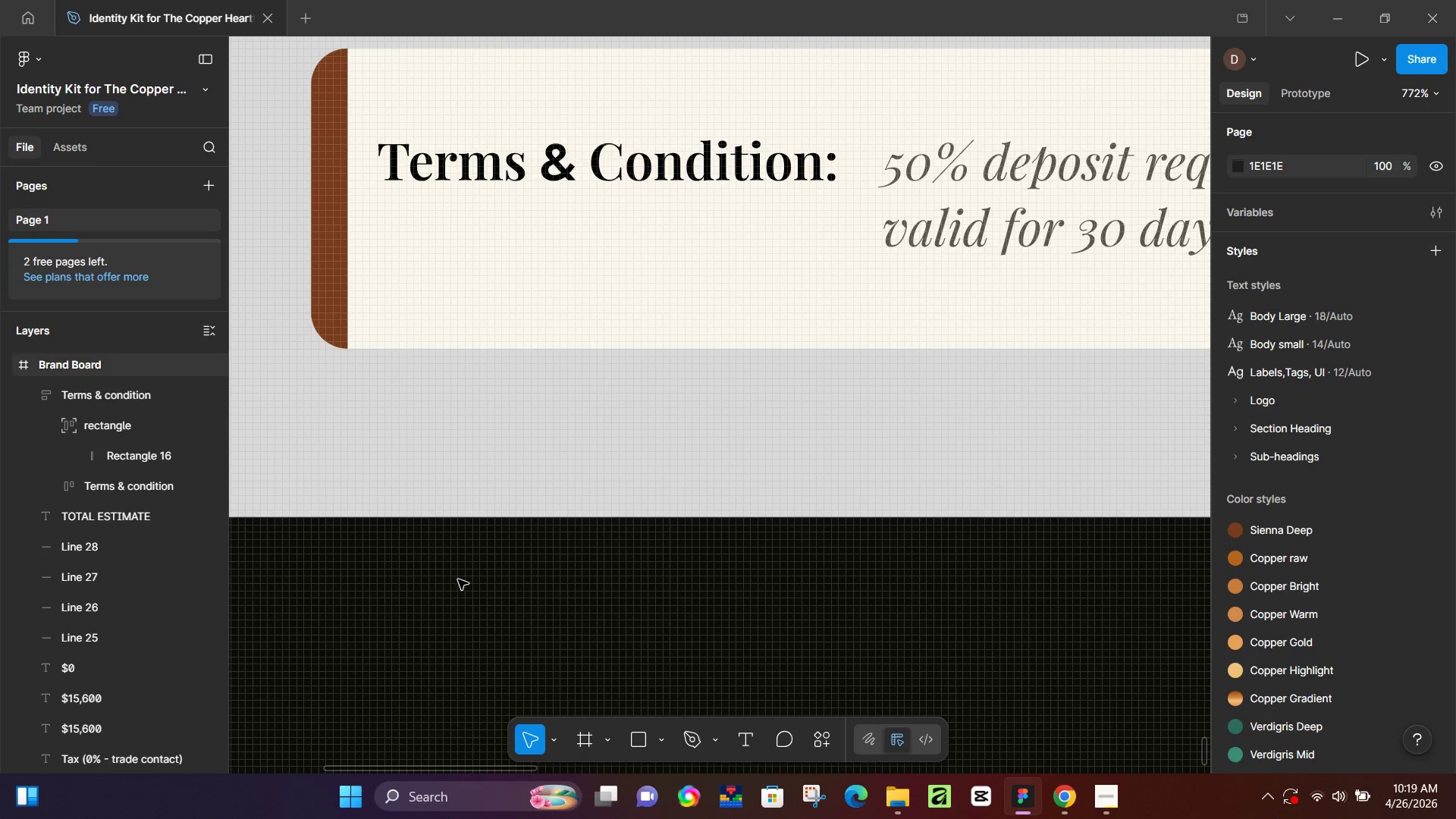 
hold_key(key=ControlLeft, duration=0.64)
 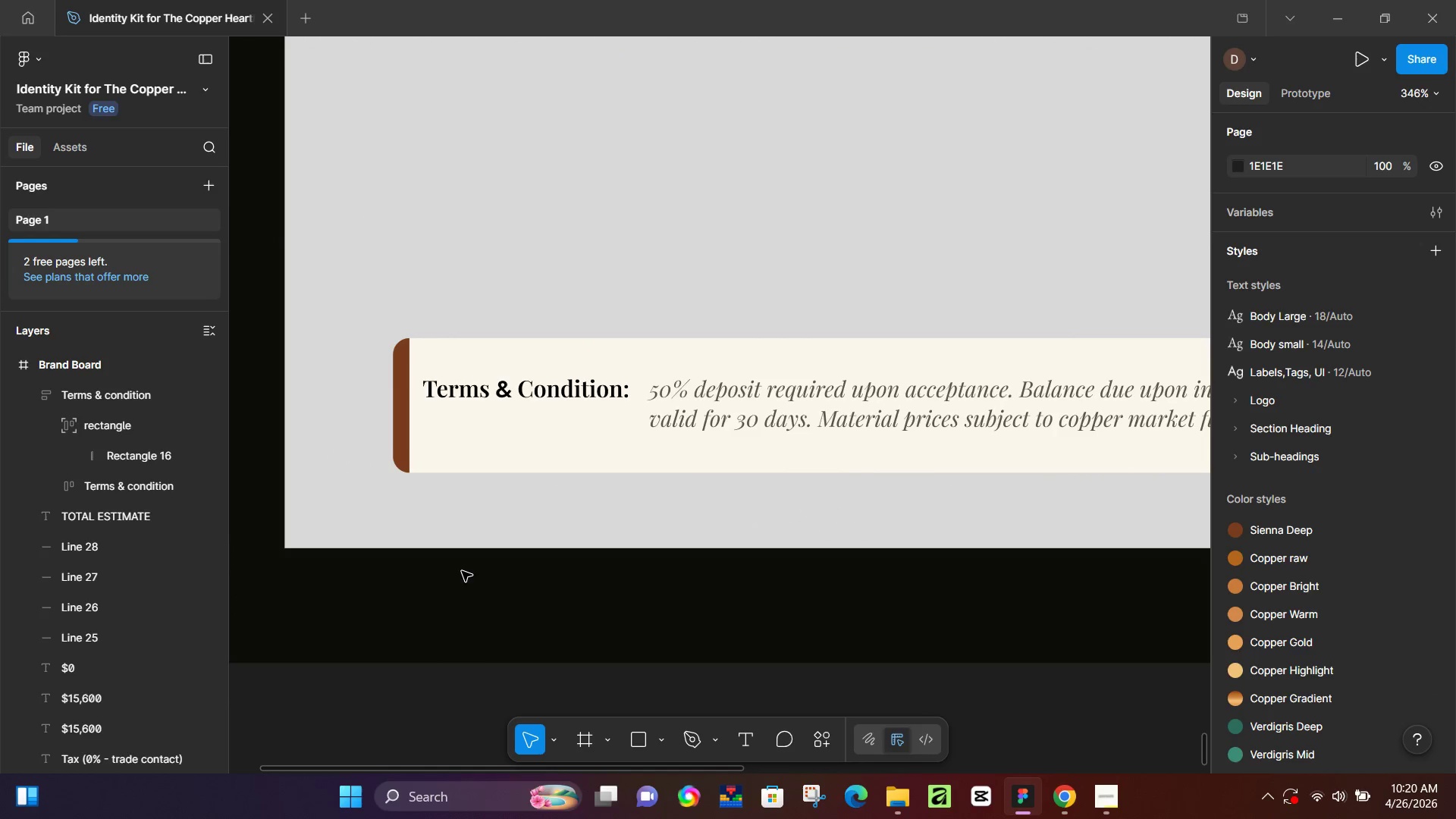 
scroll: coordinate [461, 573], scroll_direction: down, amount: 12.0
 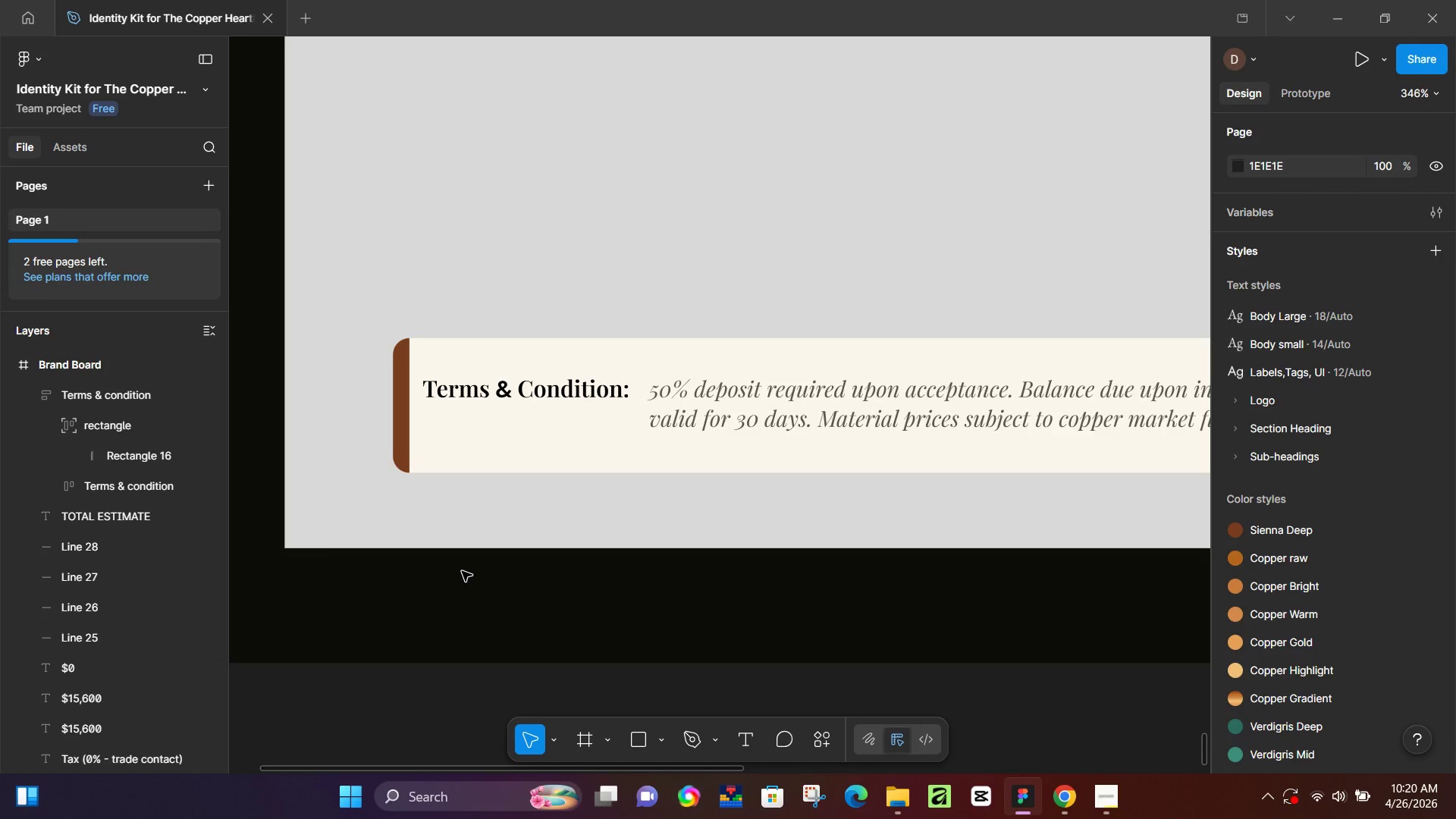 
wait(58.0)
 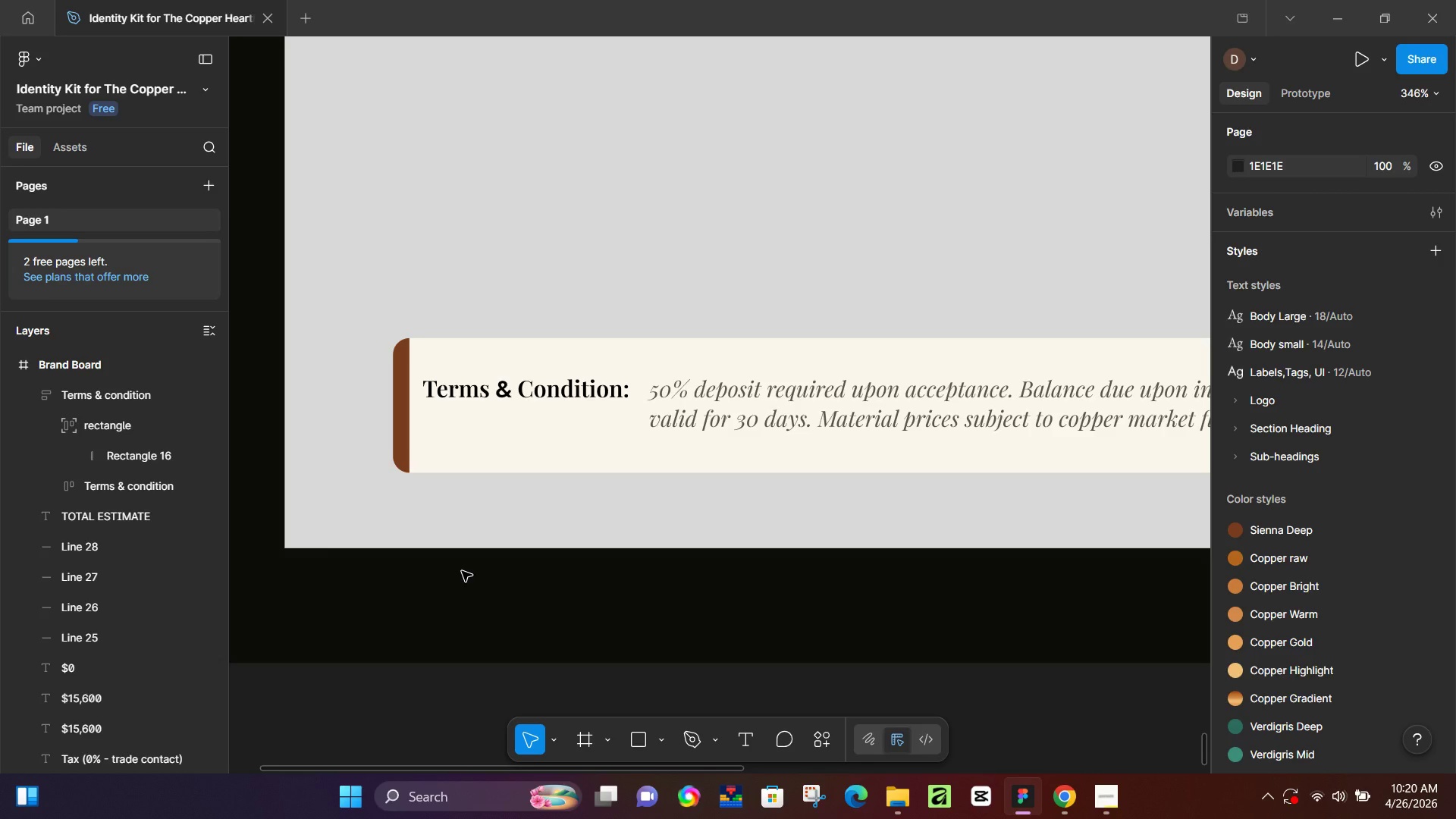 
hold_key(key=ControlLeft, duration=0.5)
 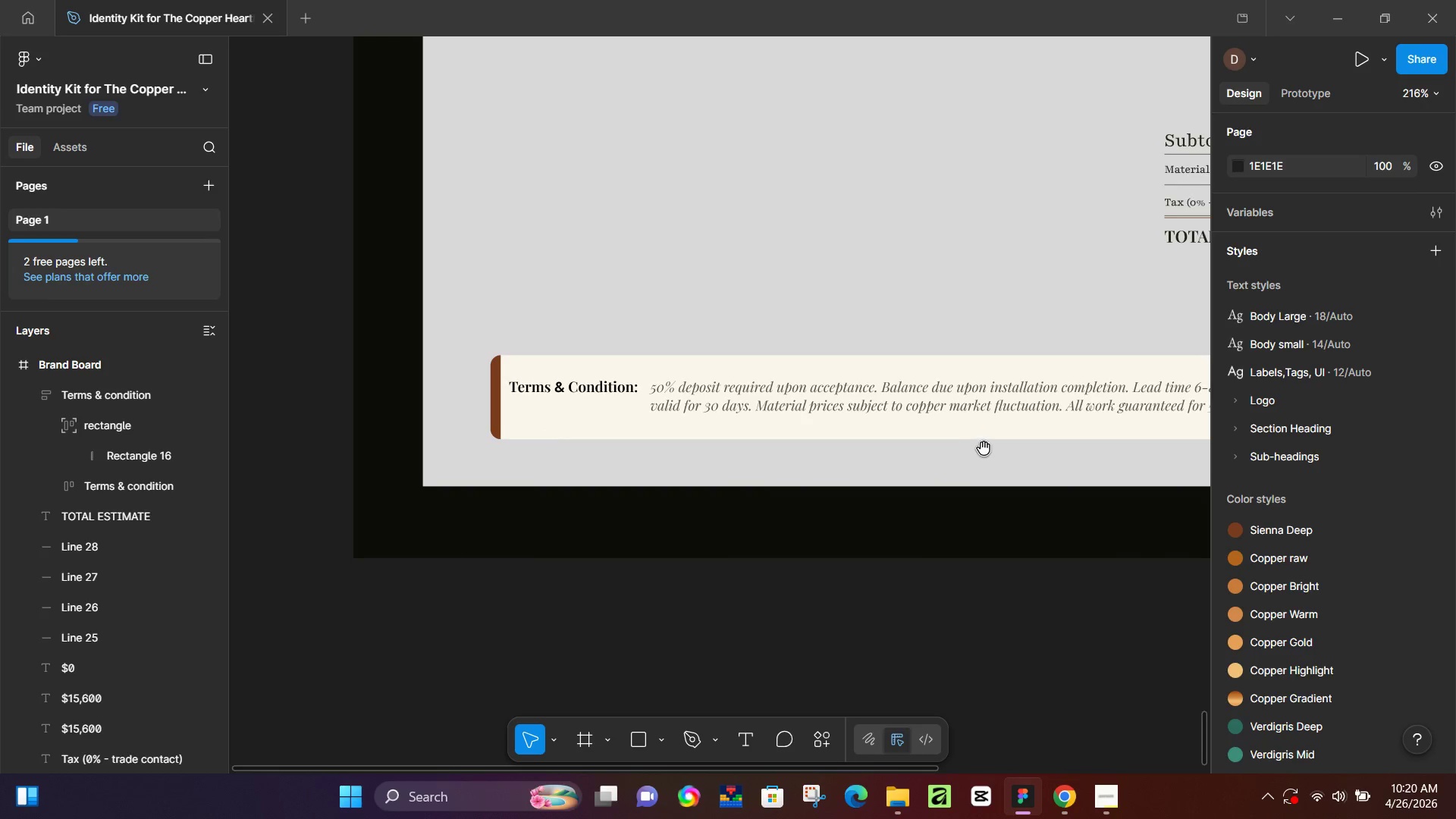 
hold_key(key=ControlLeft, duration=1.58)
 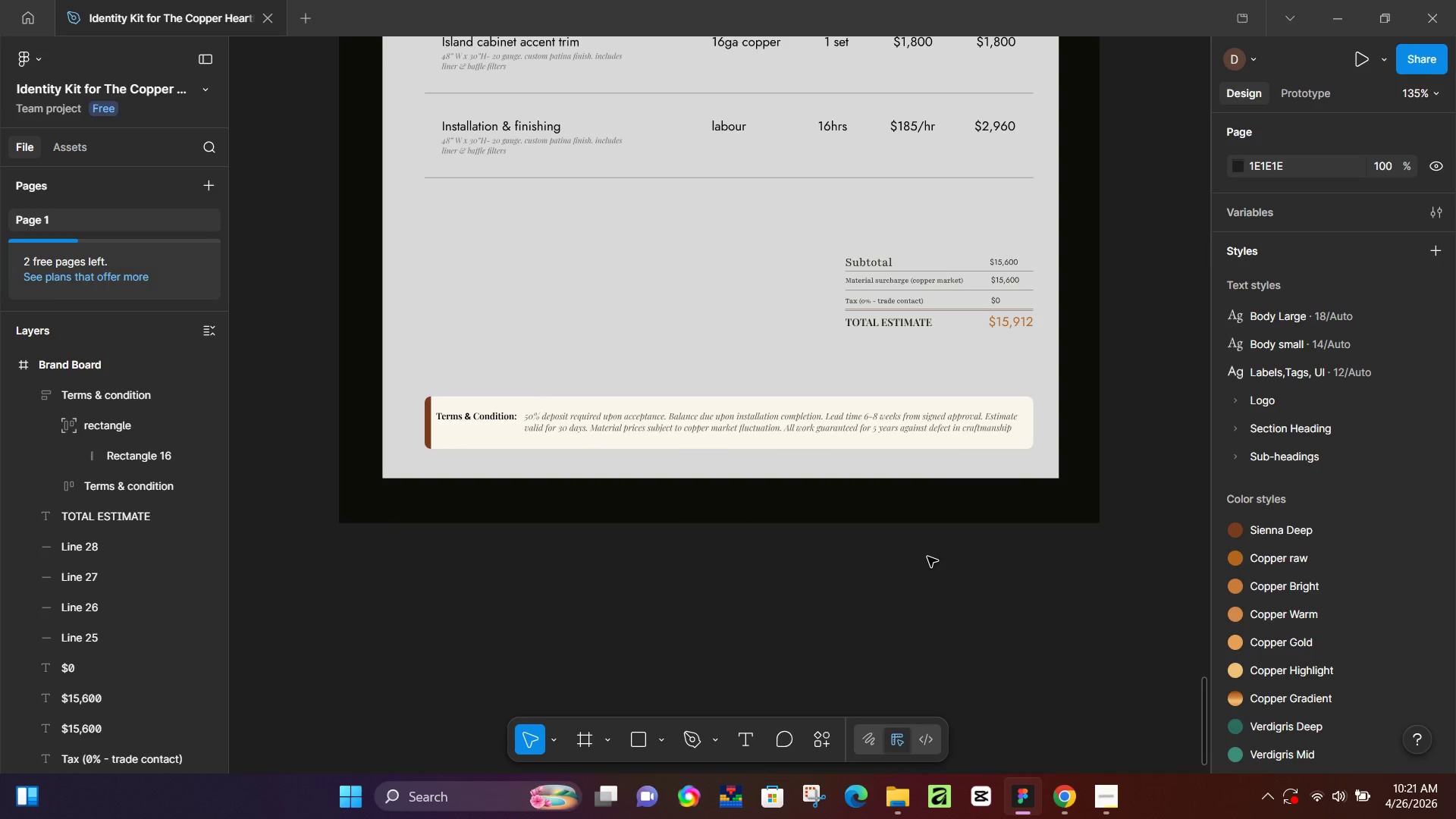 
hold_key(key=Space, duration=0.58)
 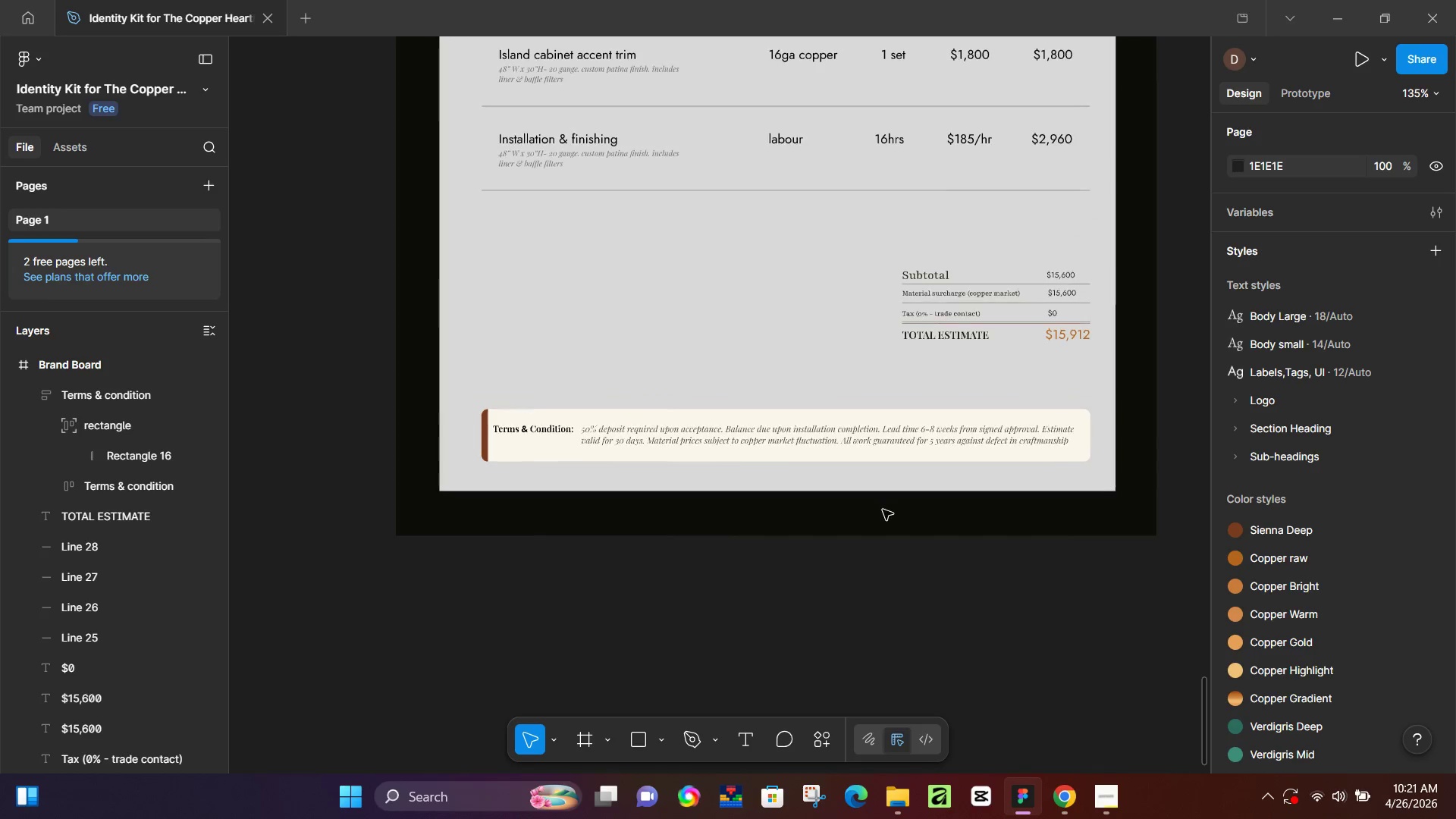 
left_click_drag(start_coordinate=[984, 448], to_coordinate=[784, 473])
 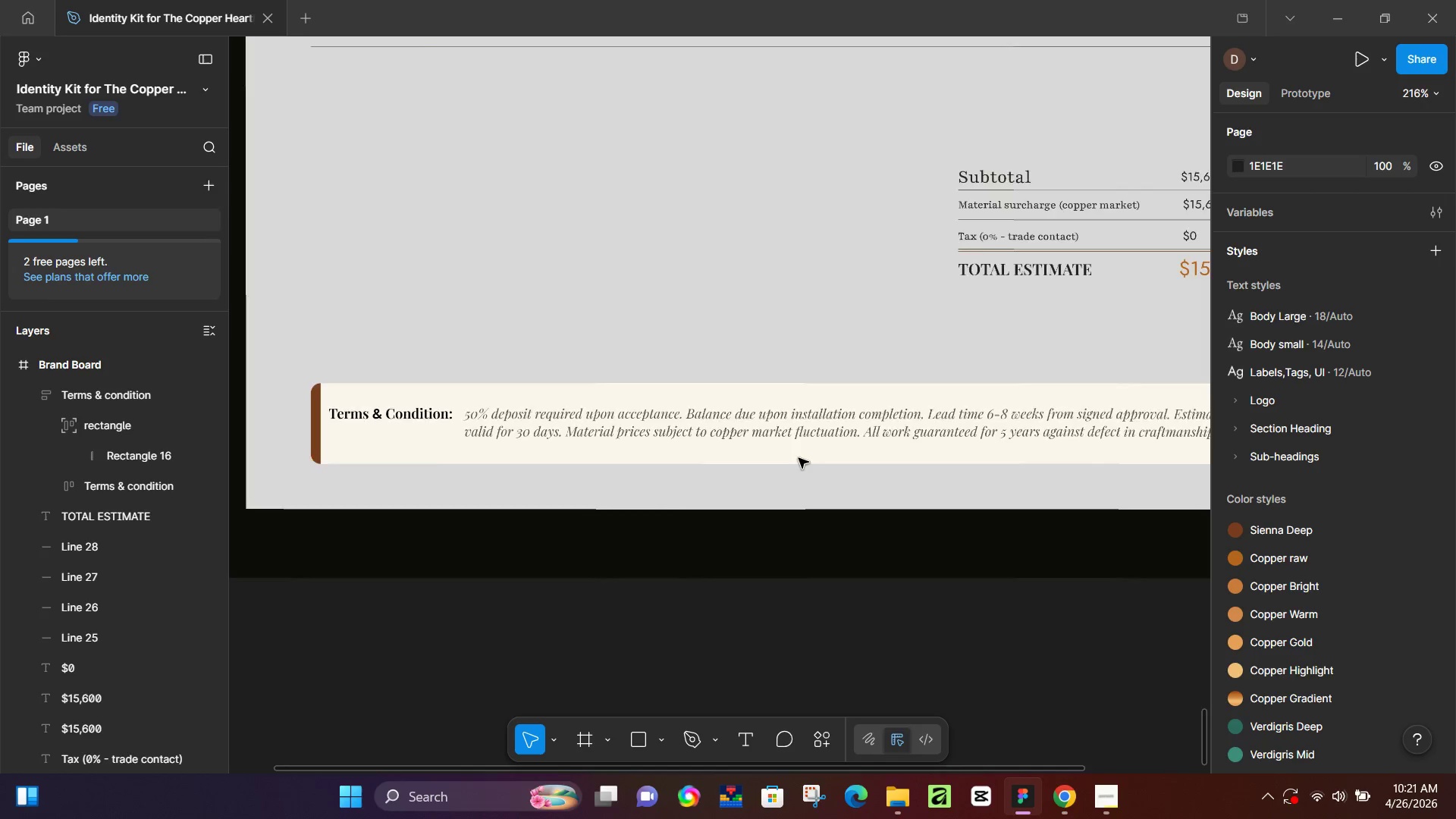 
scroll: coordinate [654, 384], scroll_direction: down, amount: 4.0
 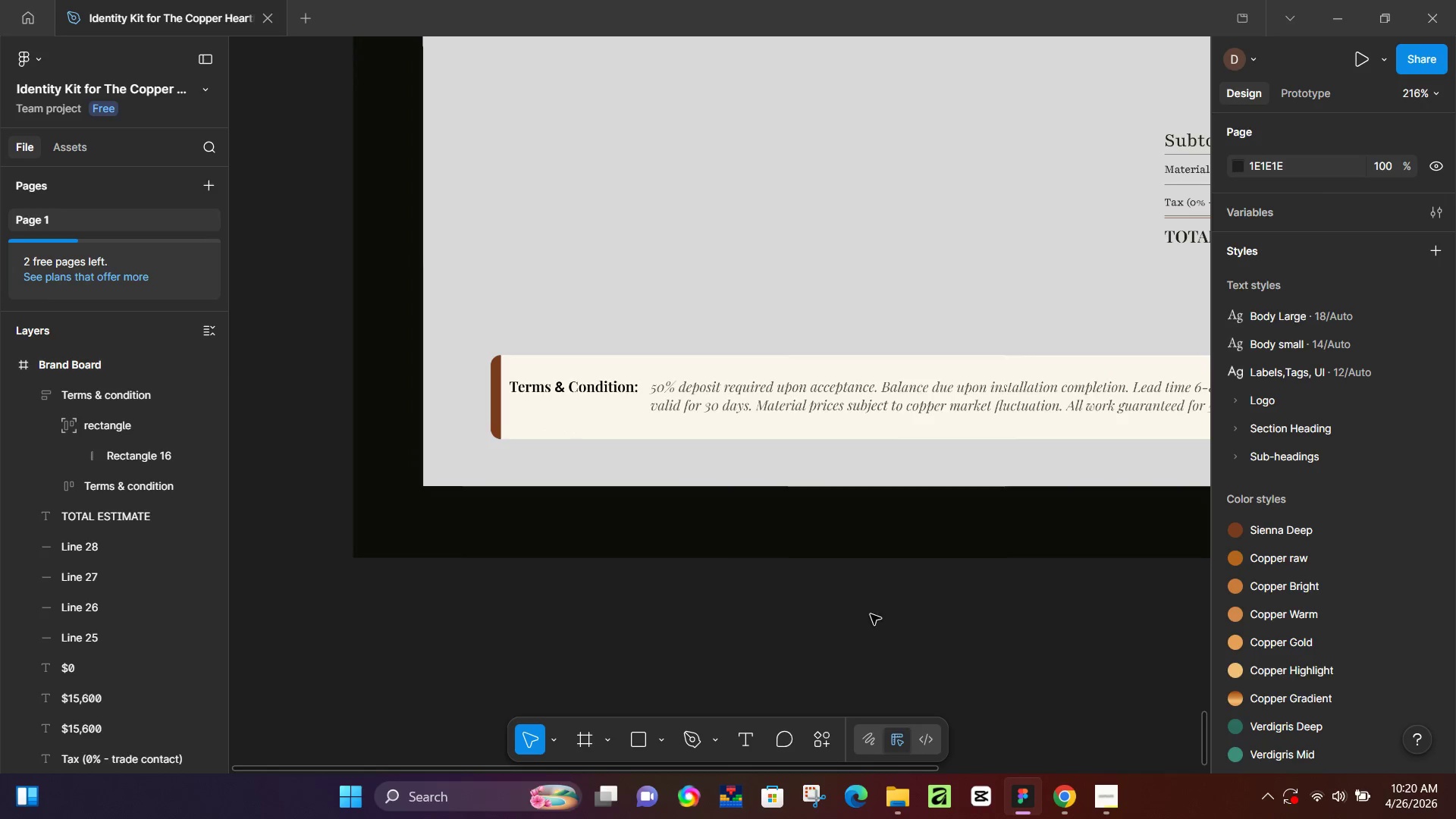 
hold_key(key=Space, duration=0.52)
 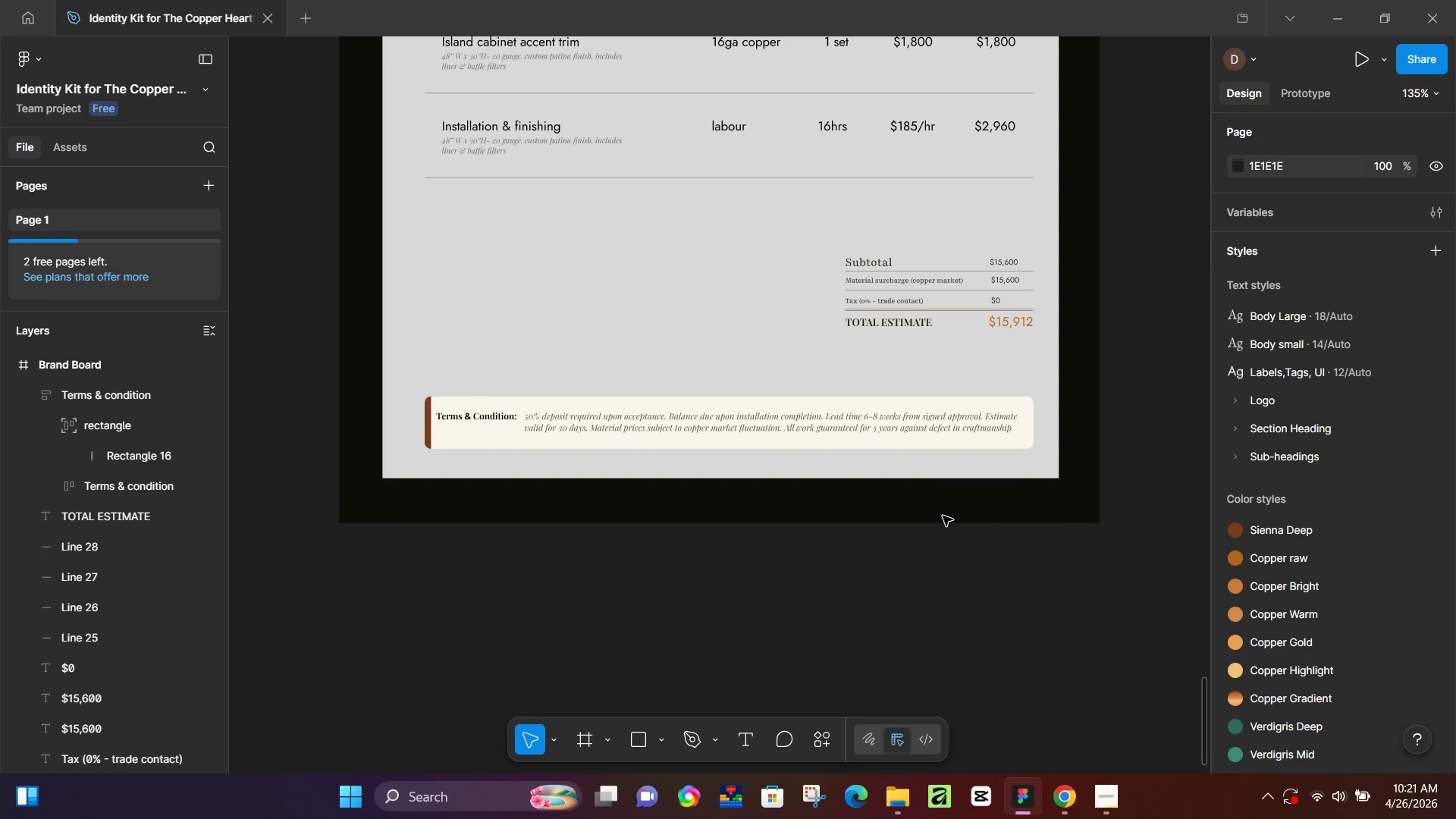 
left_click_drag(start_coordinate=[999, 598], to_coordinate=[943, 584])
 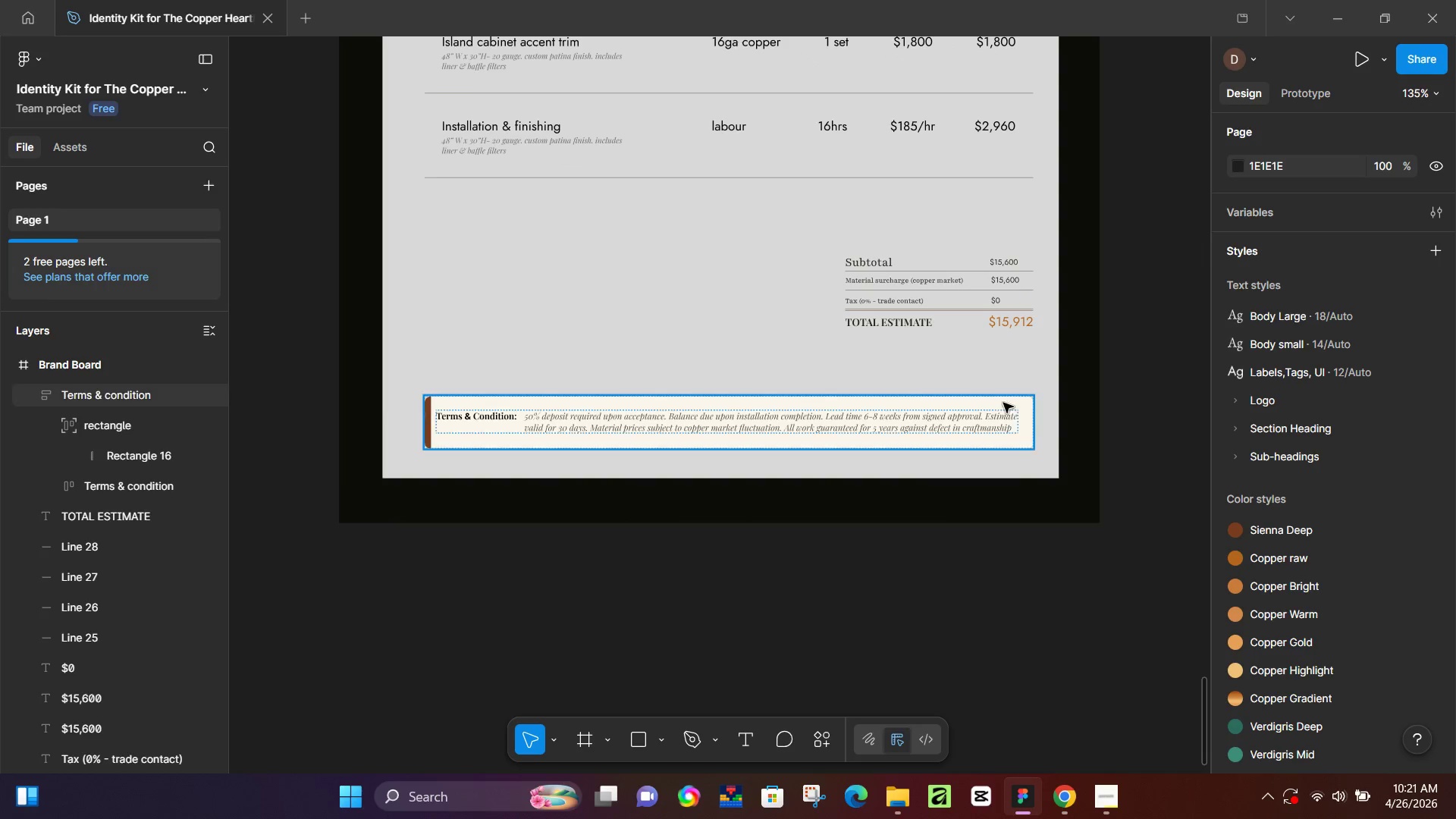 
scroll: coordinate [799, 458], scroll_direction: down, amount: 4.0
 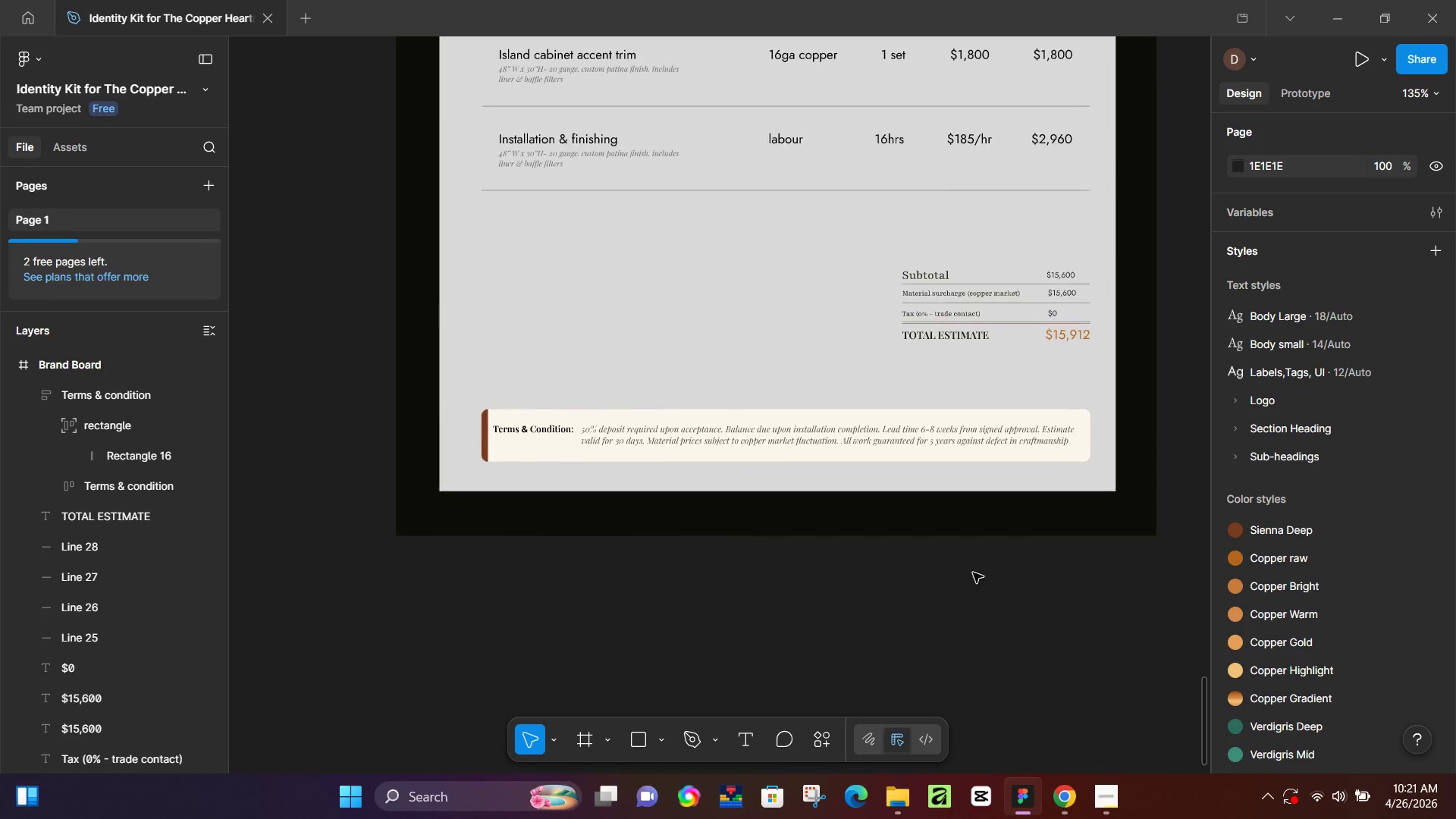 
hold_key(key=ControlLeft, duration=0.69)
 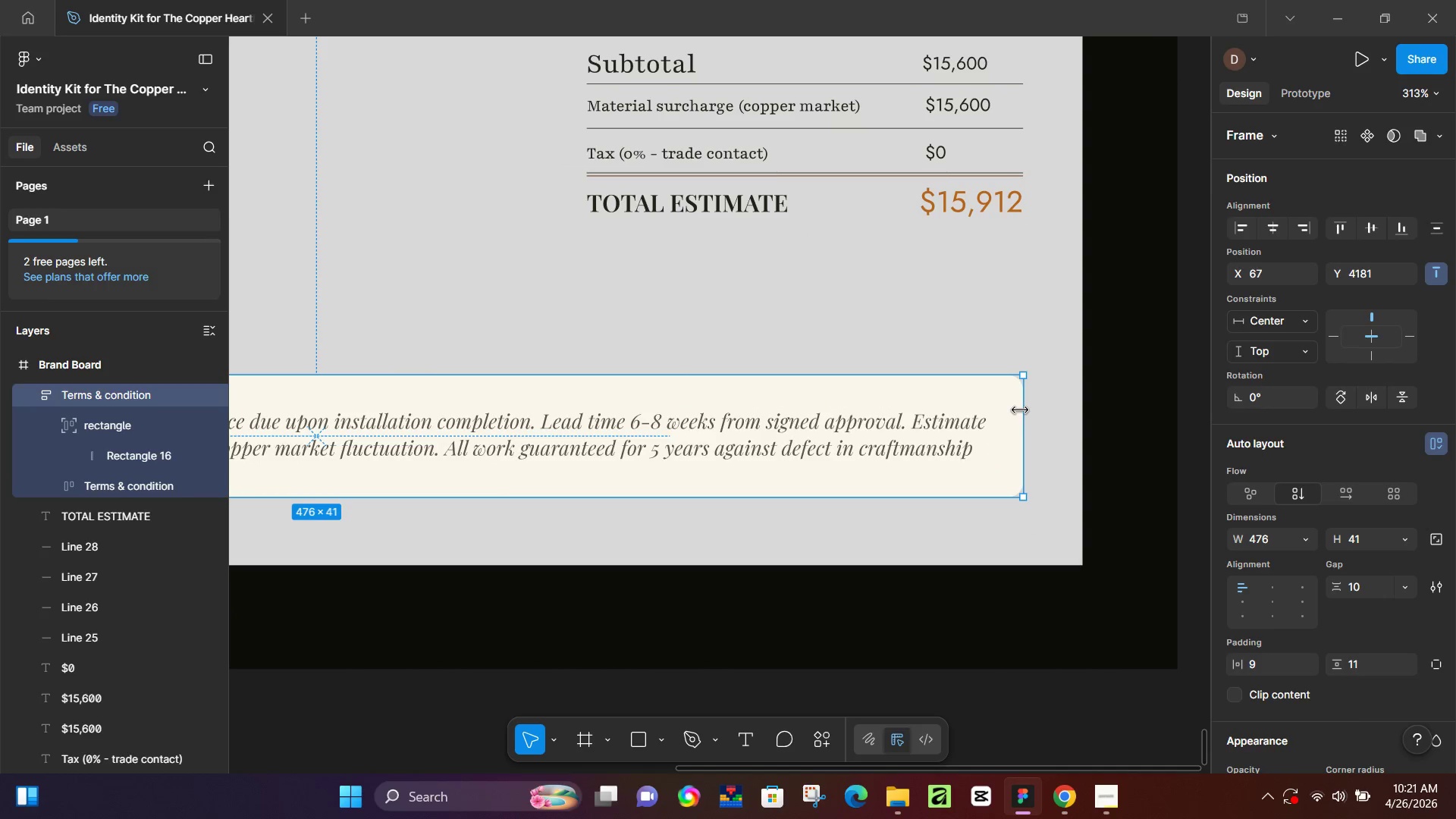 
left_click([1007, 411])
 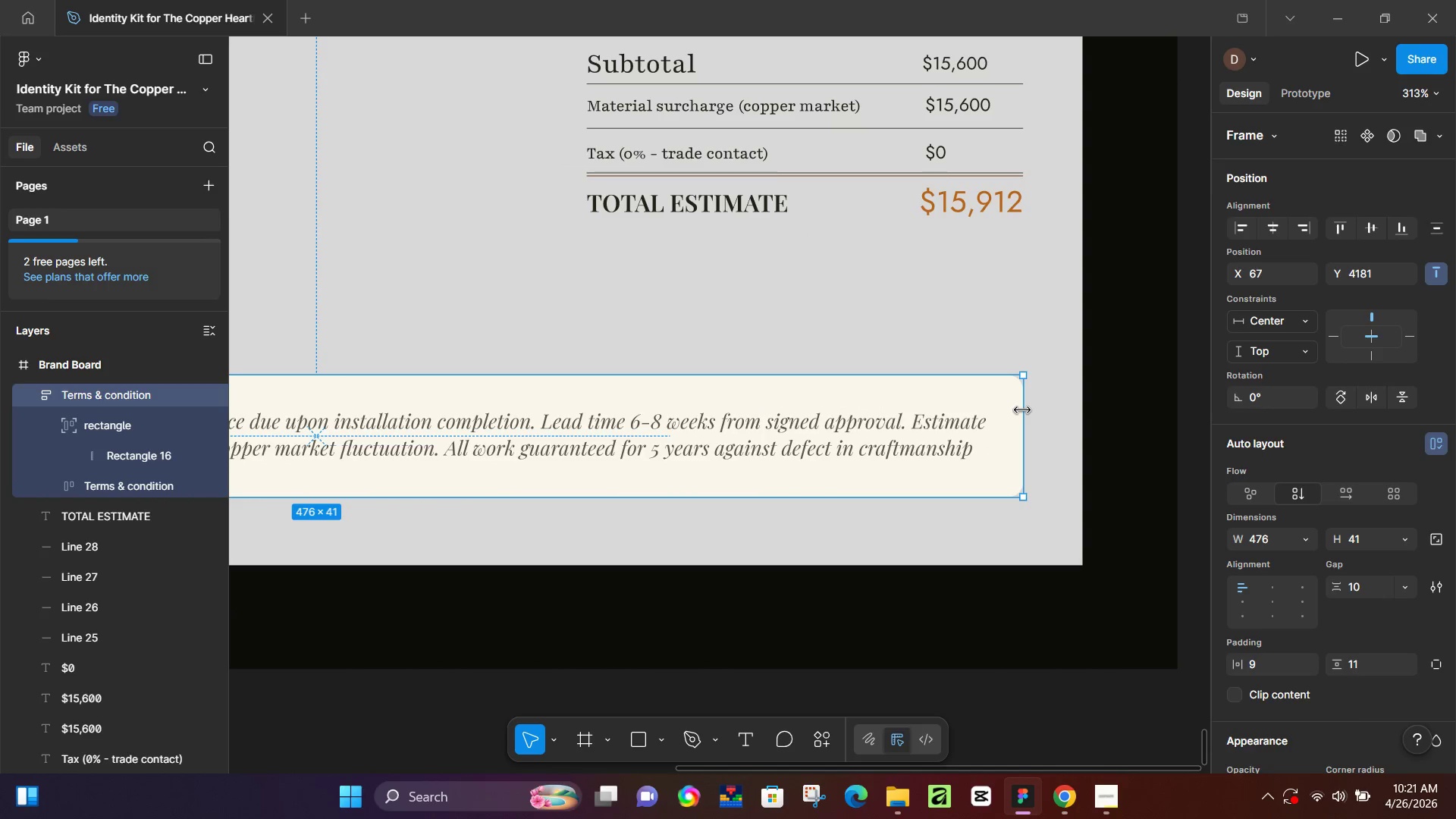 
left_click_drag(start_coordinate=[1022, 410], to_coordinate=[1037, 412])
 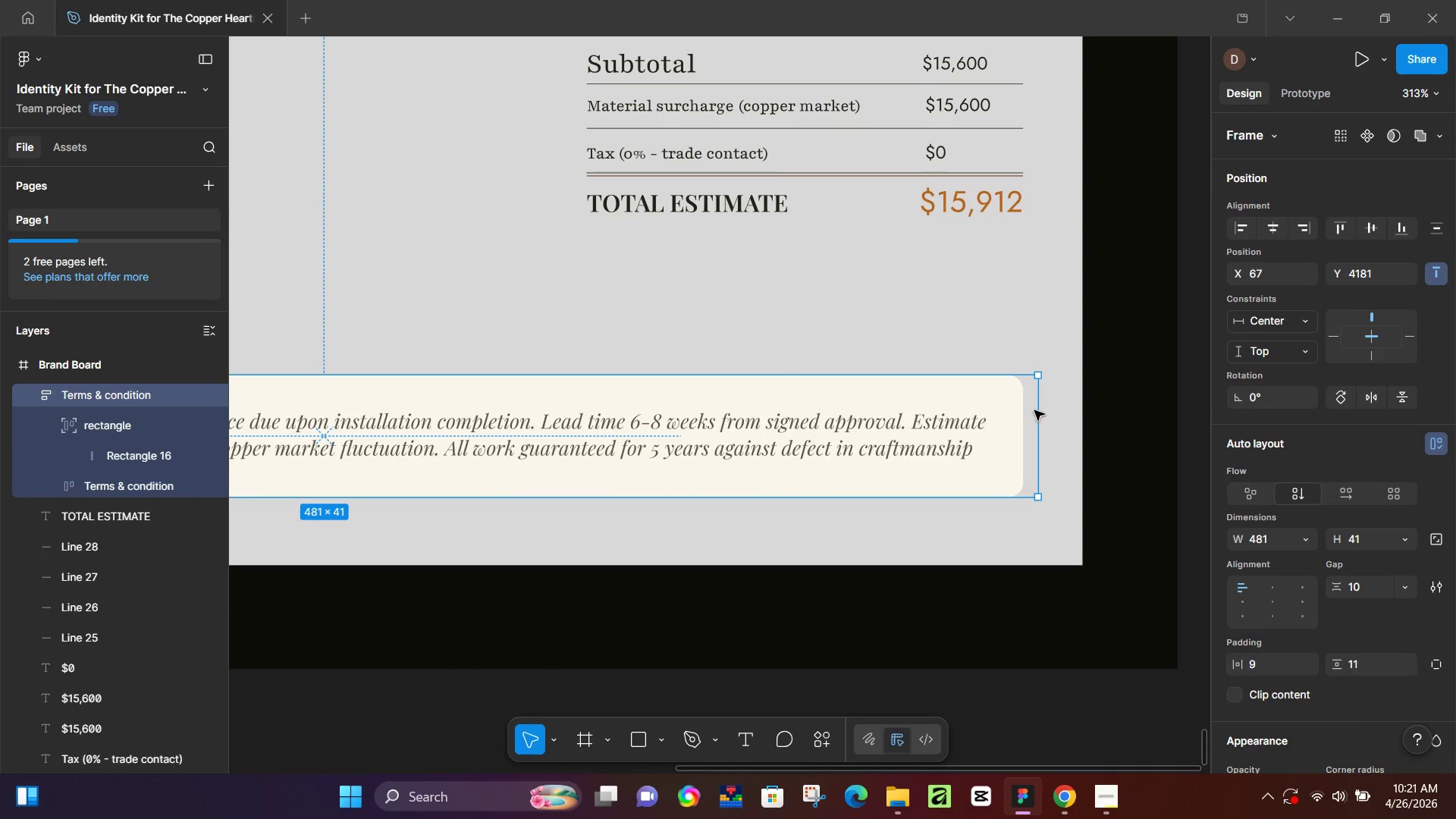 
scroll: coordinate [1043, 413], scroll_direction: up, amount: 7.0
 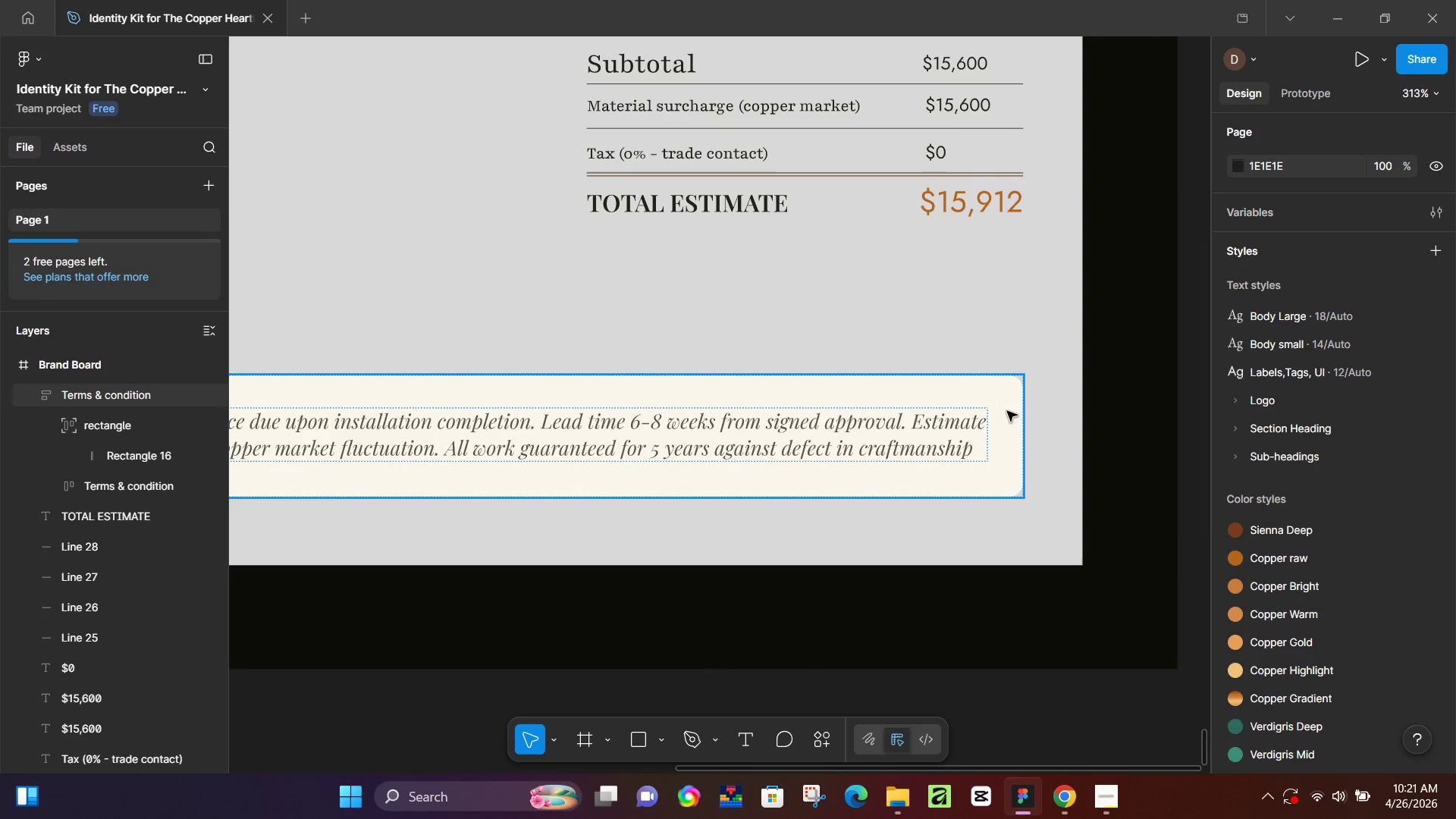 
key(Control+Z)
 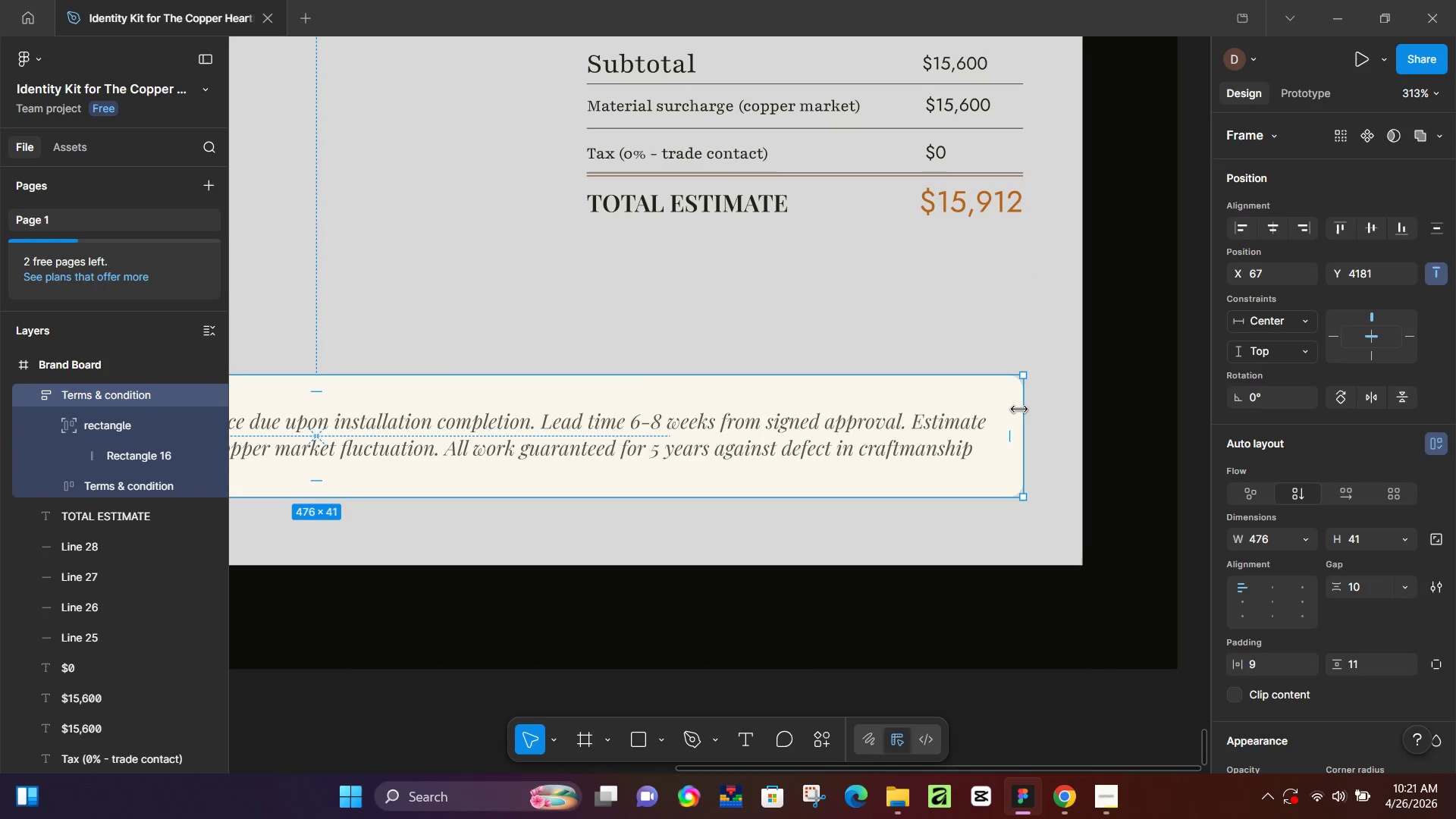 
left_click([1019, 410])
 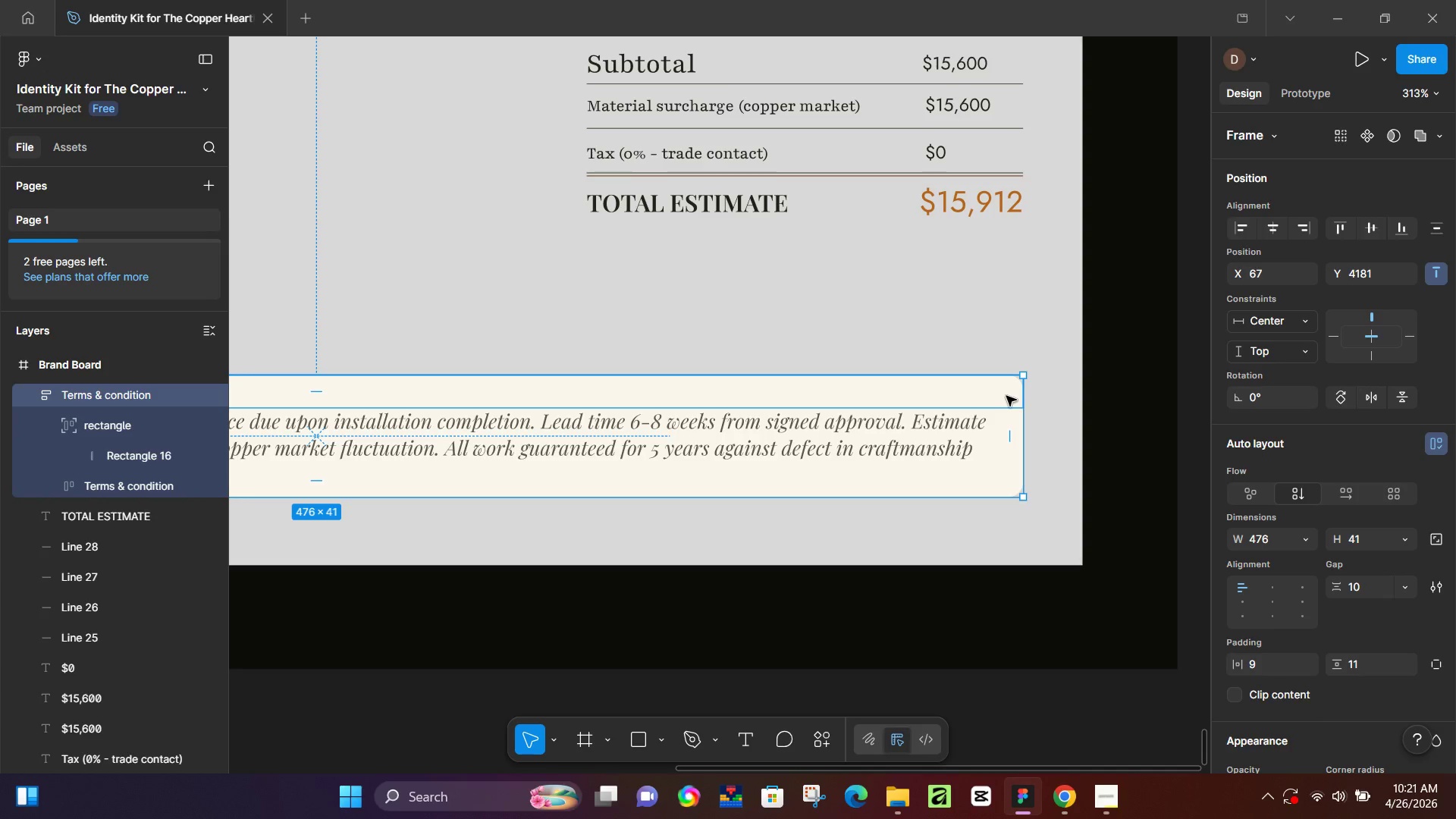 
double_click([1006, 396])
 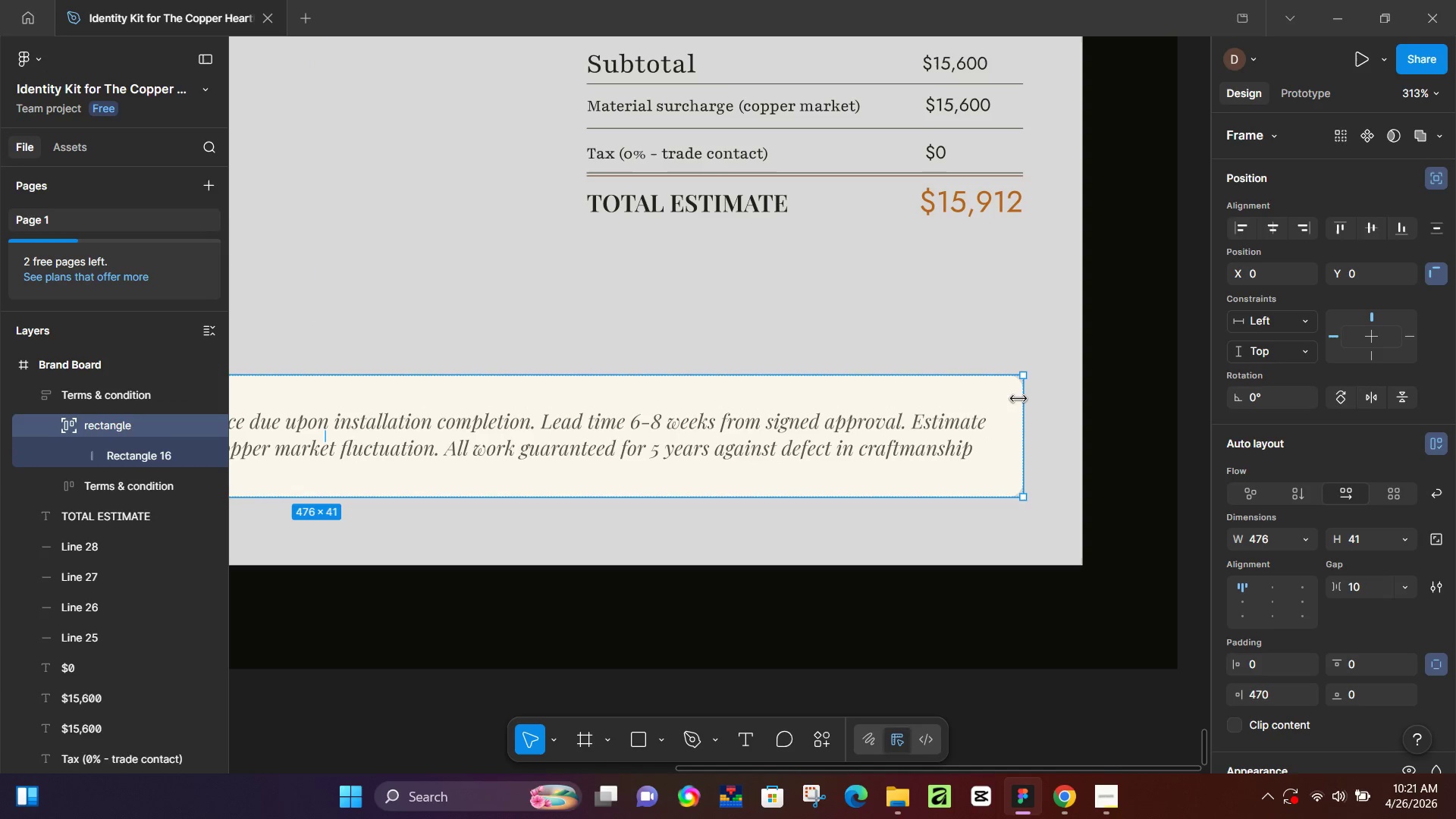 
left_click_drag(start_coordinate=[1018, 399], to_coordinate=[1022, 401])
 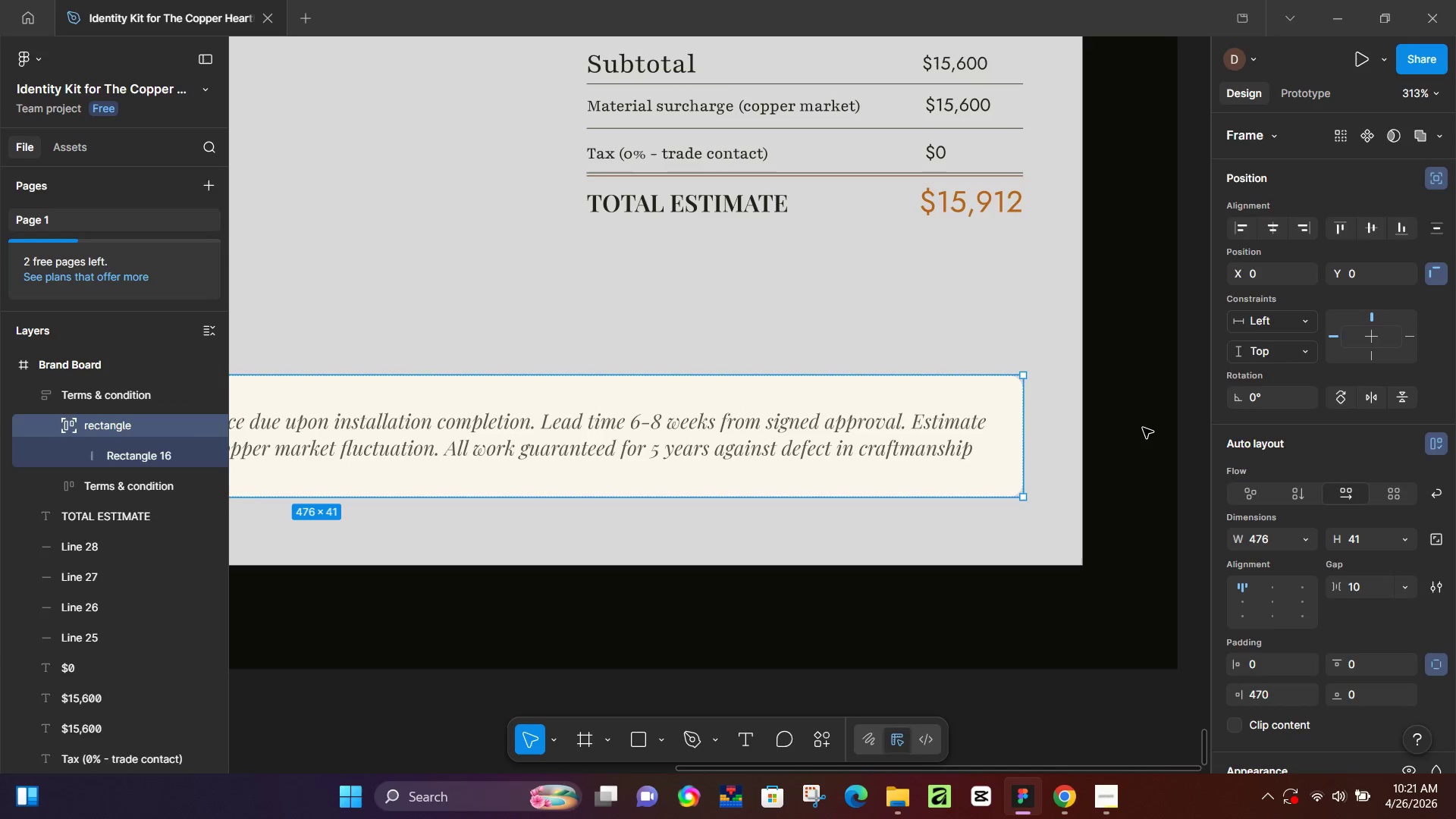 
left_click([1143, 428])
 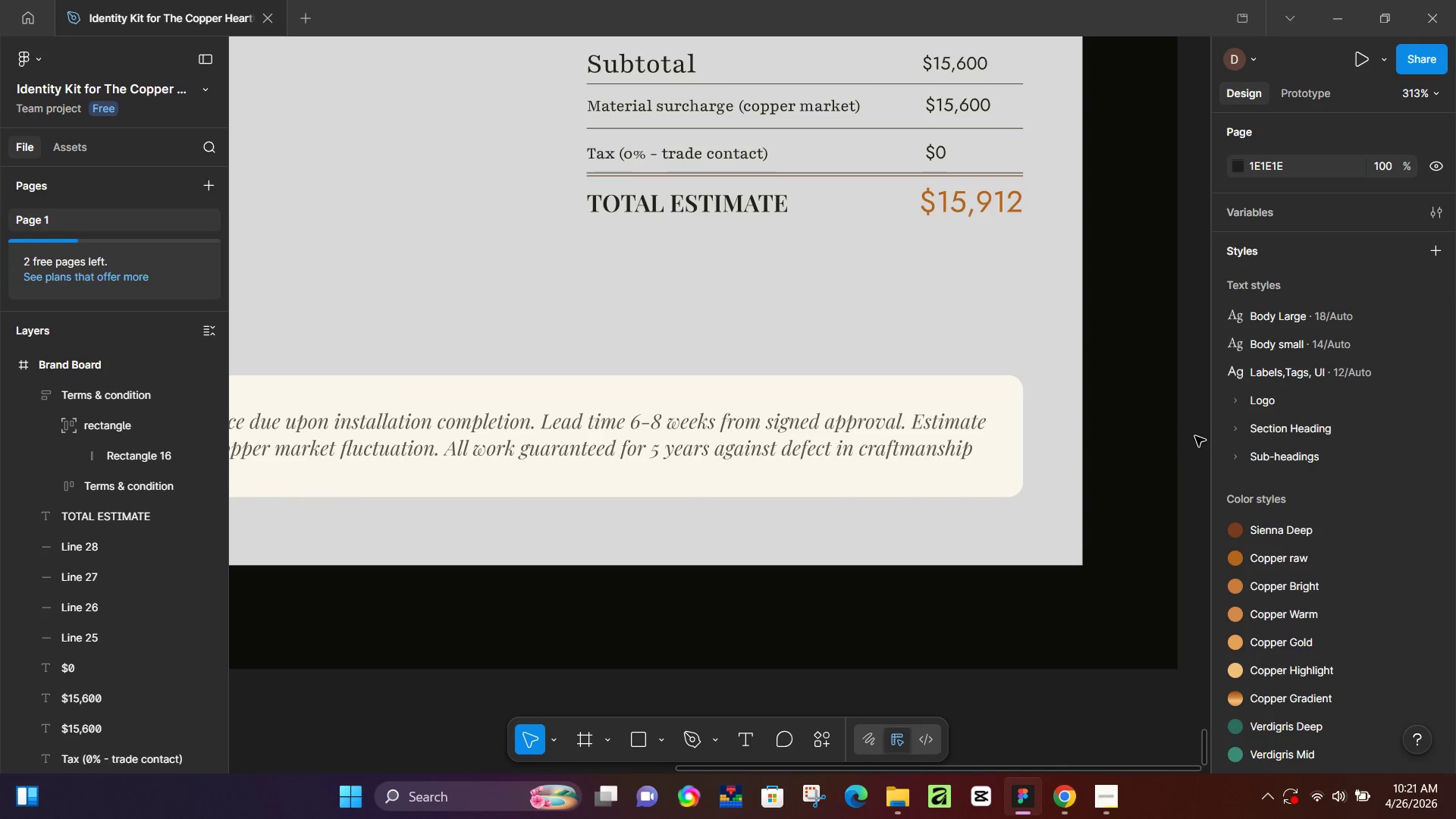 
left_click([1195, 436])
 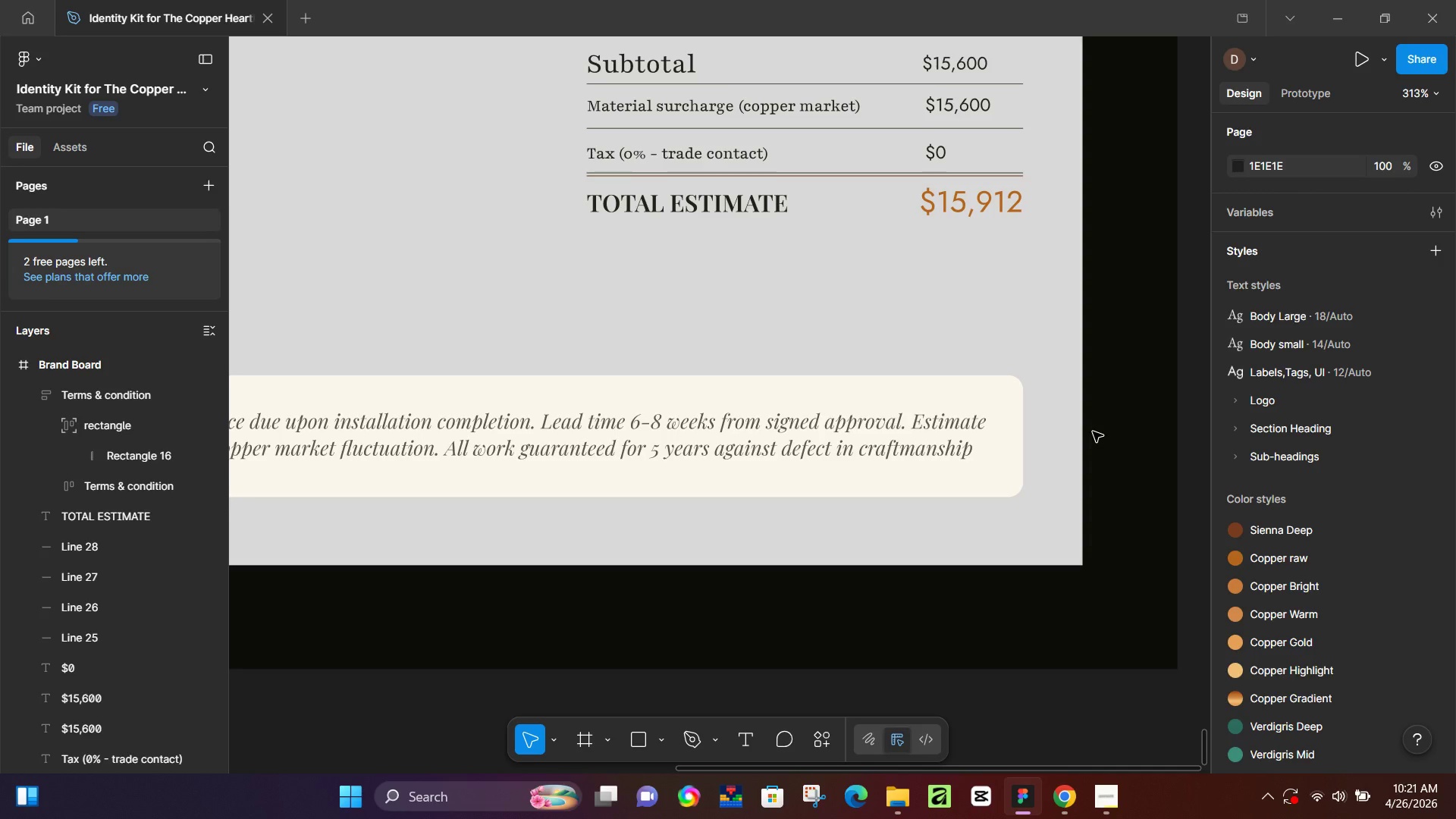 
wait(43.17)
 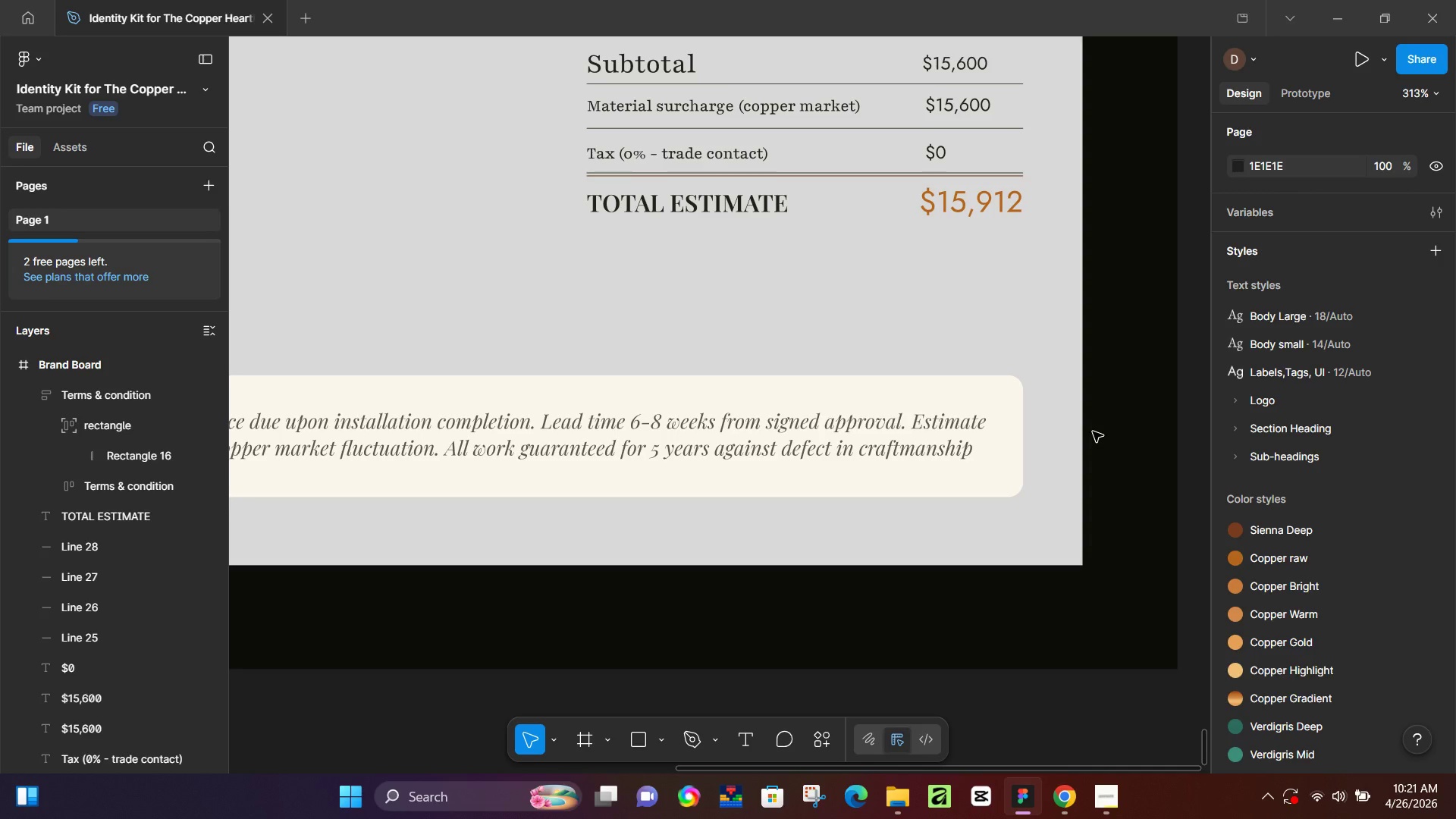 
left_click([1191, 488])
 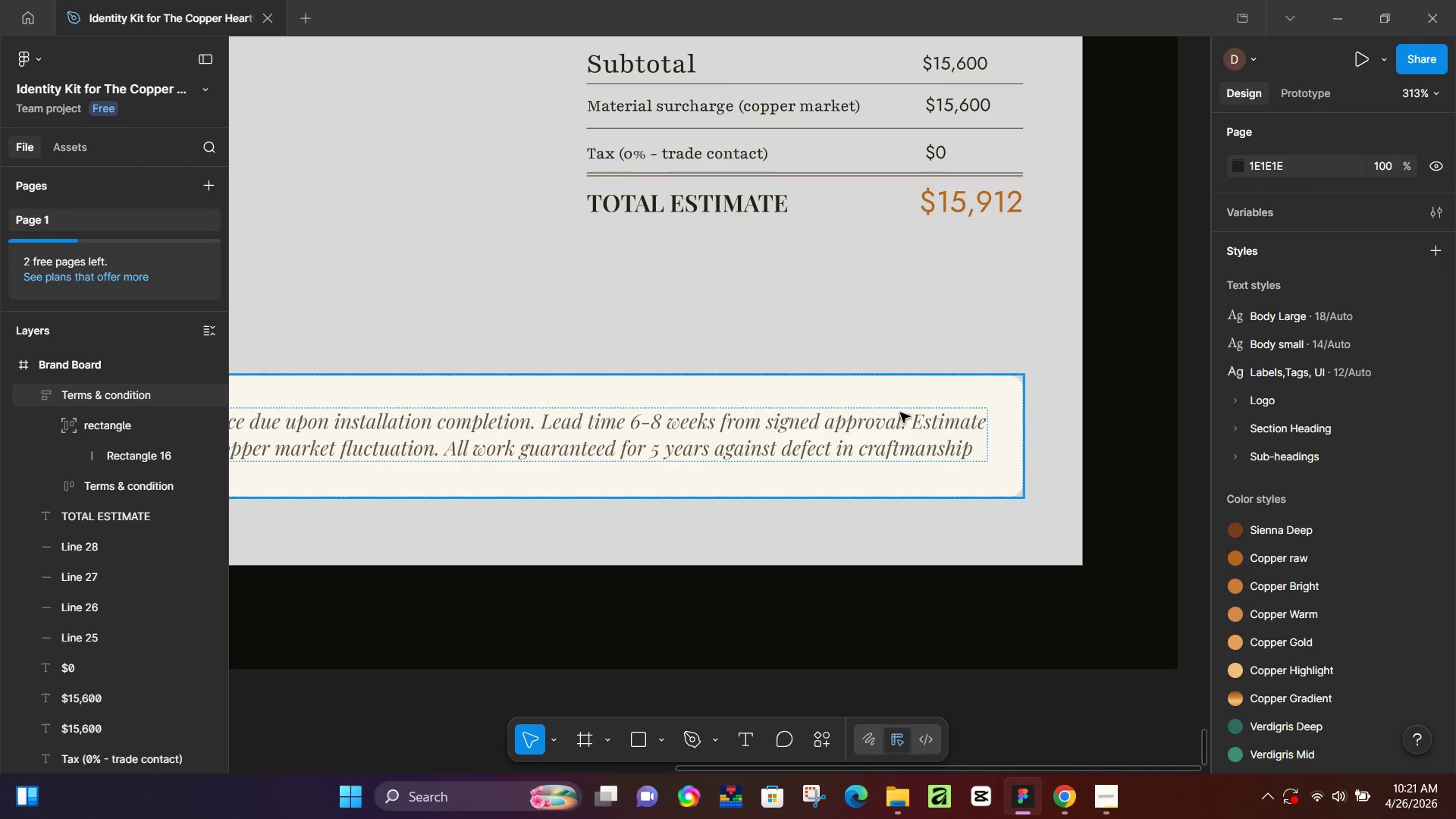 
hold_key(key=ControlLeft, duration=1.16)
 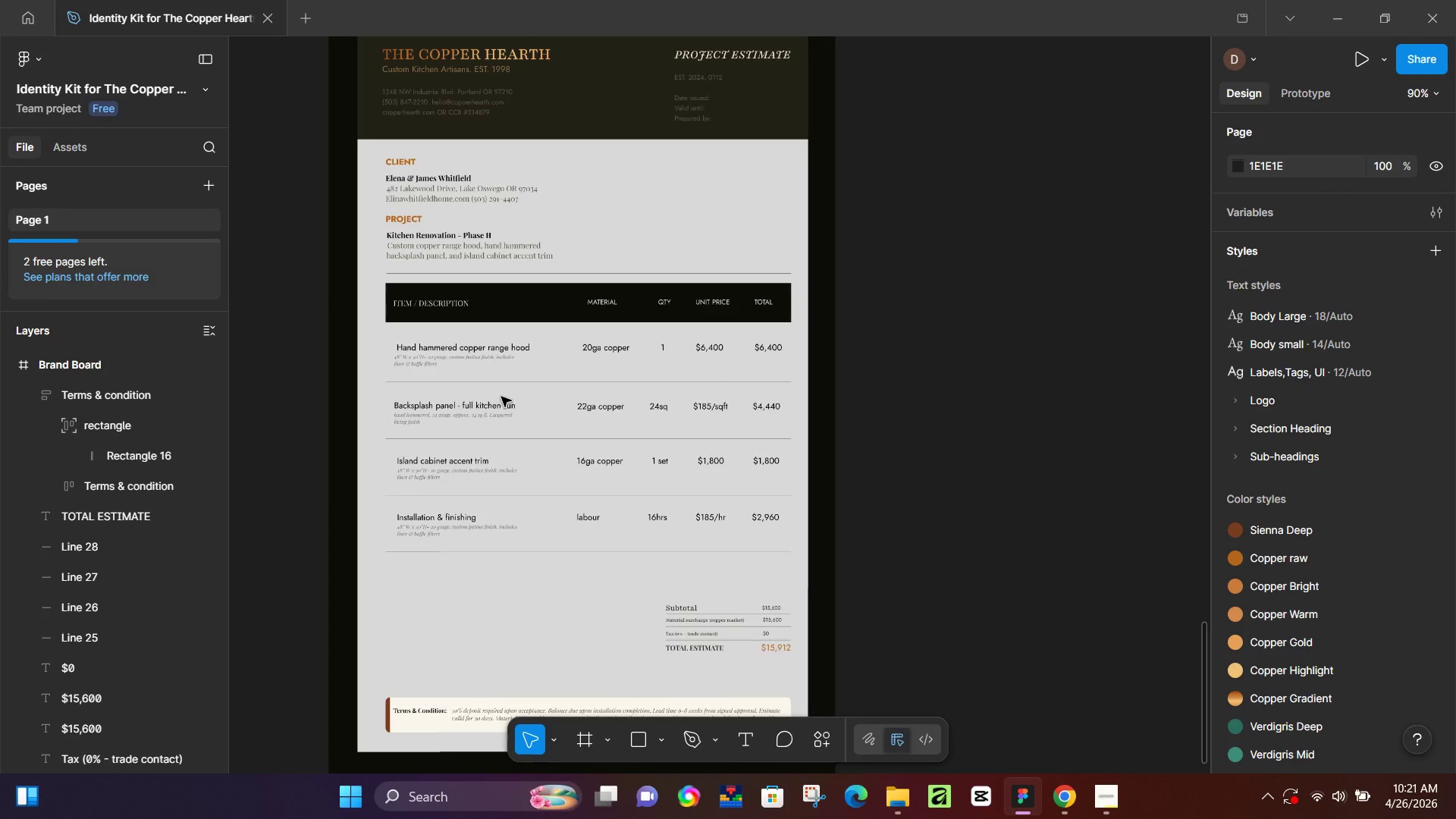 
hold_key(key=ControlLeft, duration=0.31)
 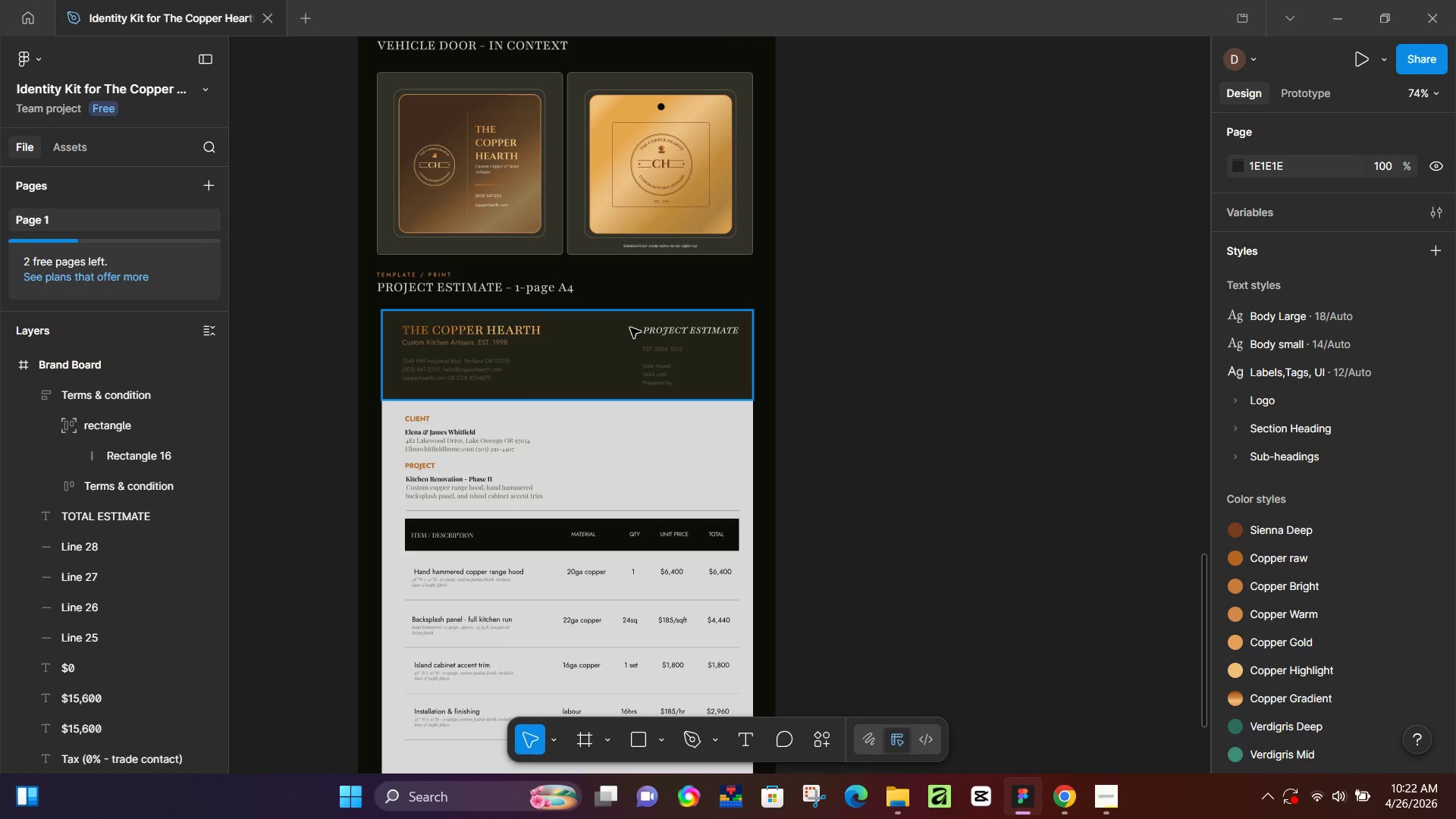 
hold_key(key=ControlLeft, duration=0.47)
 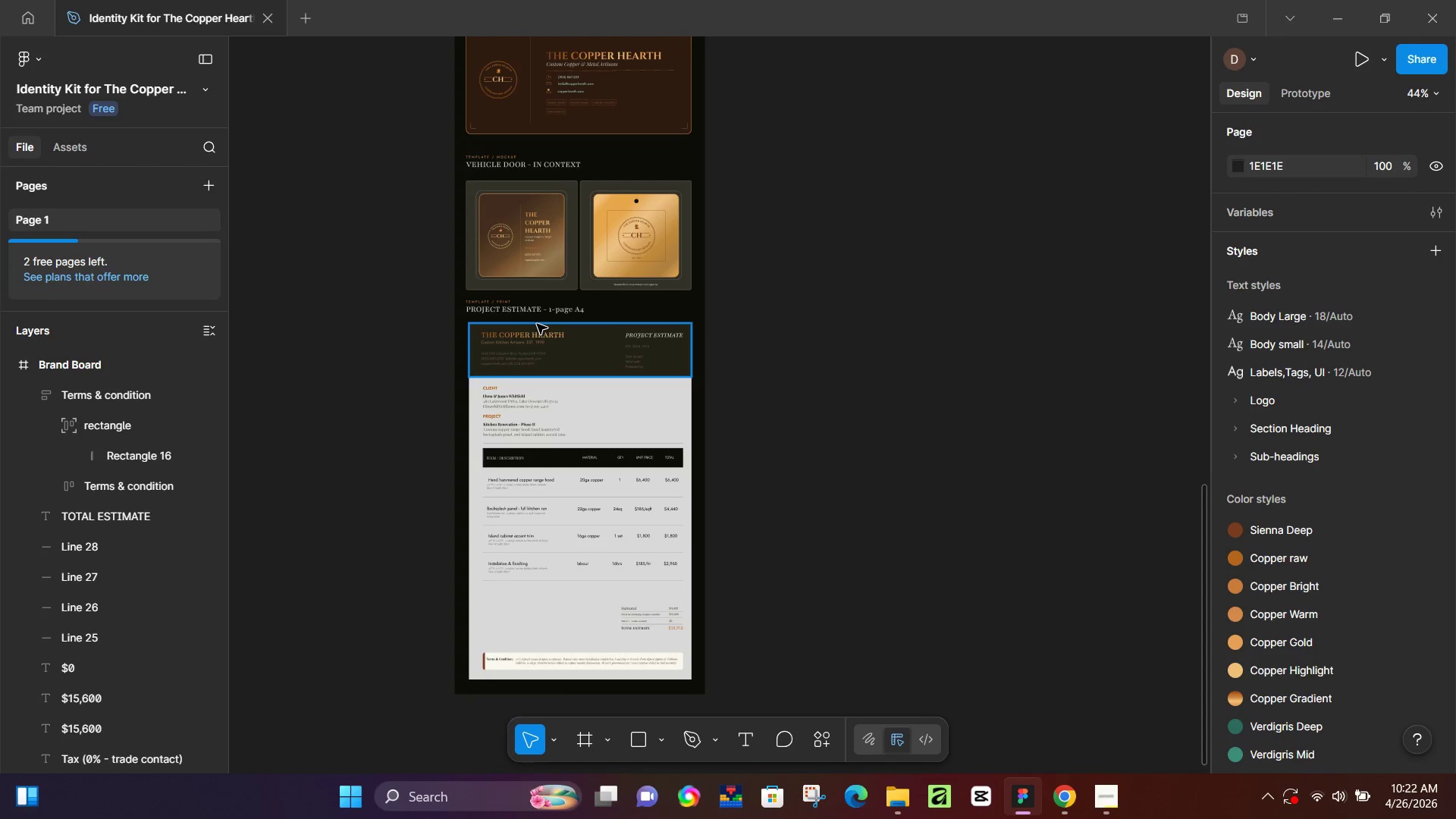 
scroll: coordinate [519, 394], scroll_direction: down, amount: 9.0
 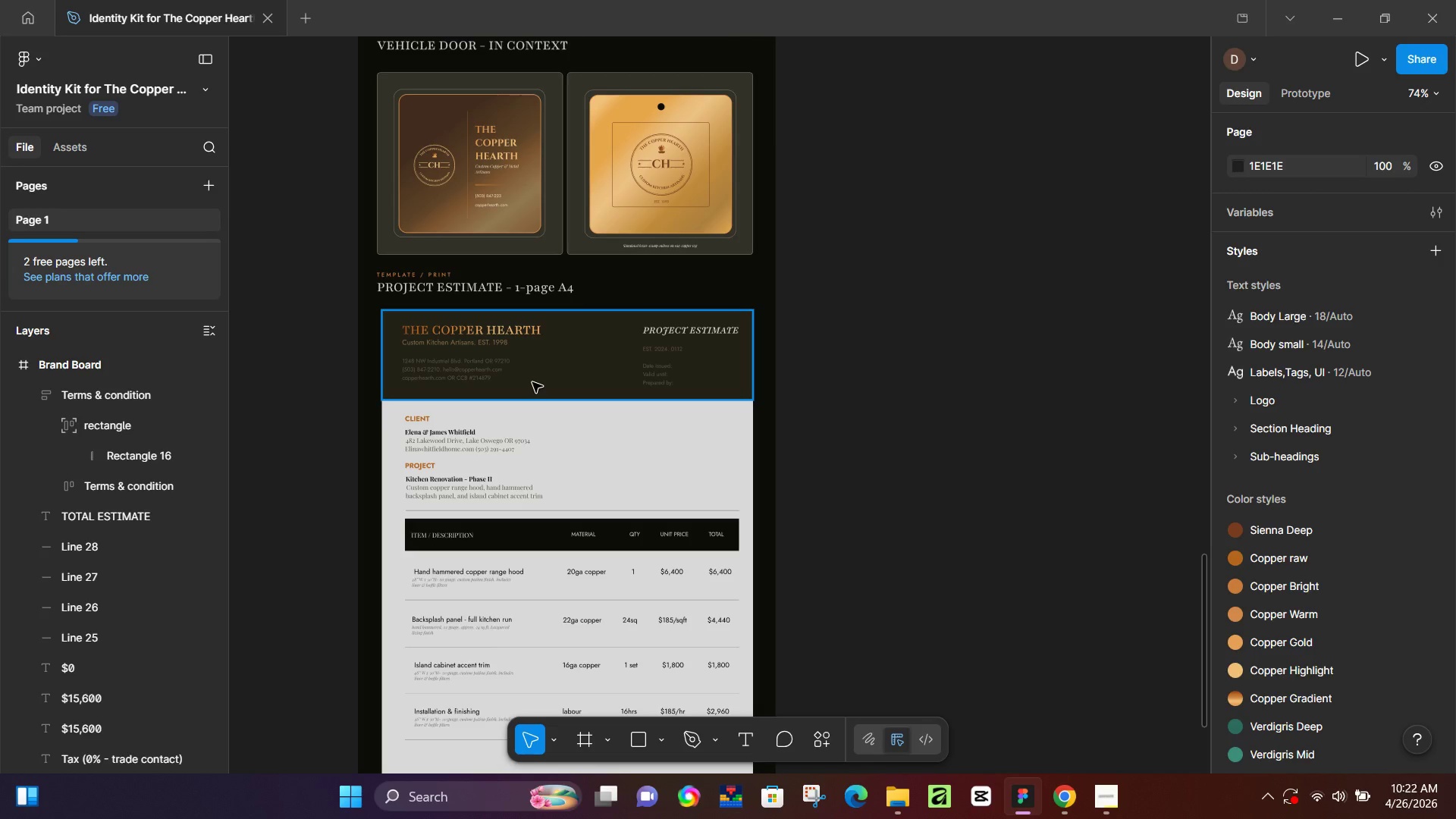 
hold_key(key=ControlLeft, duration=0.58)
 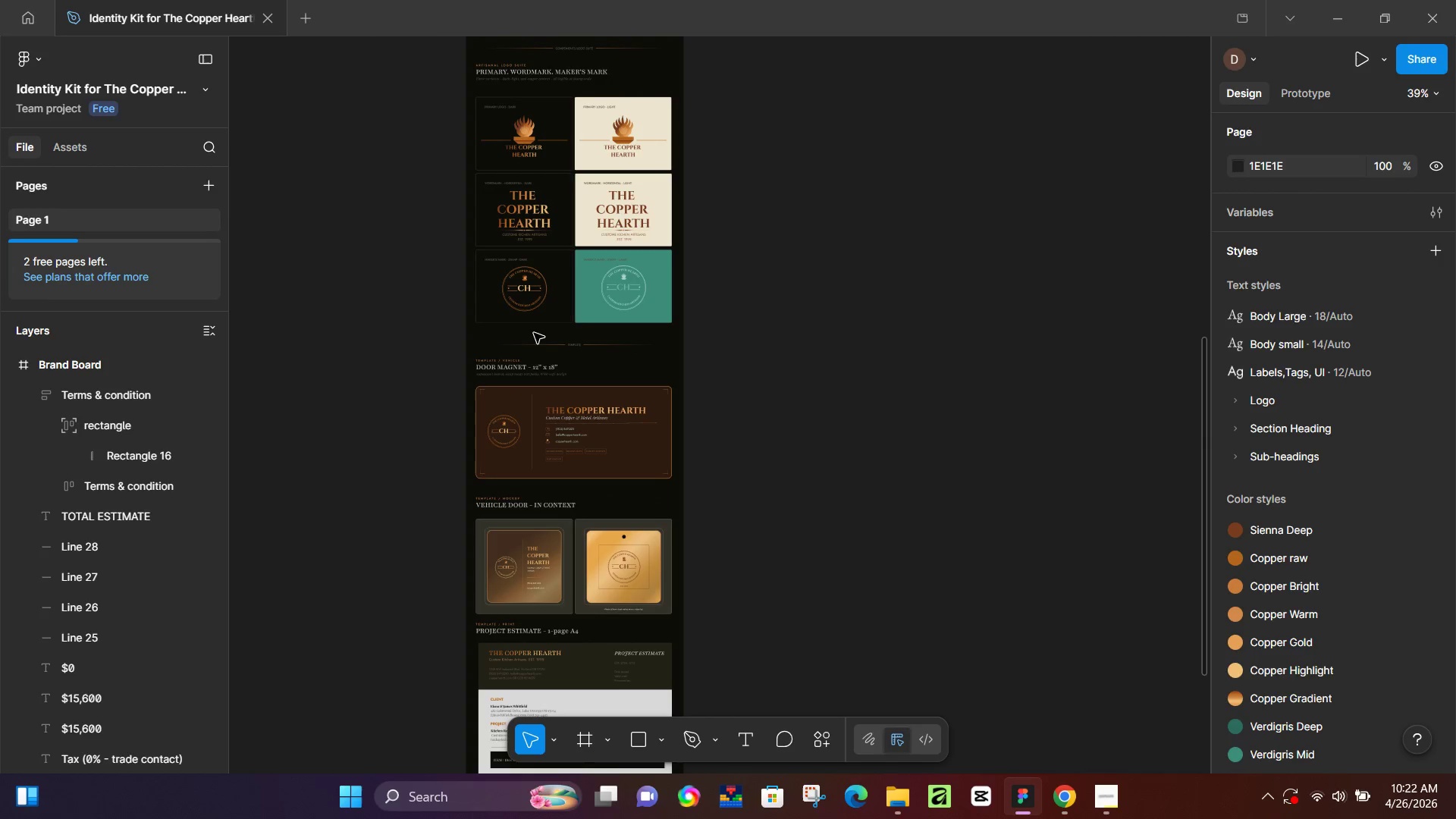 
scroll: coordinate [537, 324], scroll_direction: down, amount: 7.0
 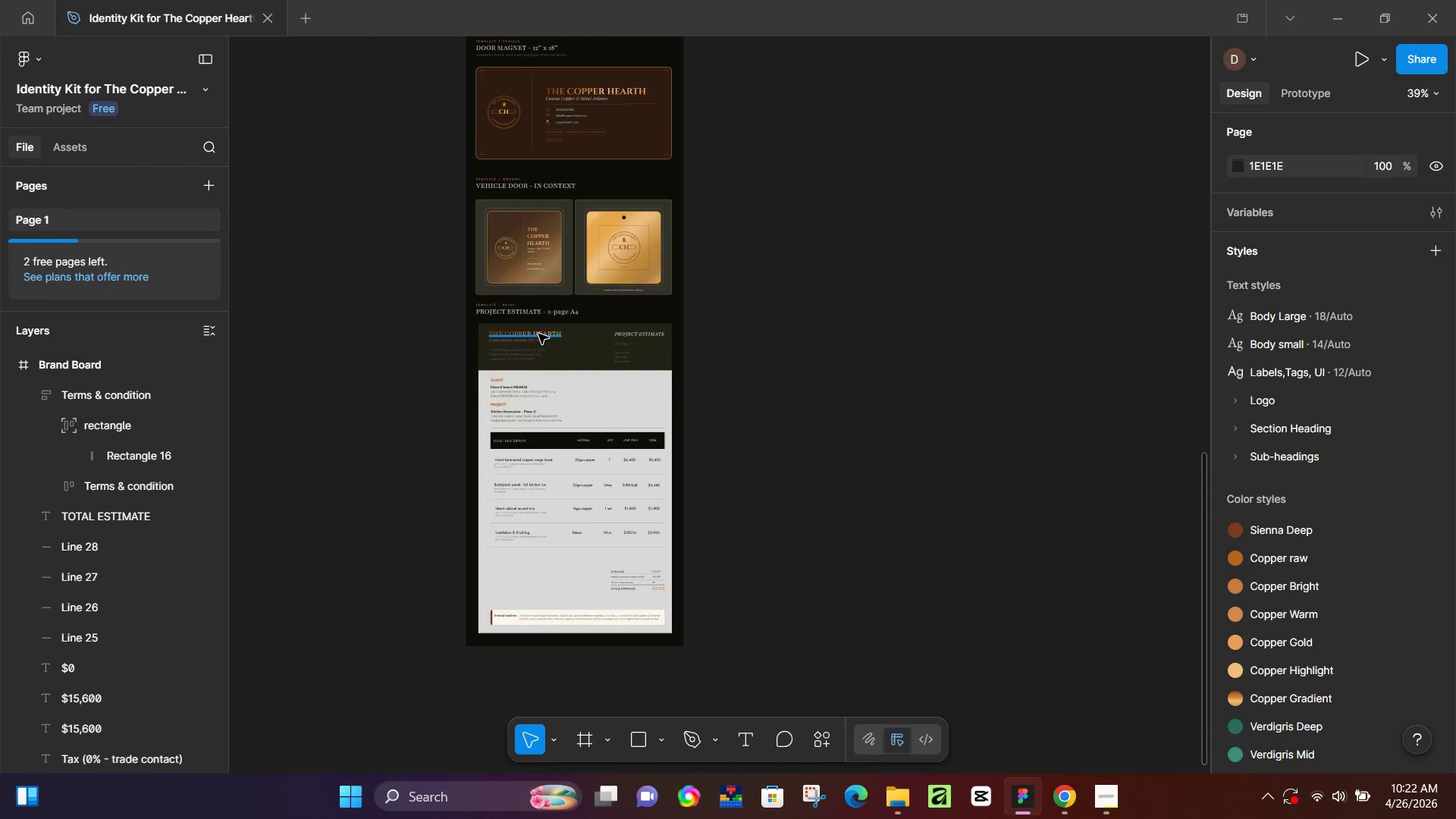 
hold_key(key=ControlLeft, duration=0.41)
 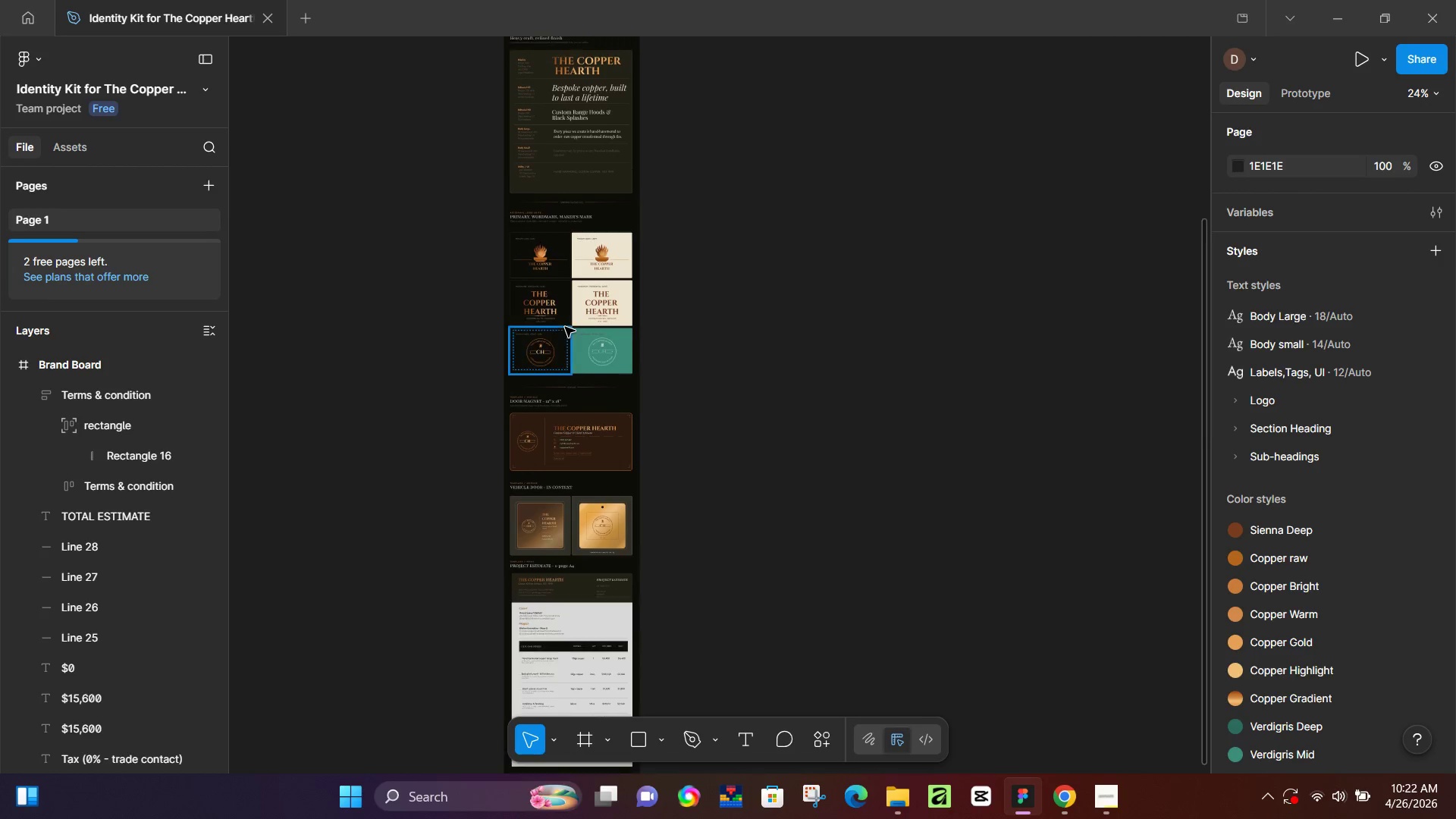 
scroll: coordinate [516, 302], scroll_direction: up, amount: 9.0
 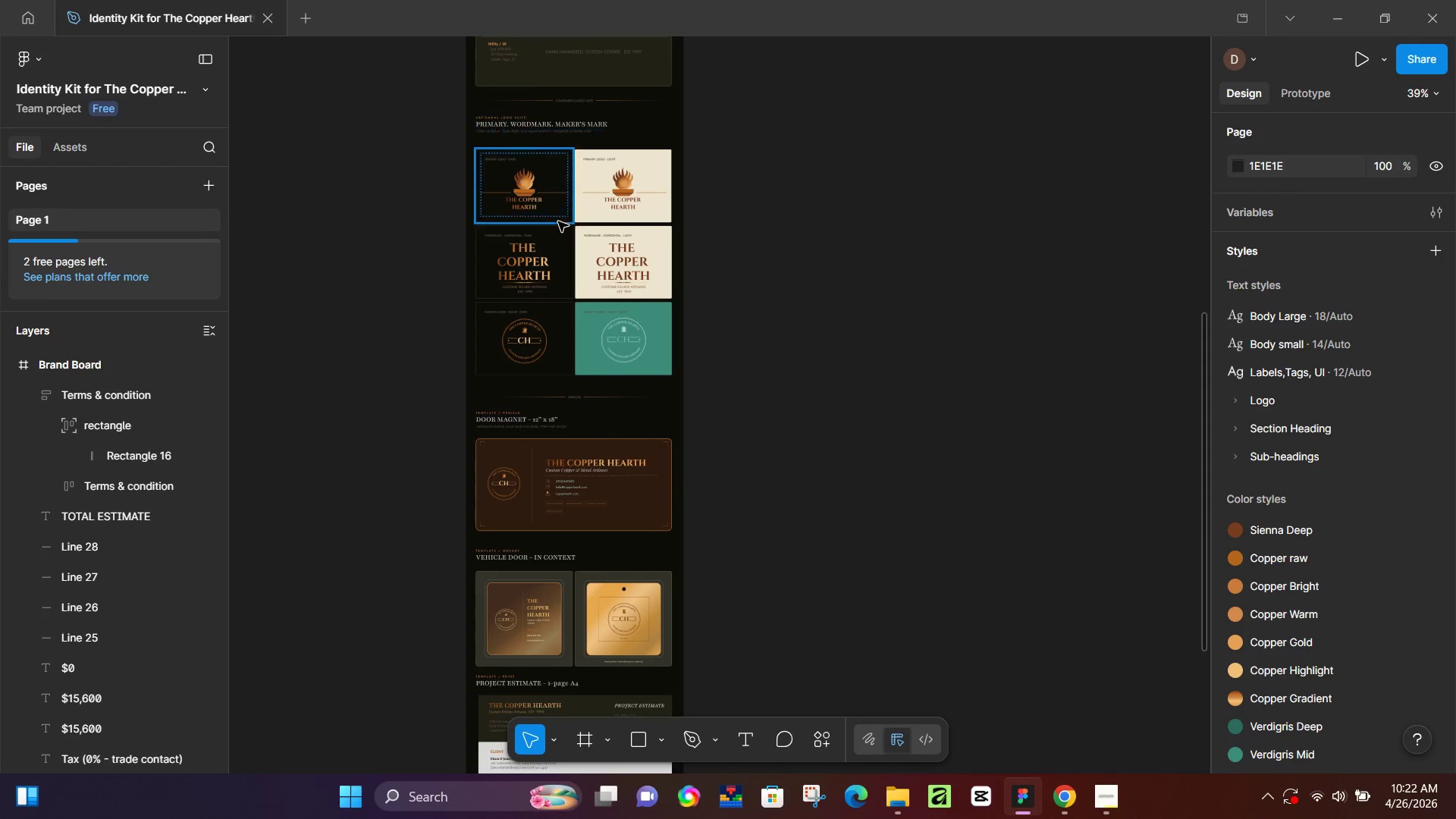 
hold_key(key=ControlLeft, duration=0.45)
 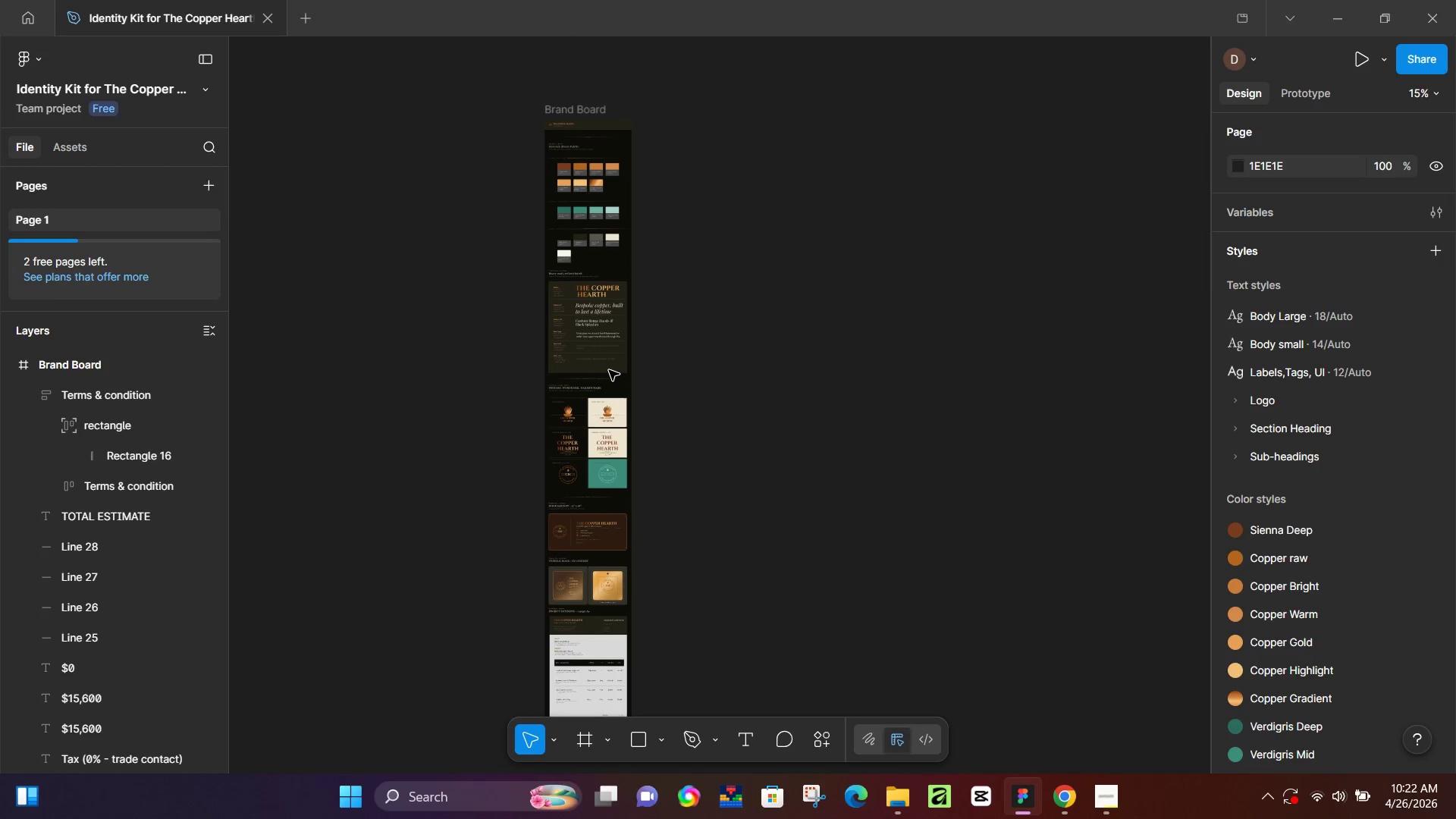 
scroll: coordinate [565, 327], scroll_direction: up, amount: 1.0
 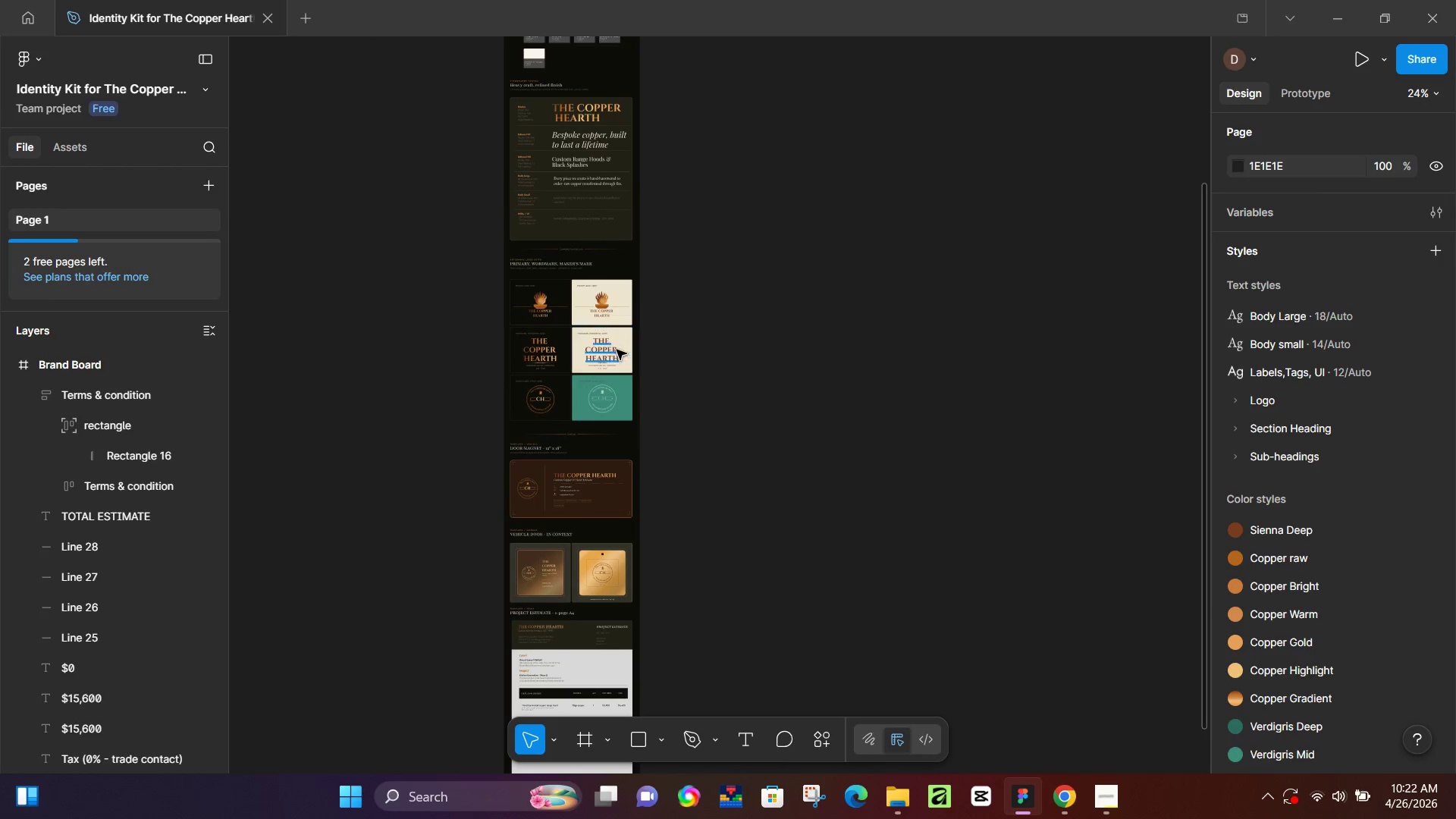 
key(Control+ControlLeft)
 